 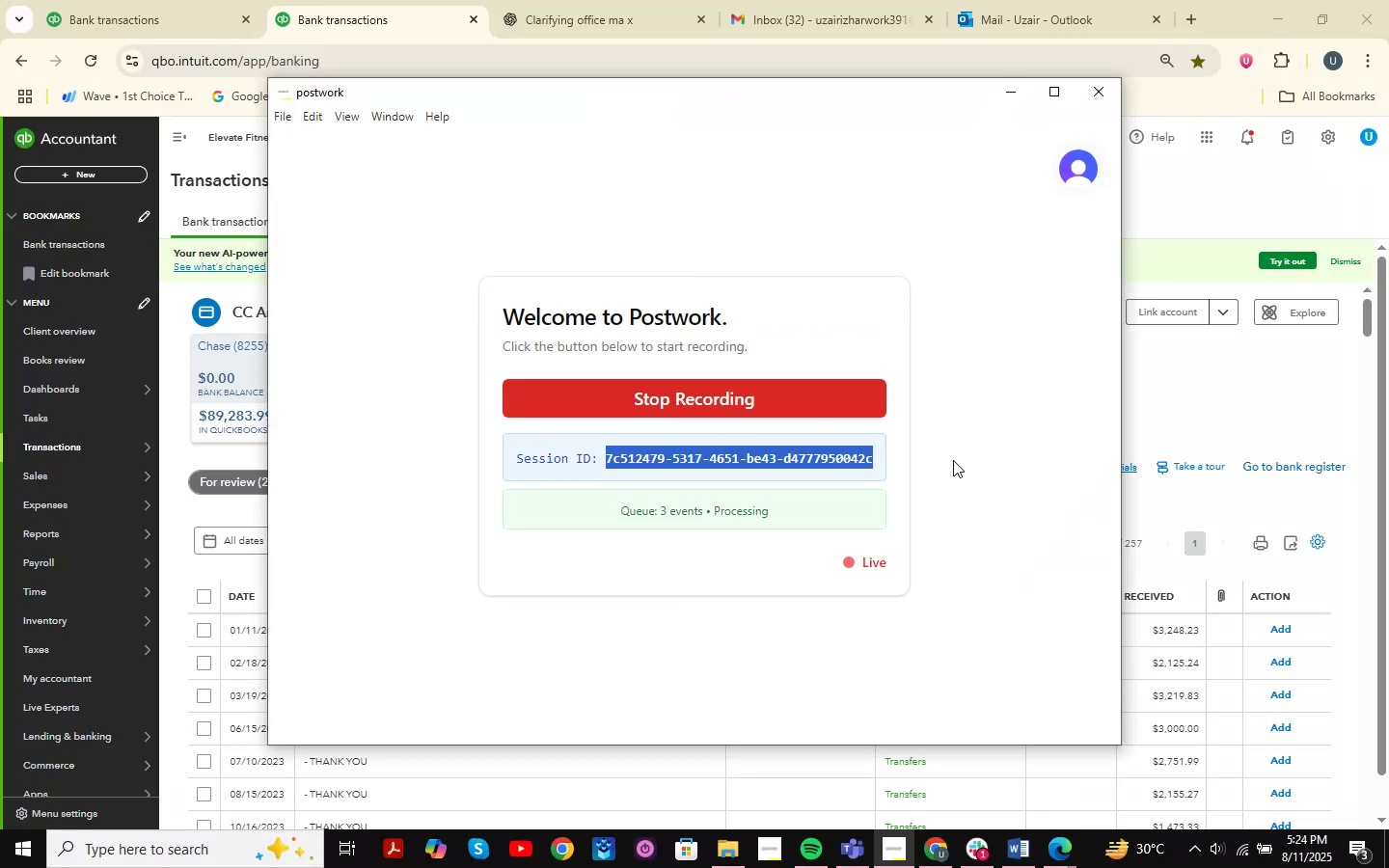 
key(Control+C)
 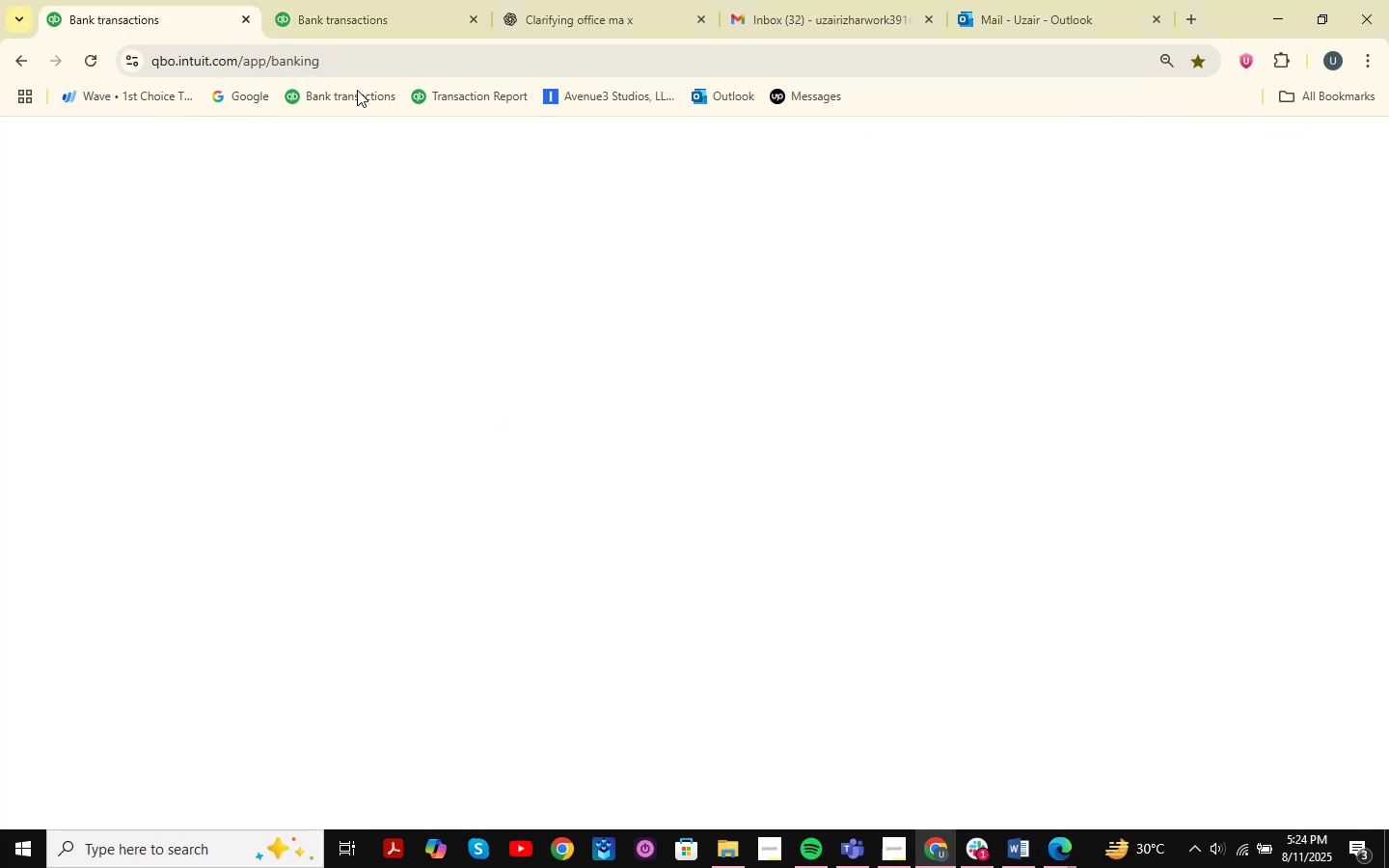 
double_click([360, 0])
 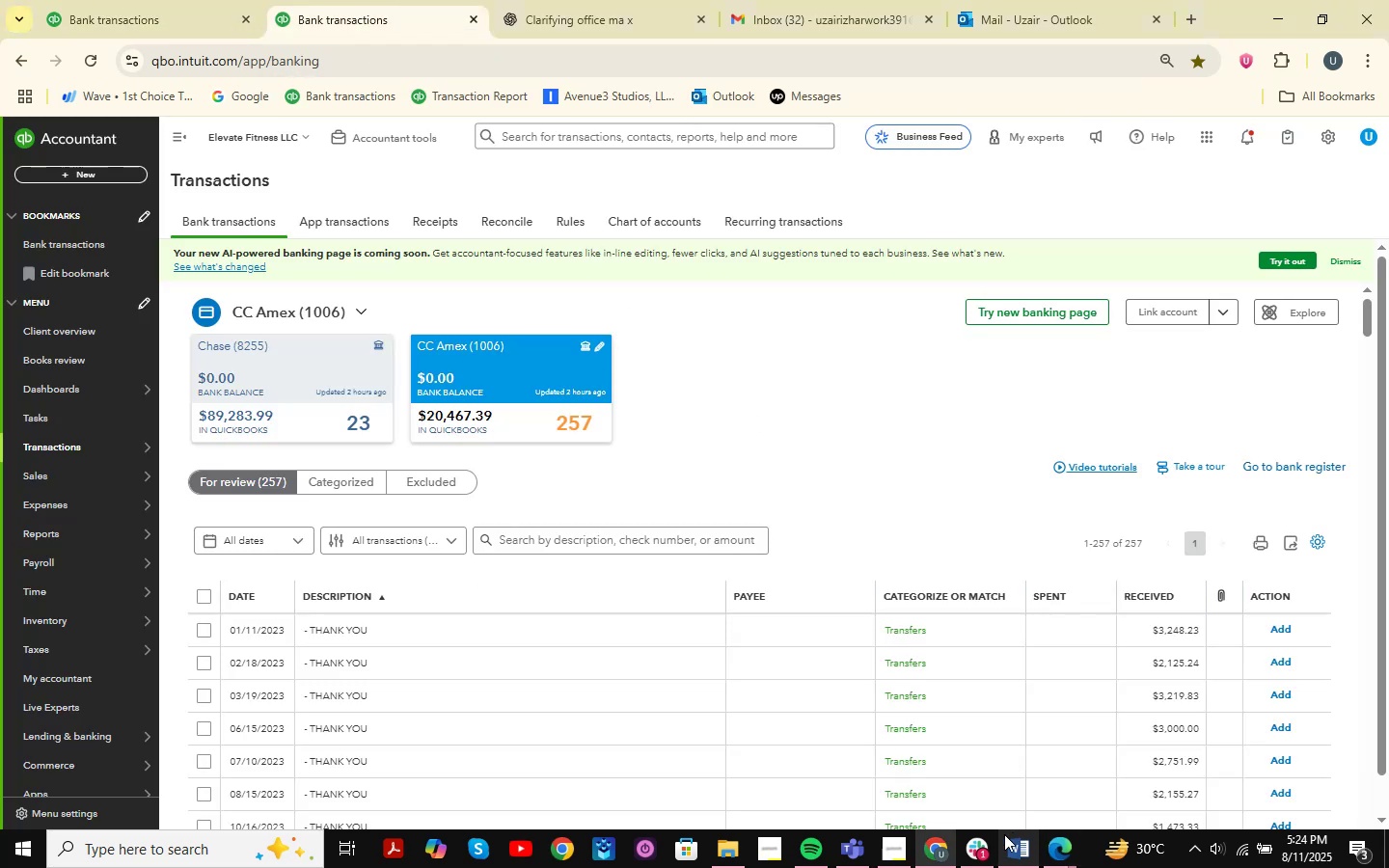 
left_click([978, 854])
 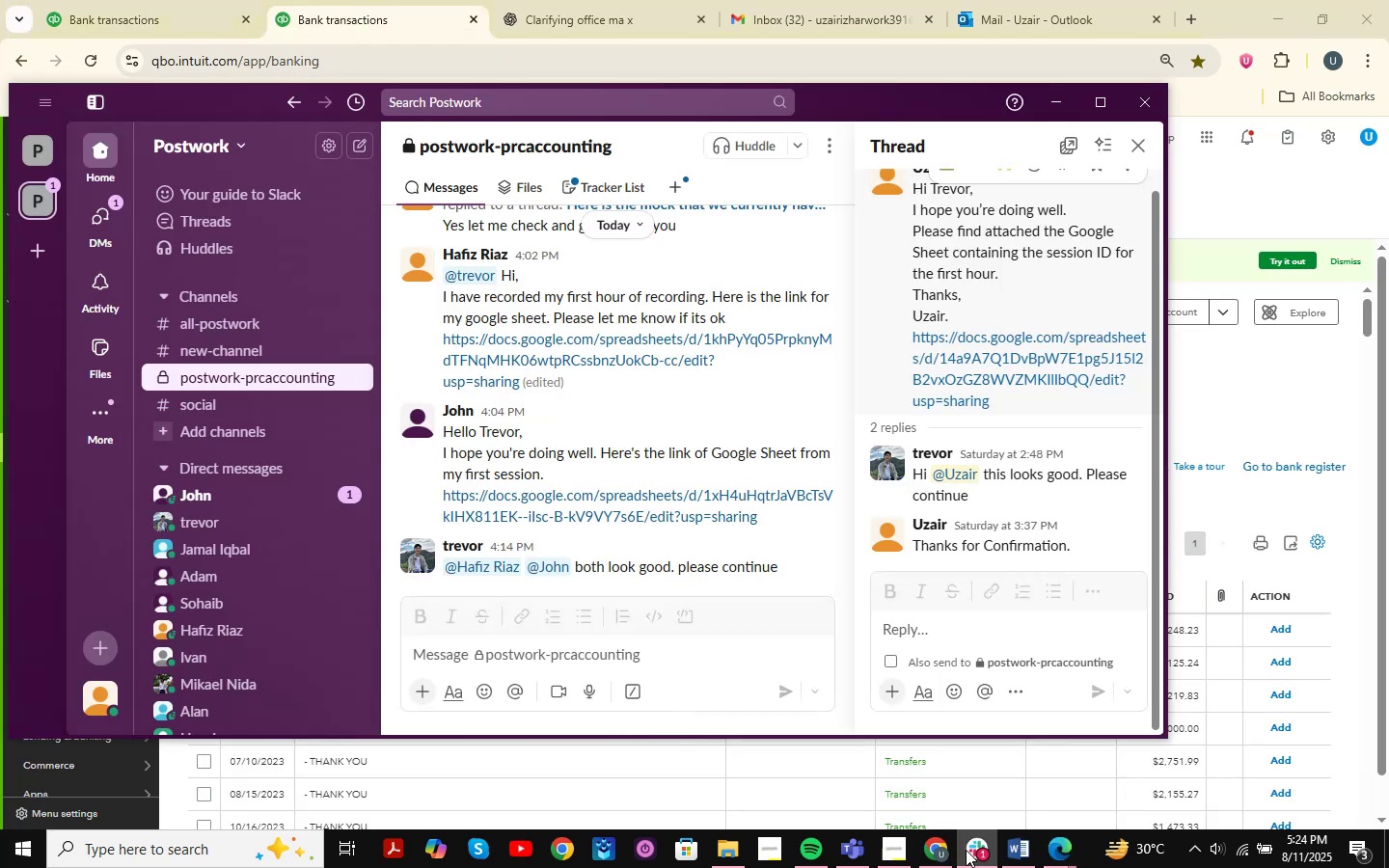 
left_click([974, 850])
 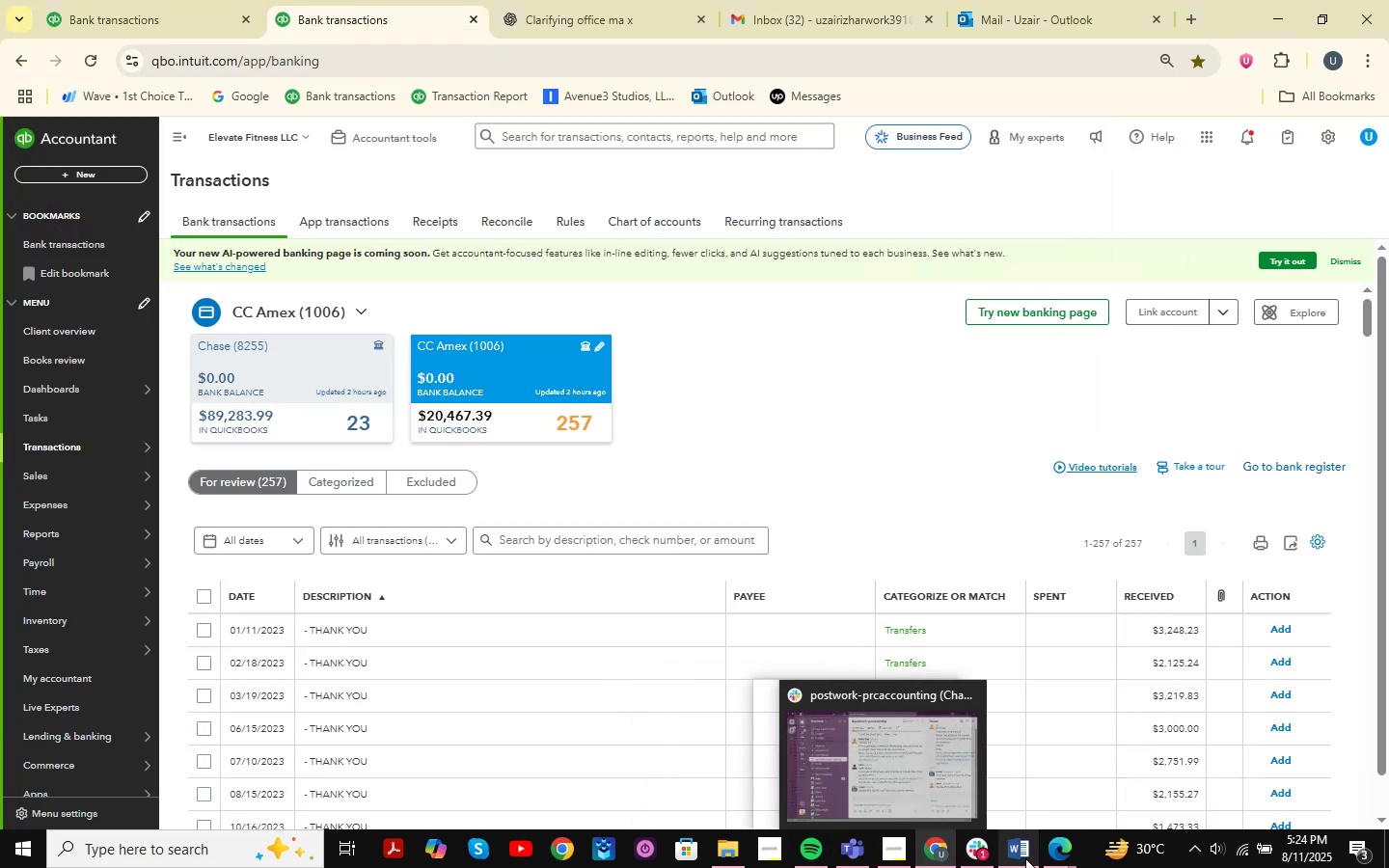 
mouse_move([1033, 824])
 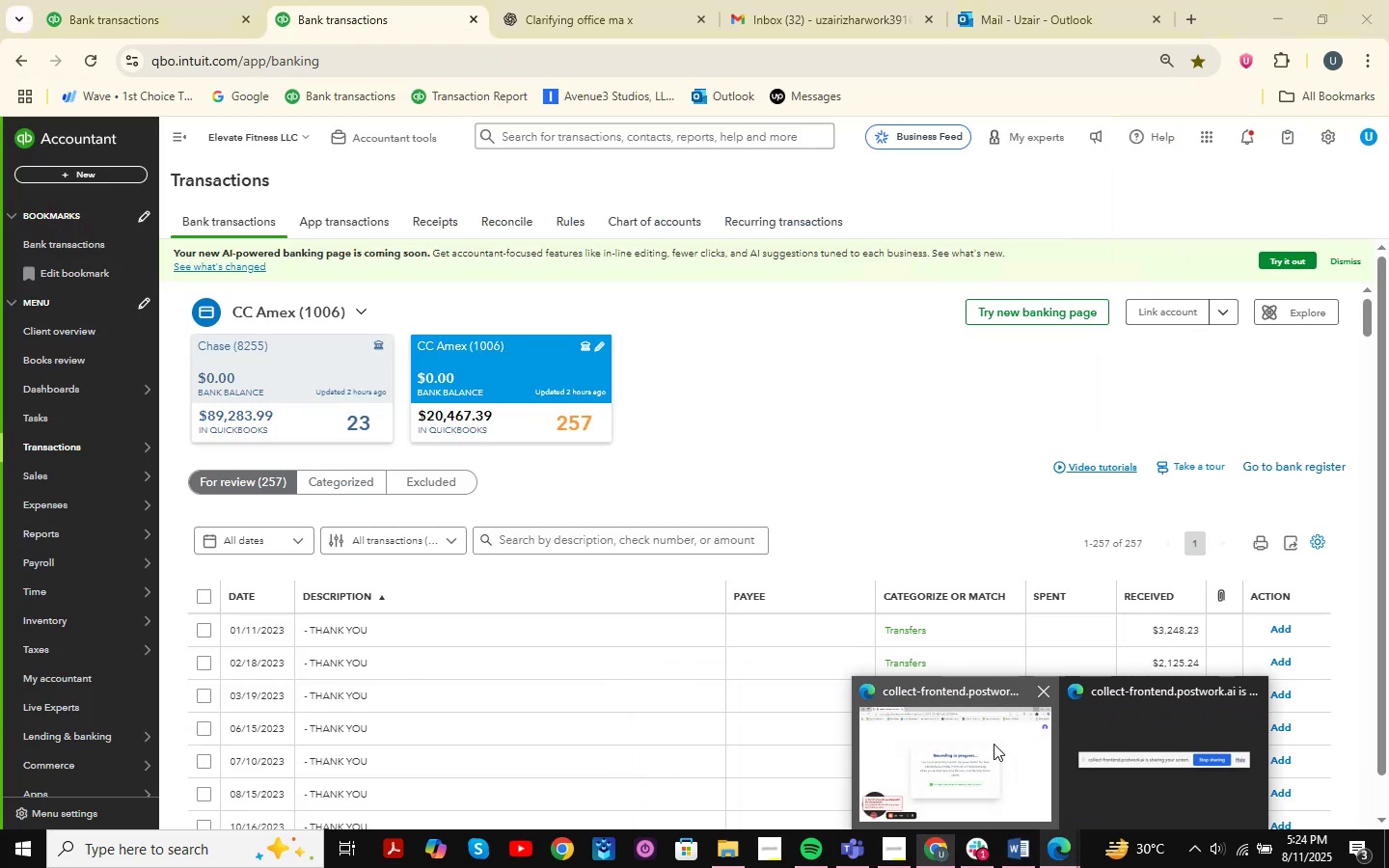 
left_click([994, 744])
 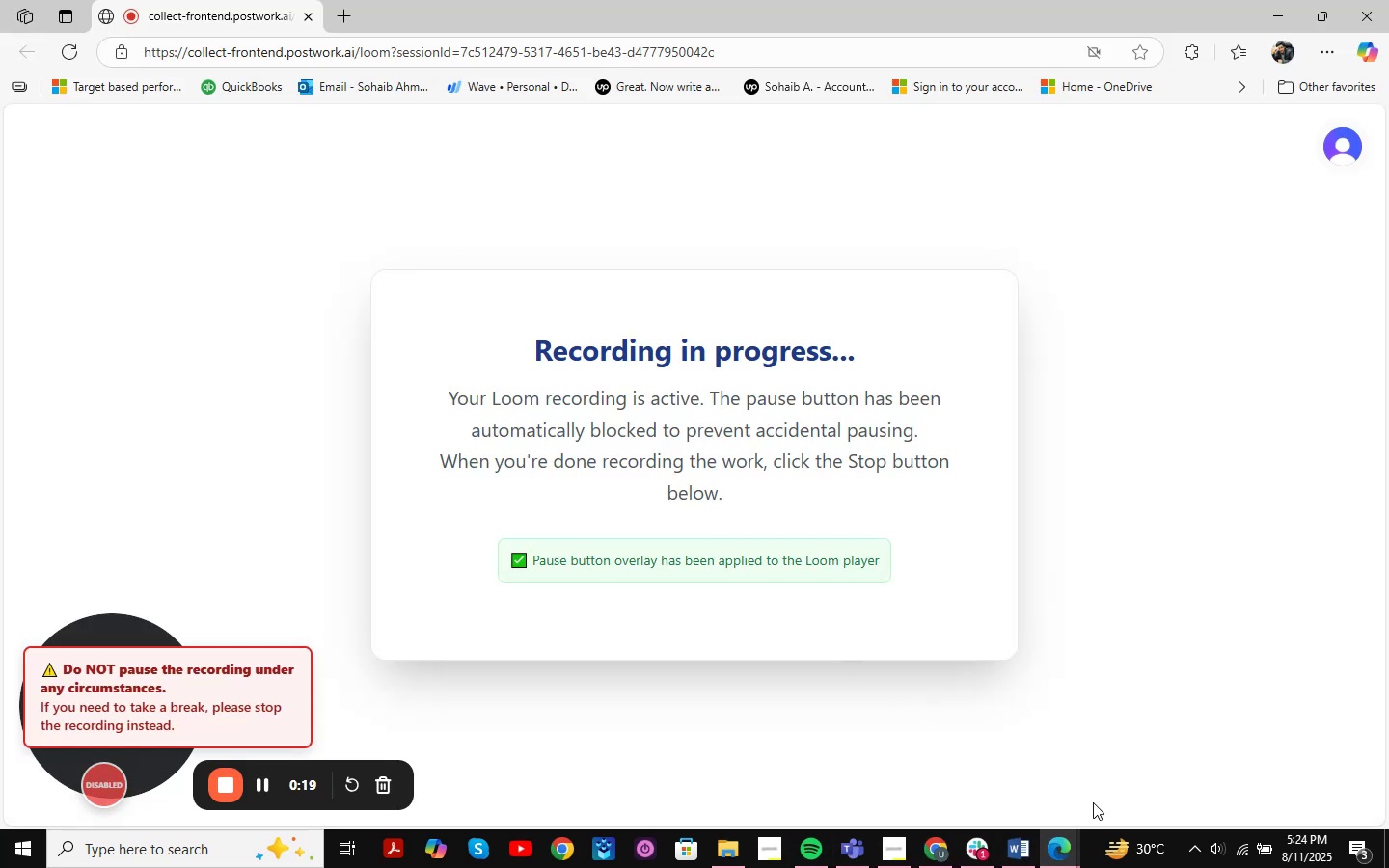 
left_click([1068, 866])
 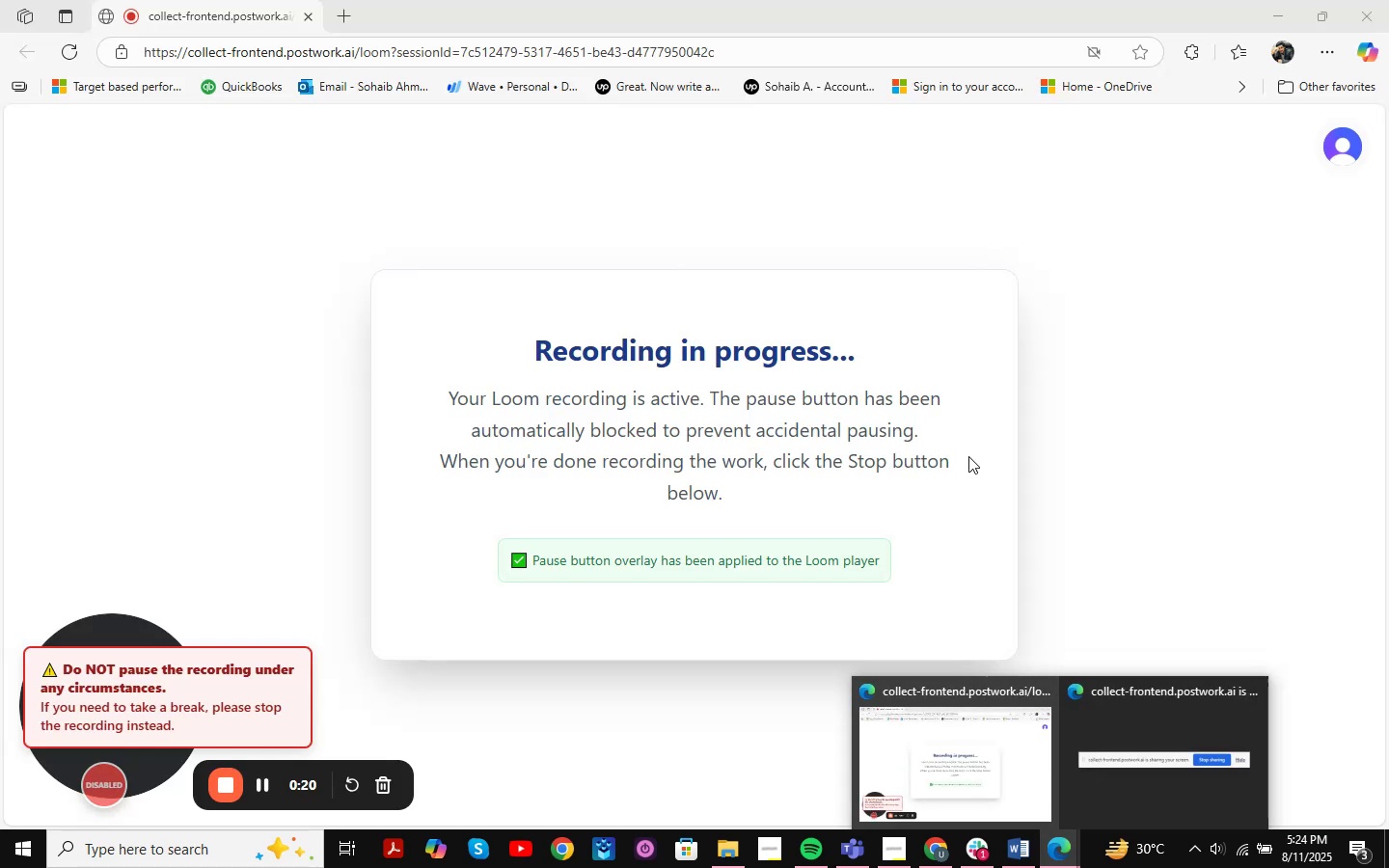 
left_click([1116, 354])
 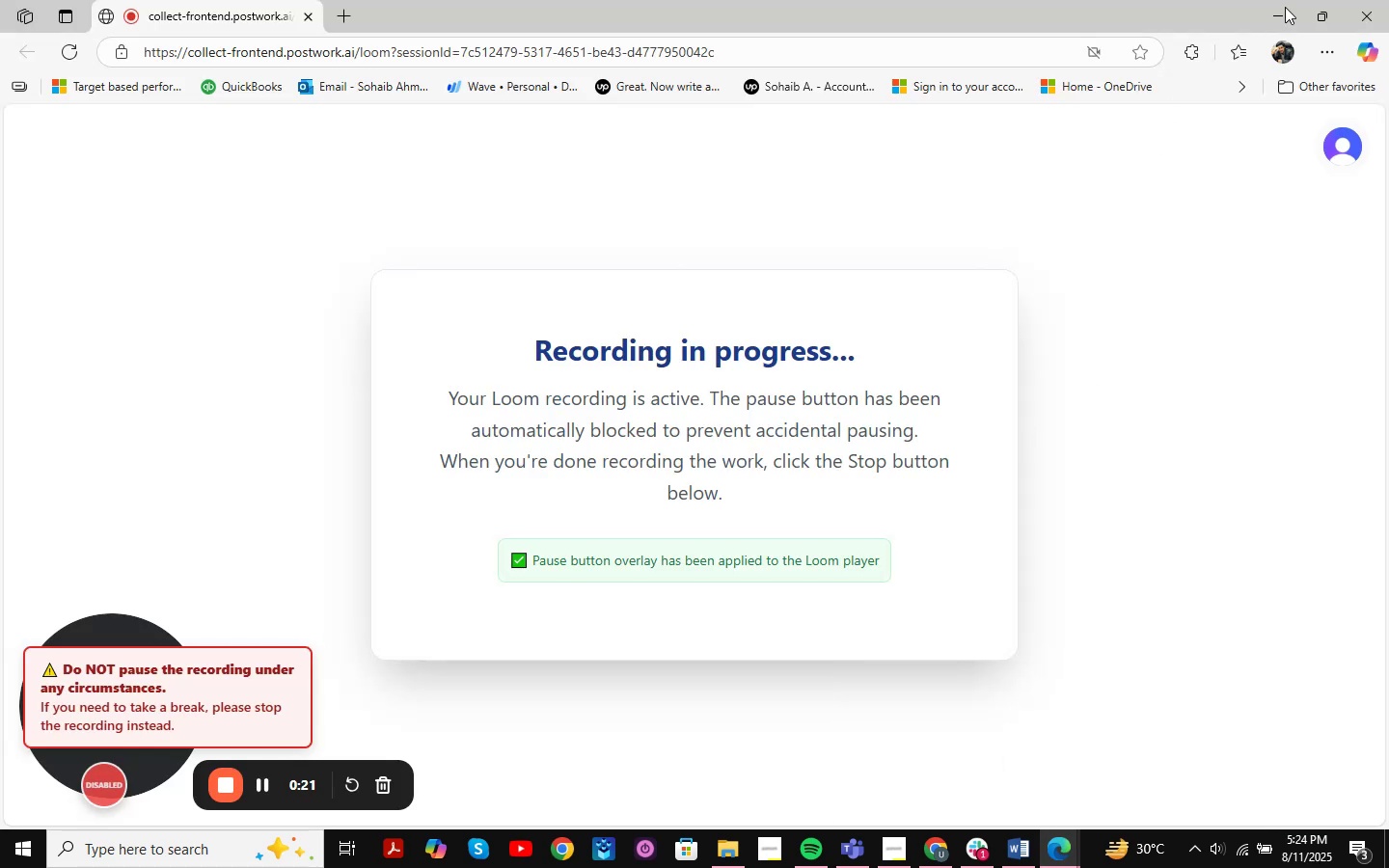 
left_click([1287, 5])
 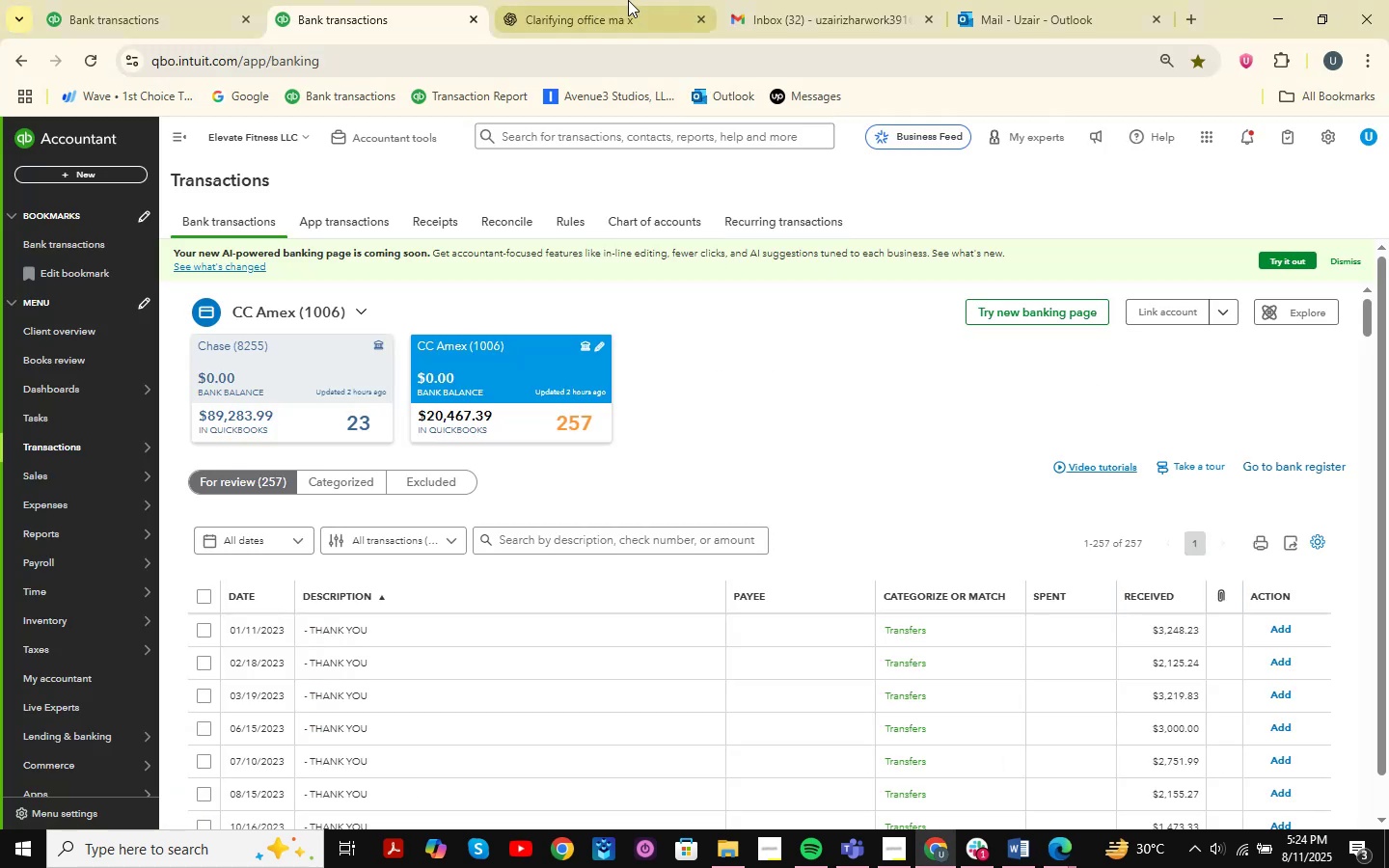 
double_click([817, 13])
 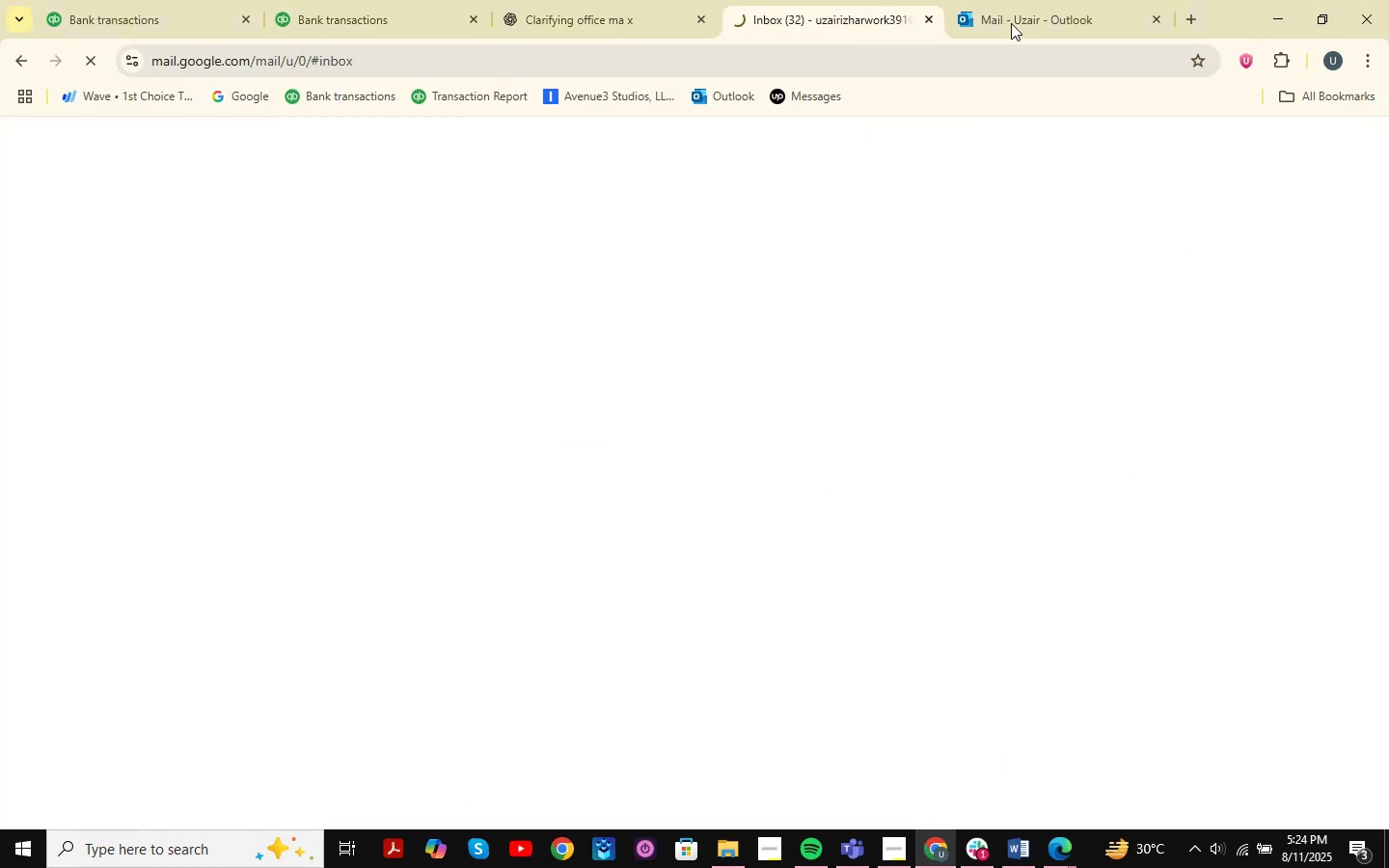 
triple_click([1012, 11])
 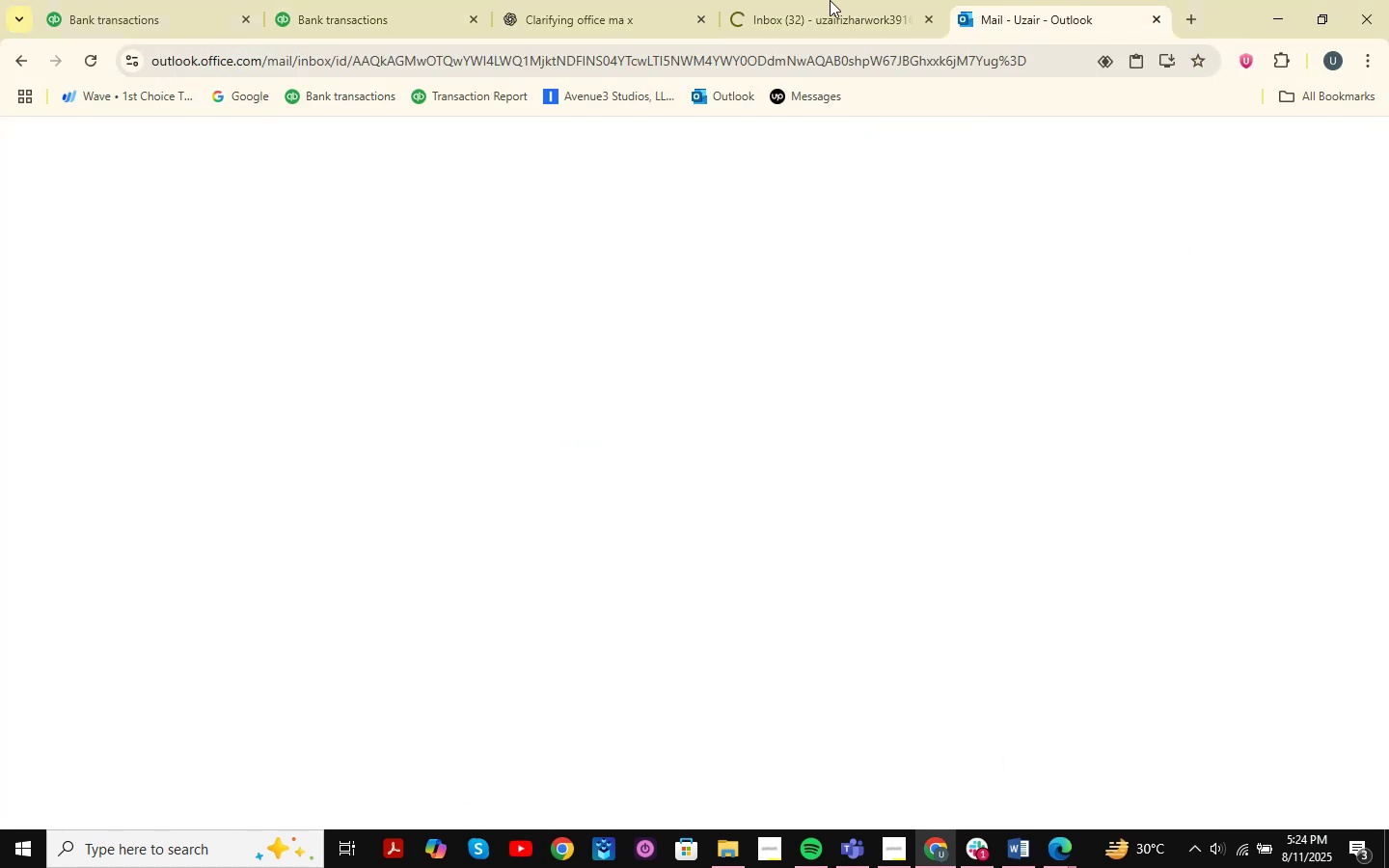 
triple_click([830, 0])
 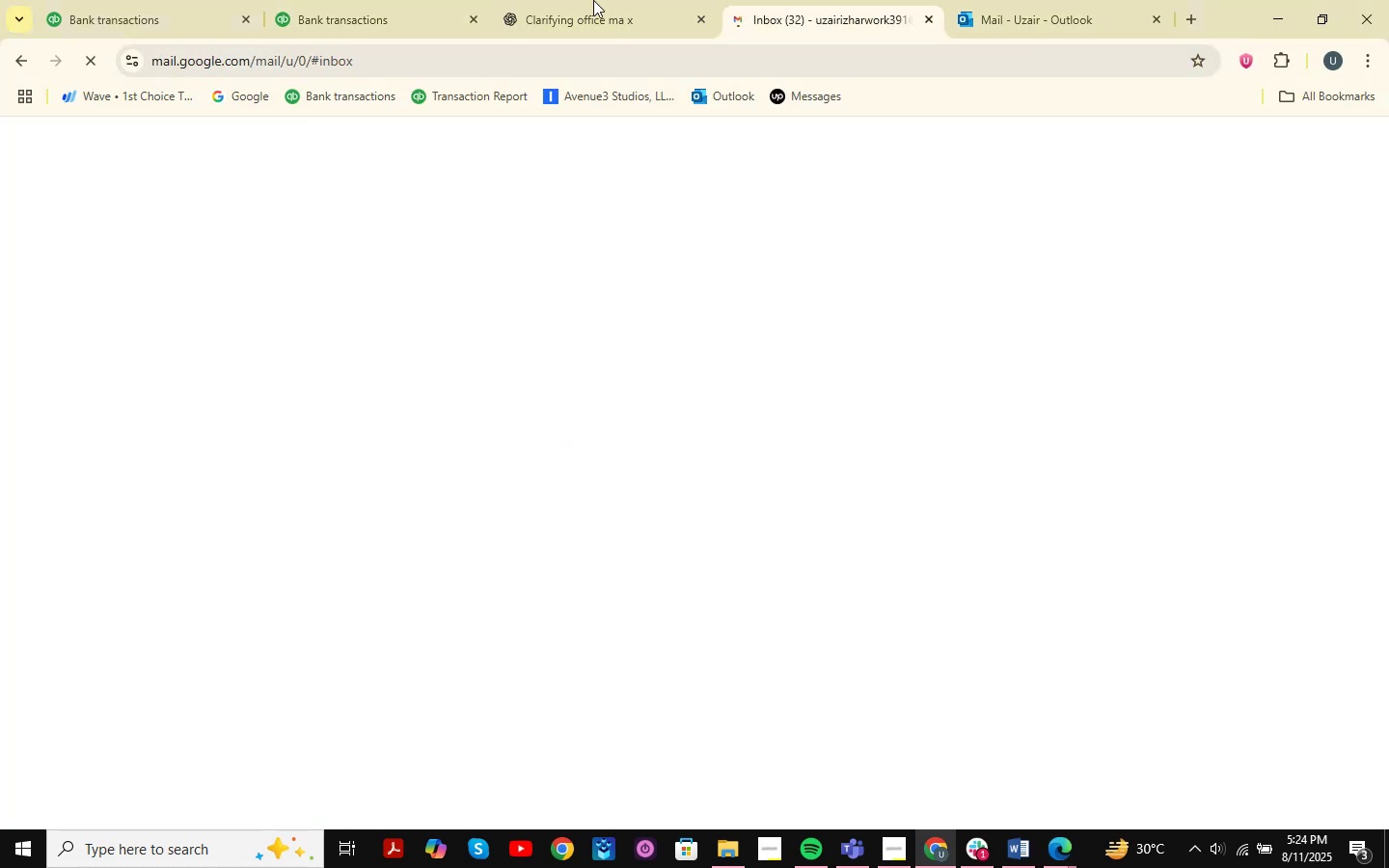 
triple_click([589, 0])
 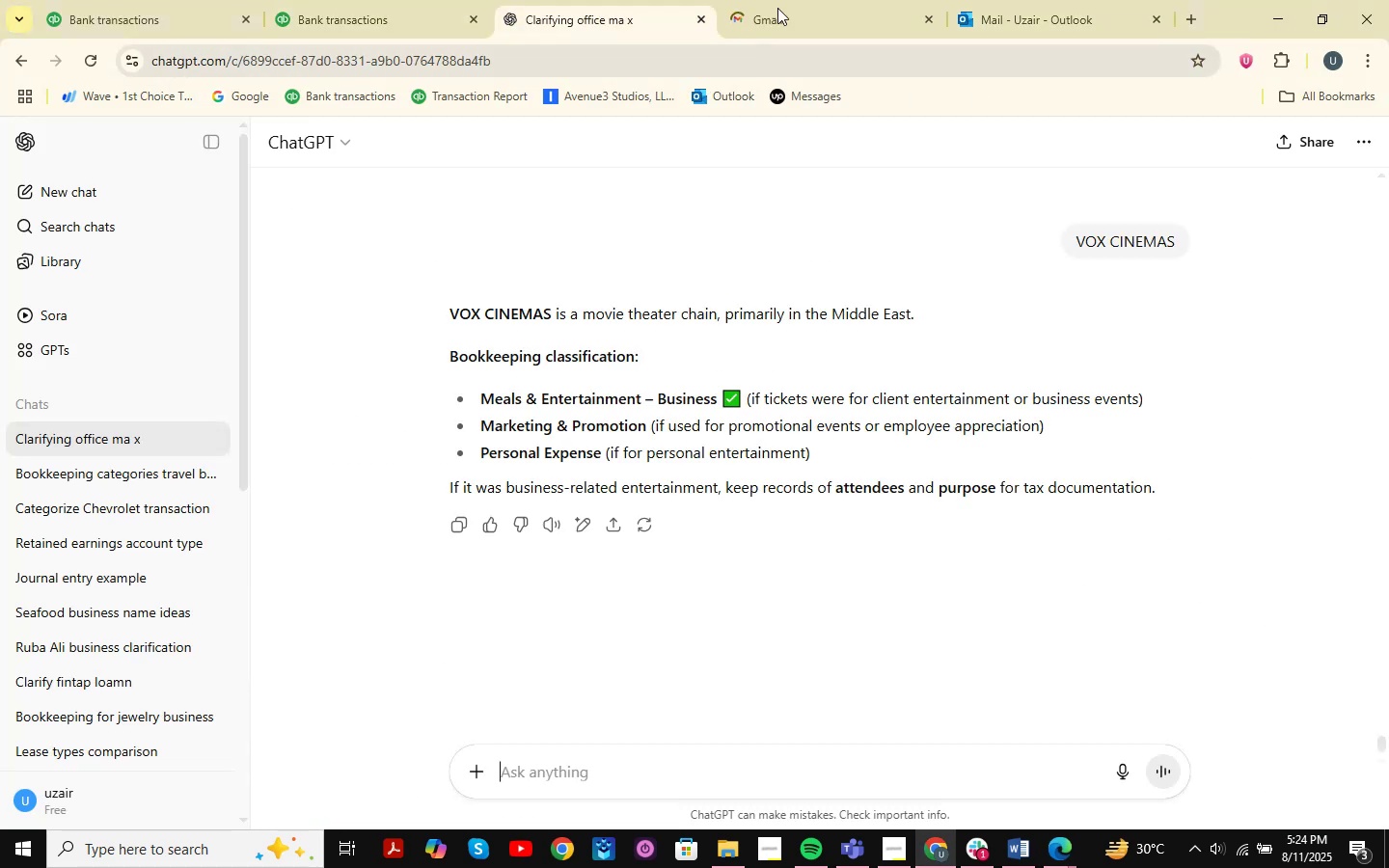 
triple_click([783, 2])
 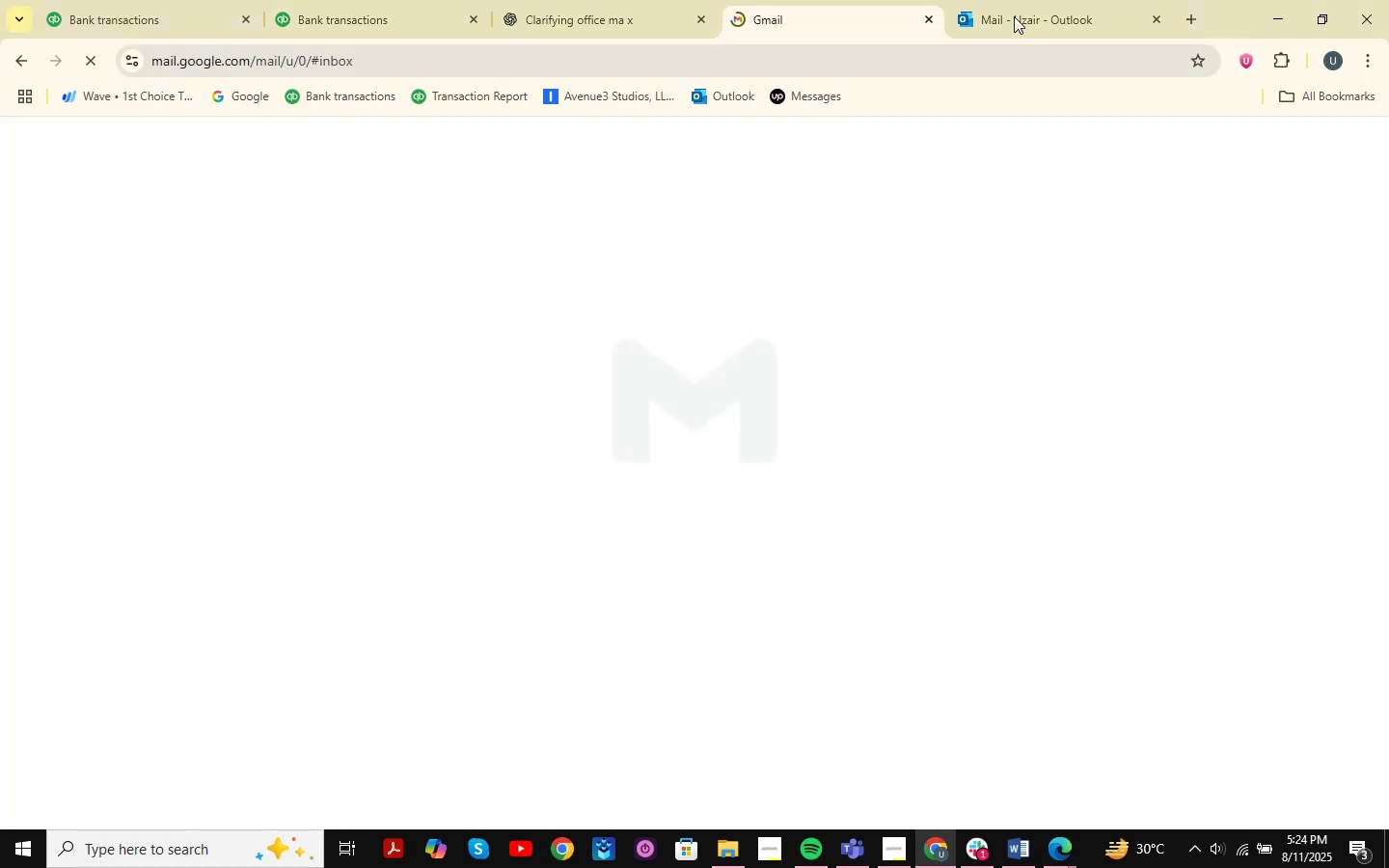 
triple_click([1020, 10])
 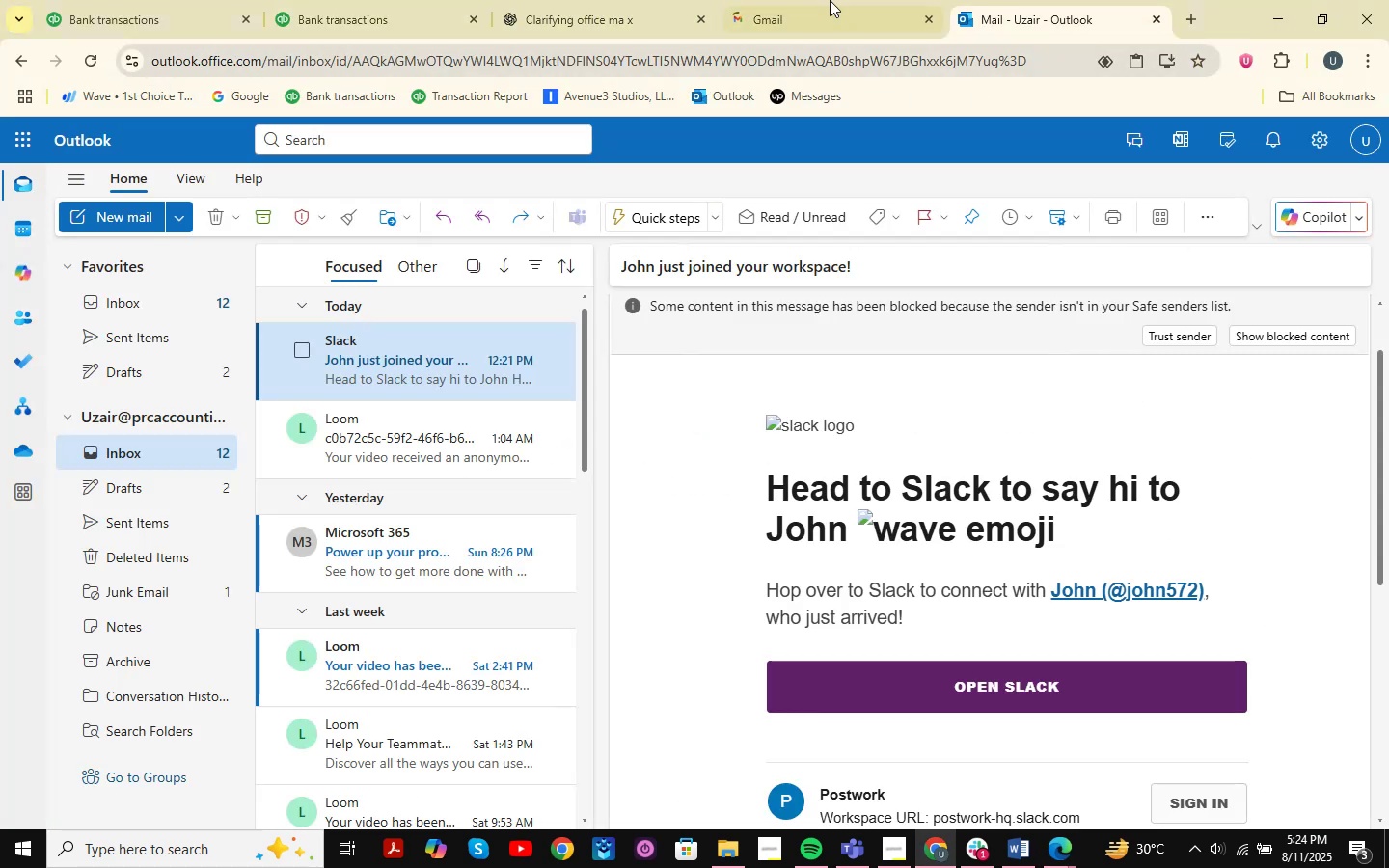 
triple_click([830, 0])
 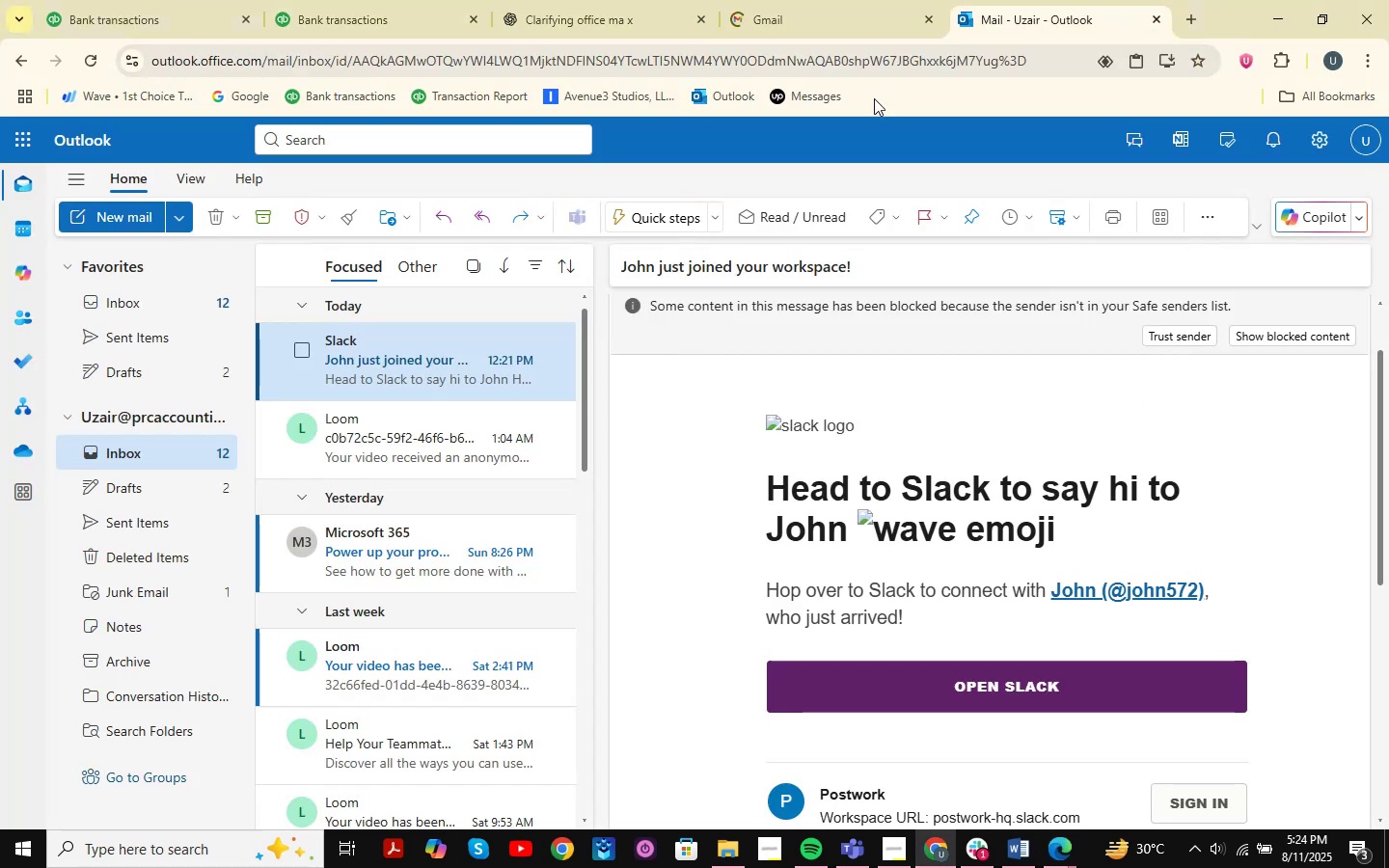 
triple_click([824, 0])
 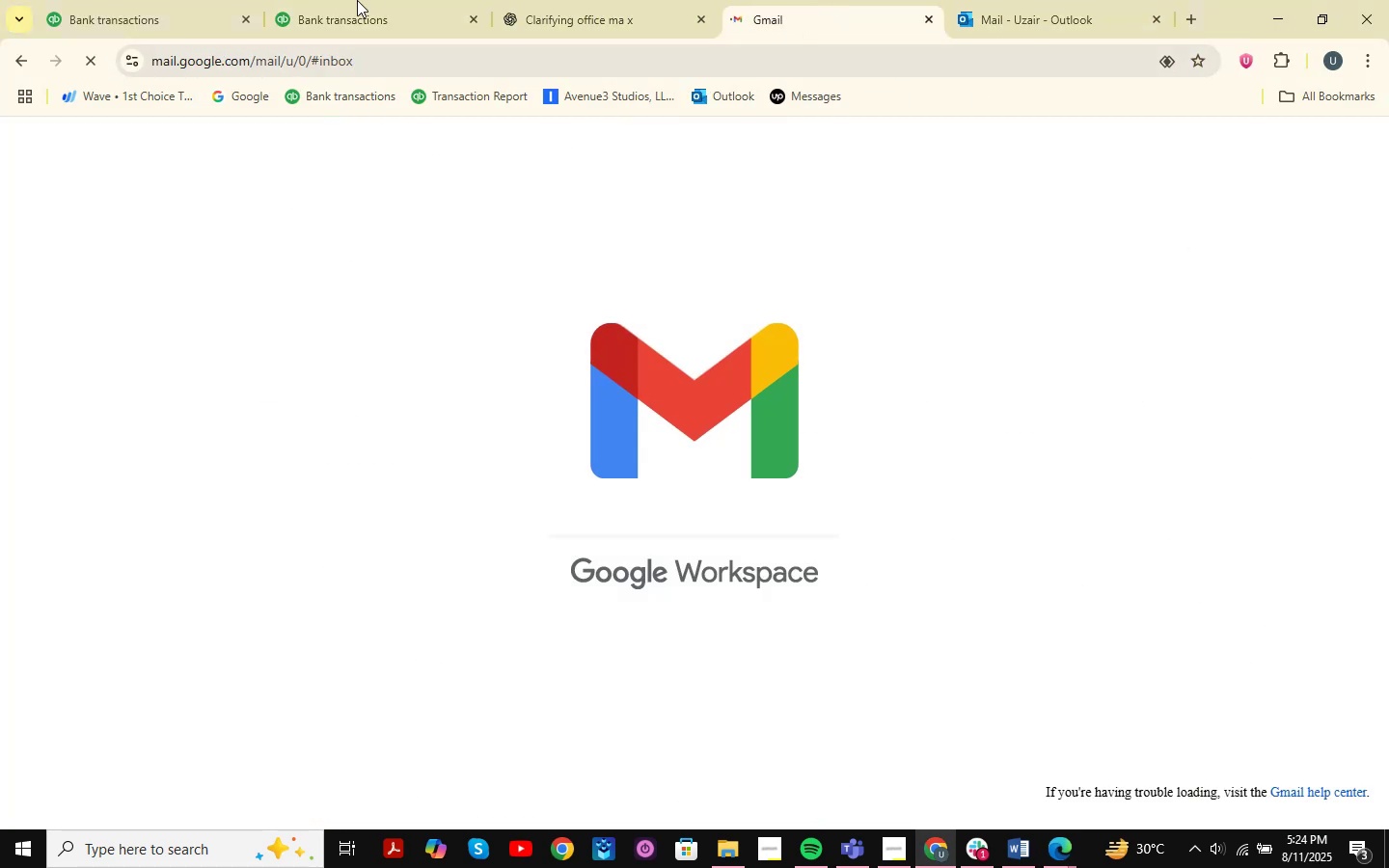 
left_click([355, 0])
 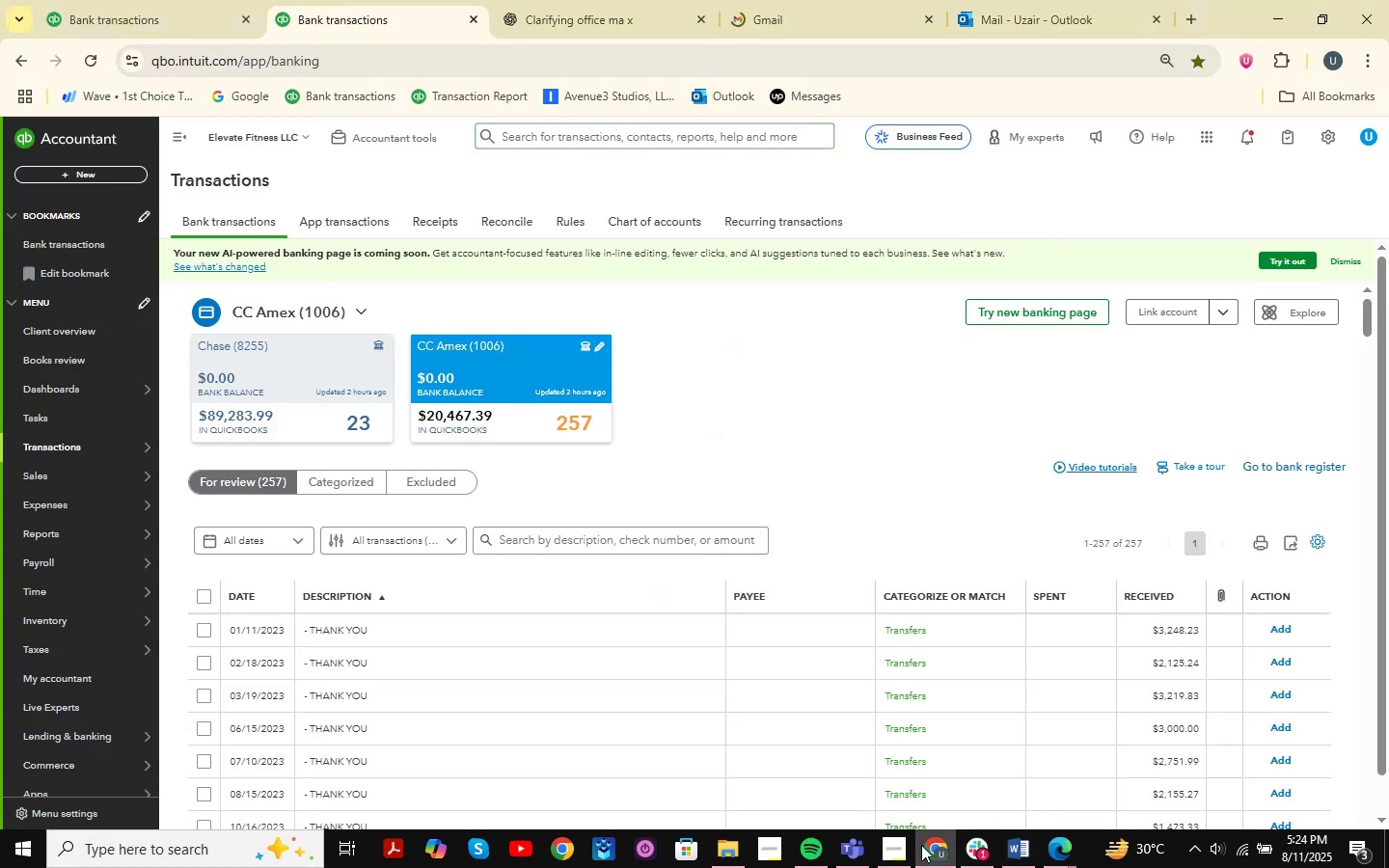 
left_click([900, 848])
 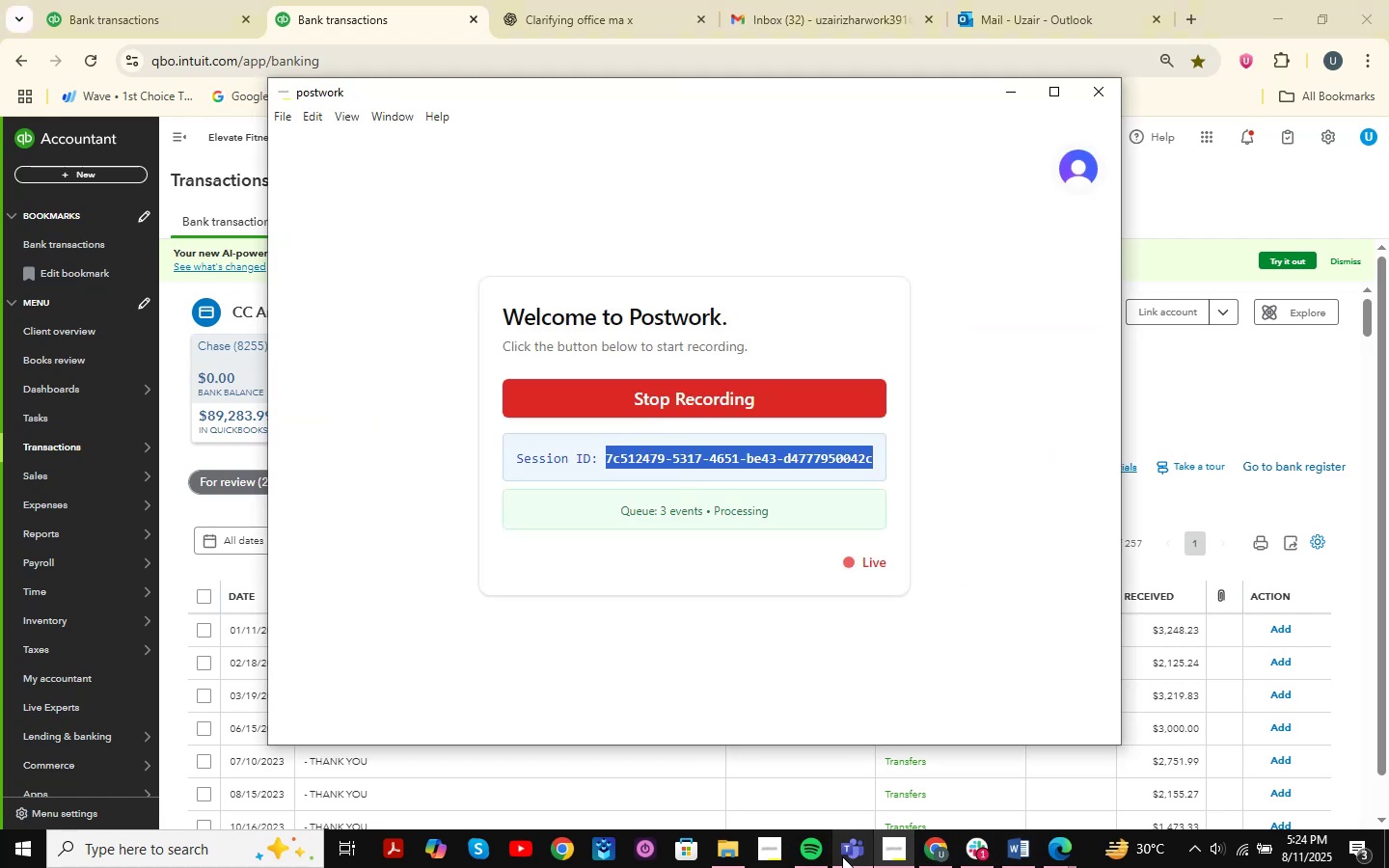 
wait(6.01)
 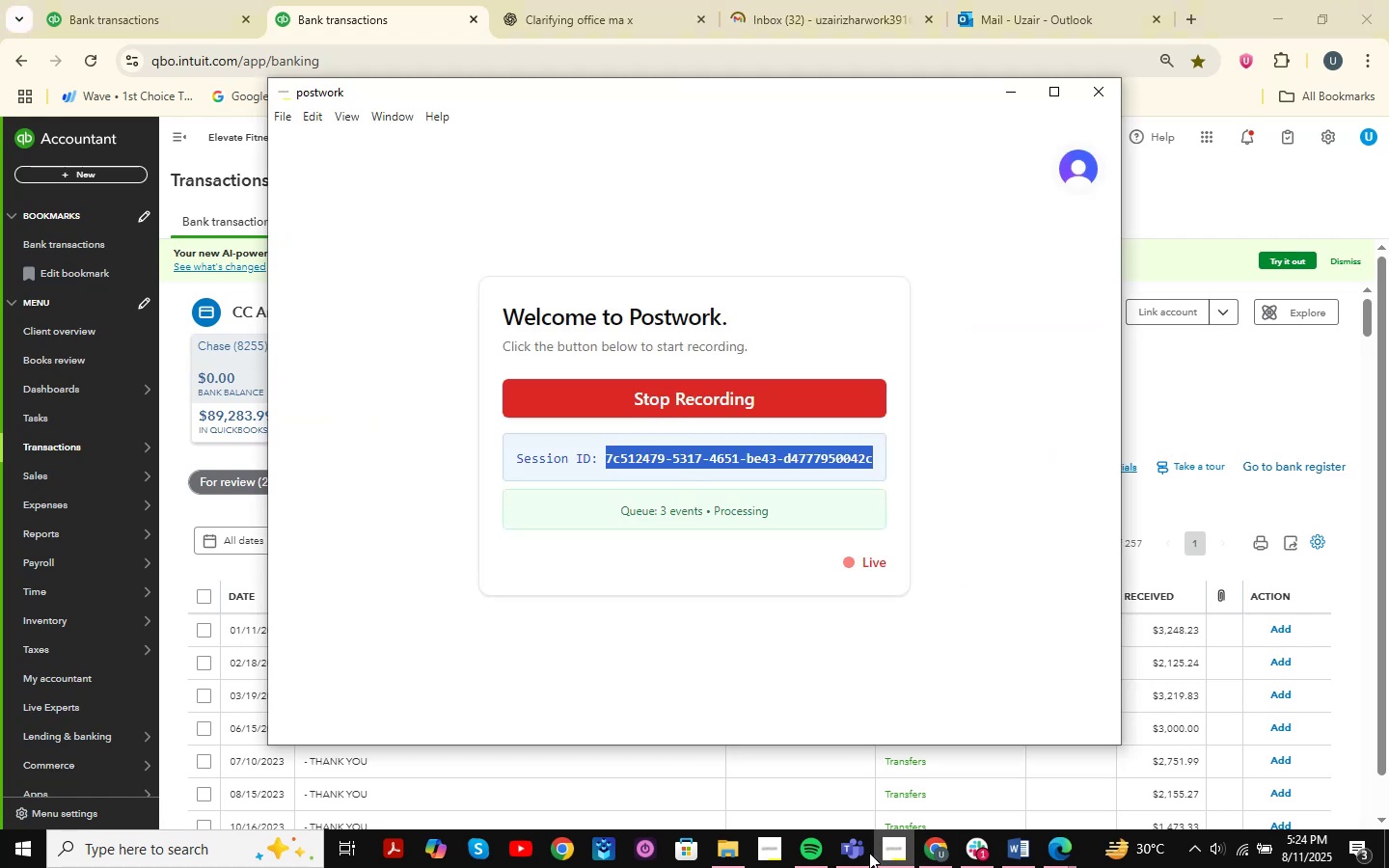 
mouse_move([1041, 845])
 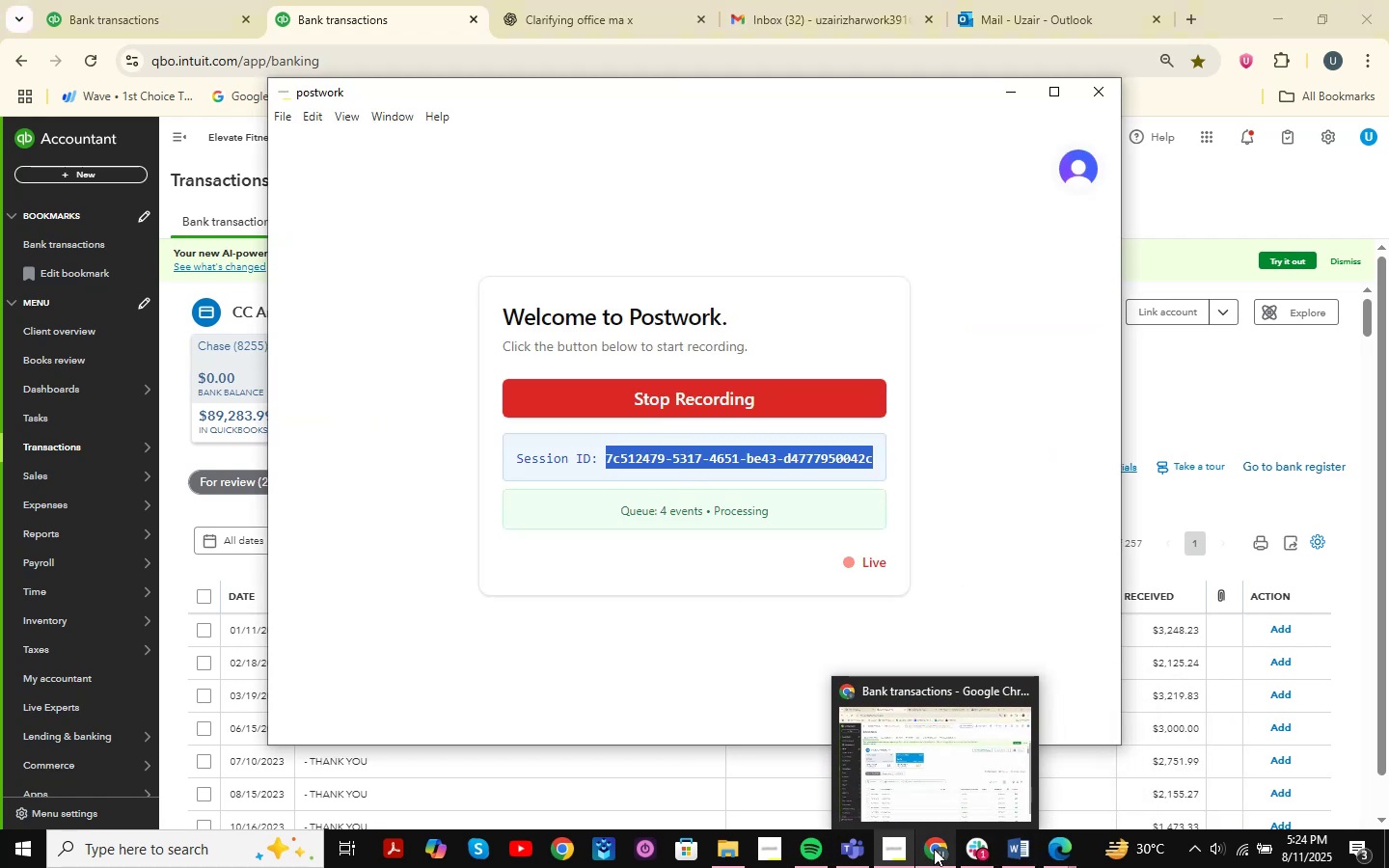 
left_click([934, 849])
 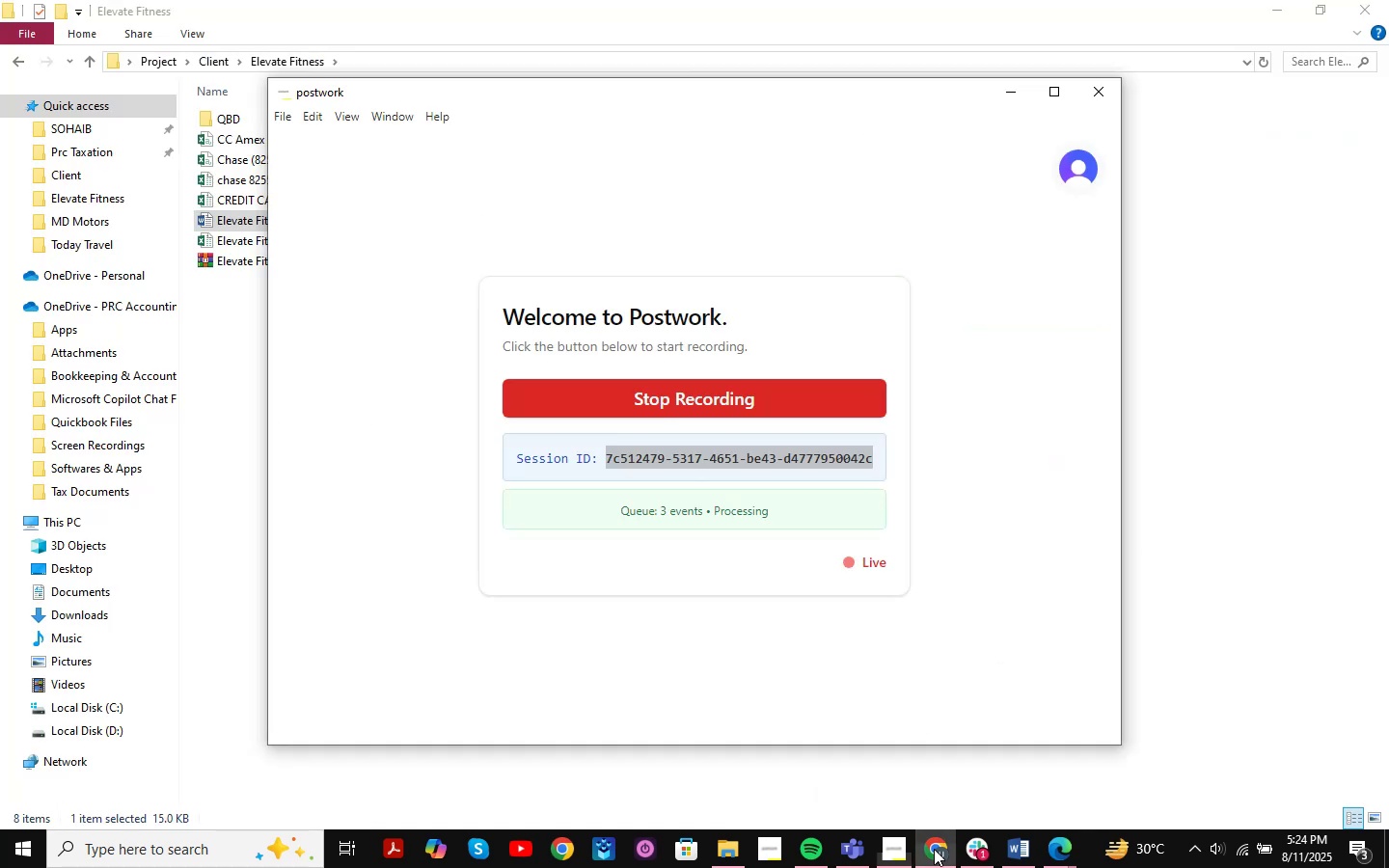 
double_click([934, 849])
 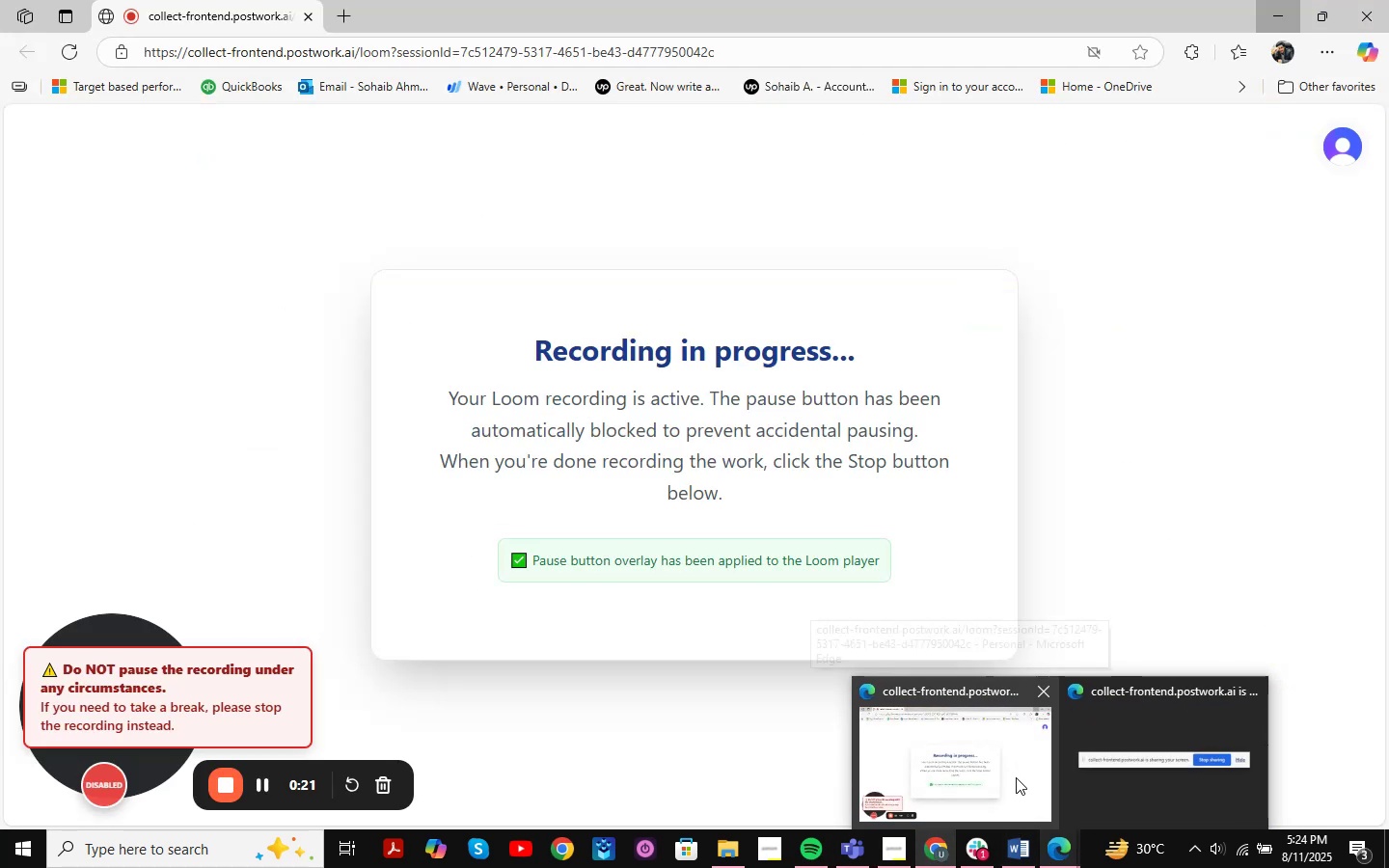 
wait(7.32)
 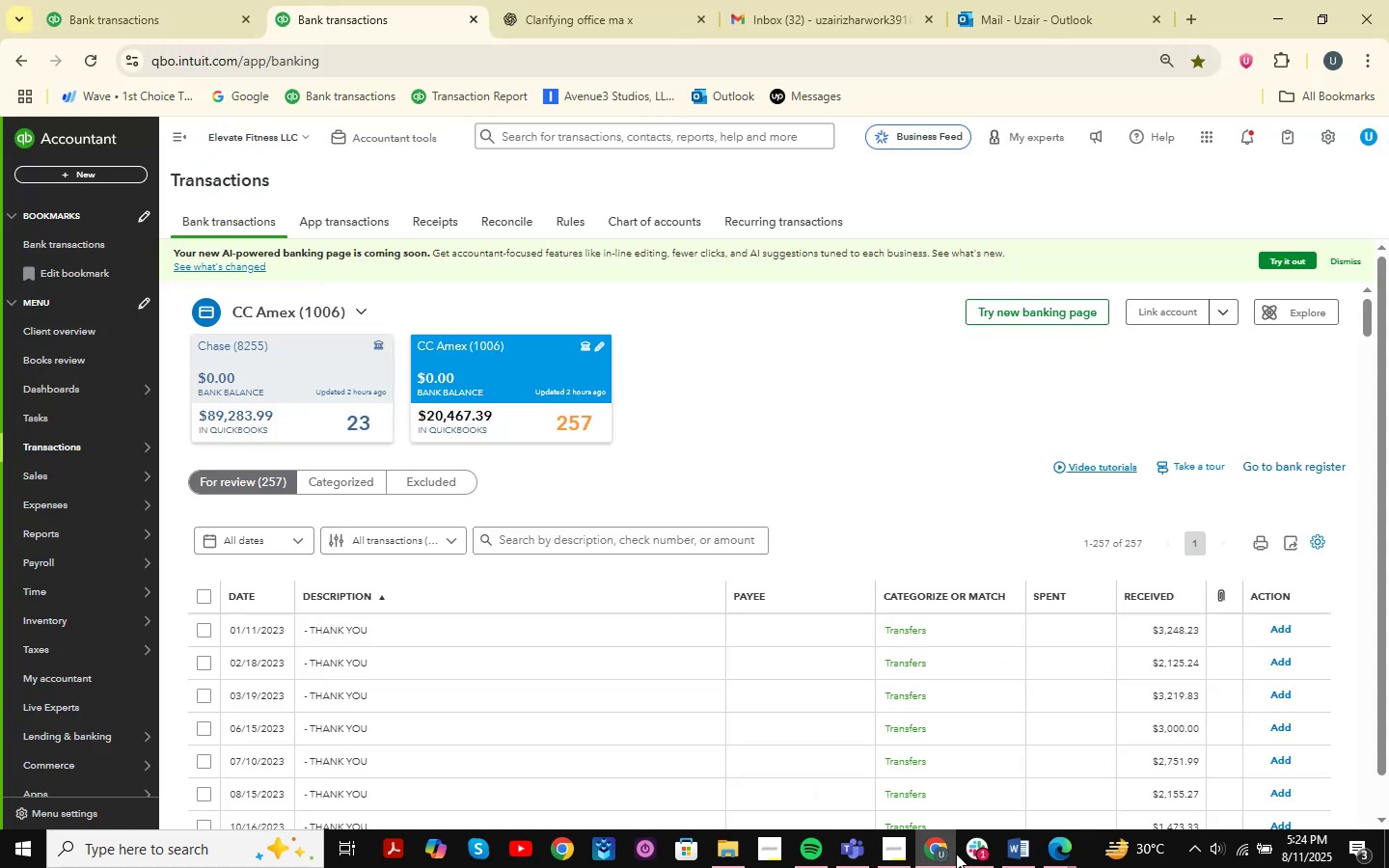 
left_click([723, 849])
 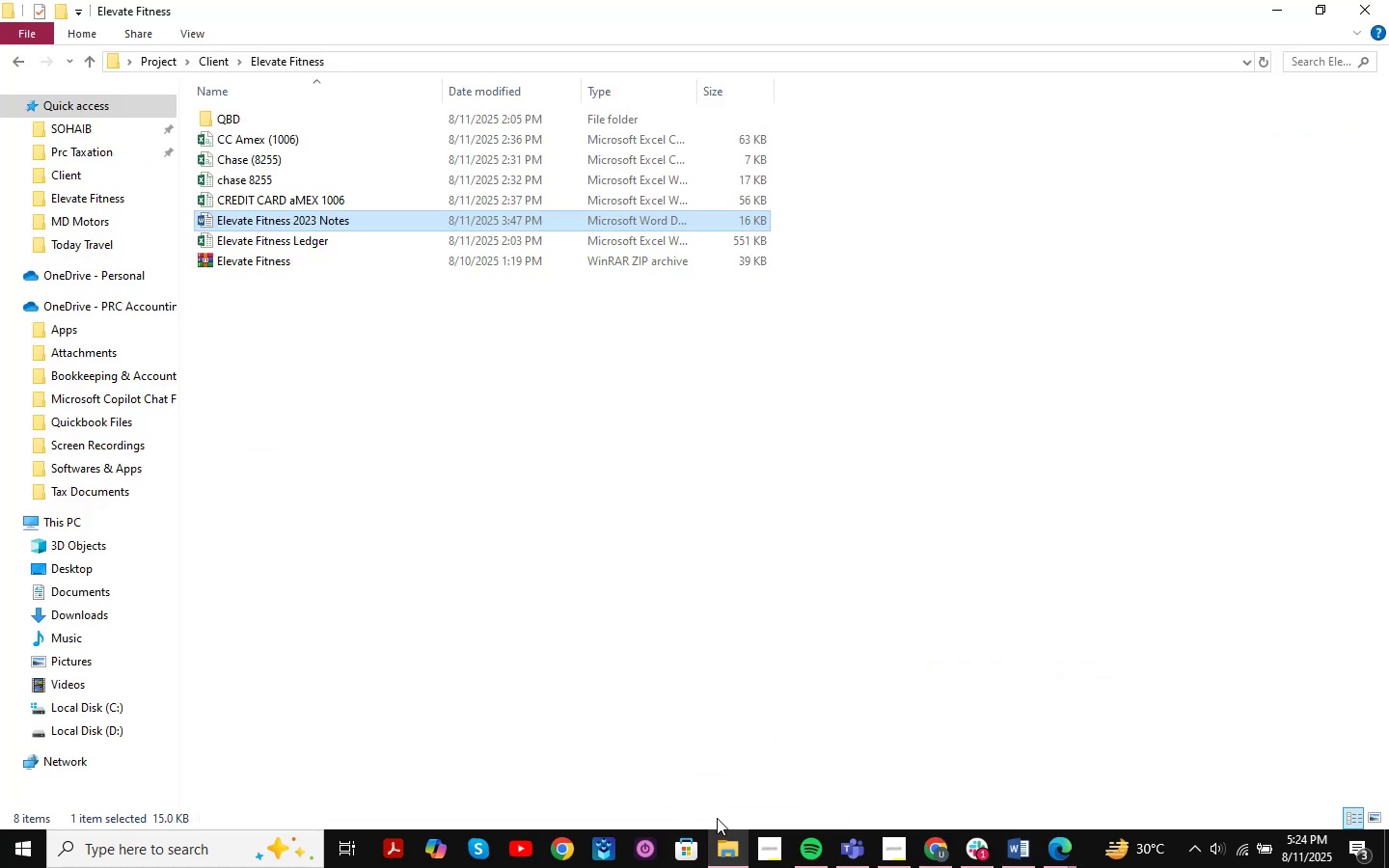 
left_click([723, 845])
 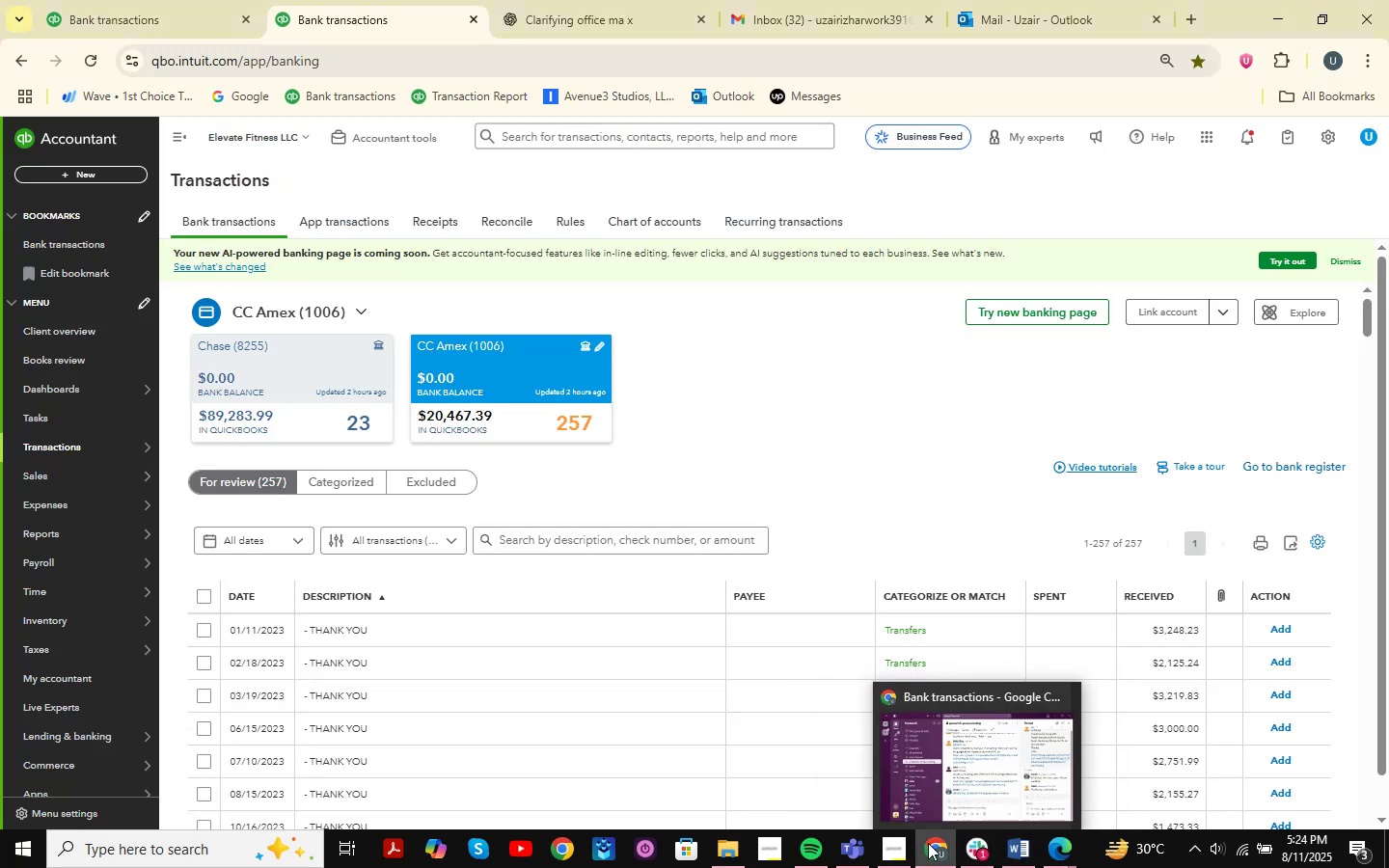 
wait(6.59)
 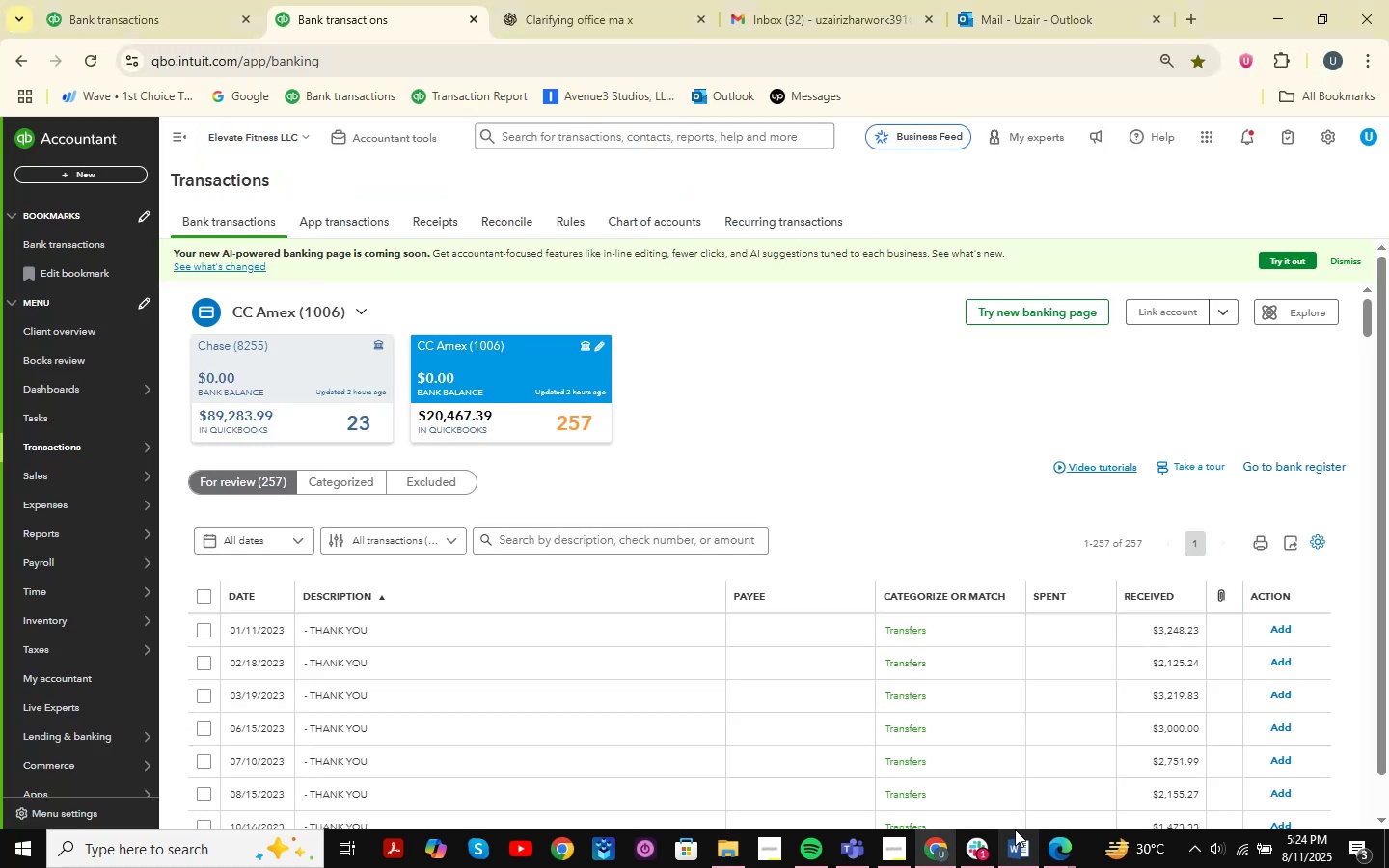 
left_click([933, 847])
 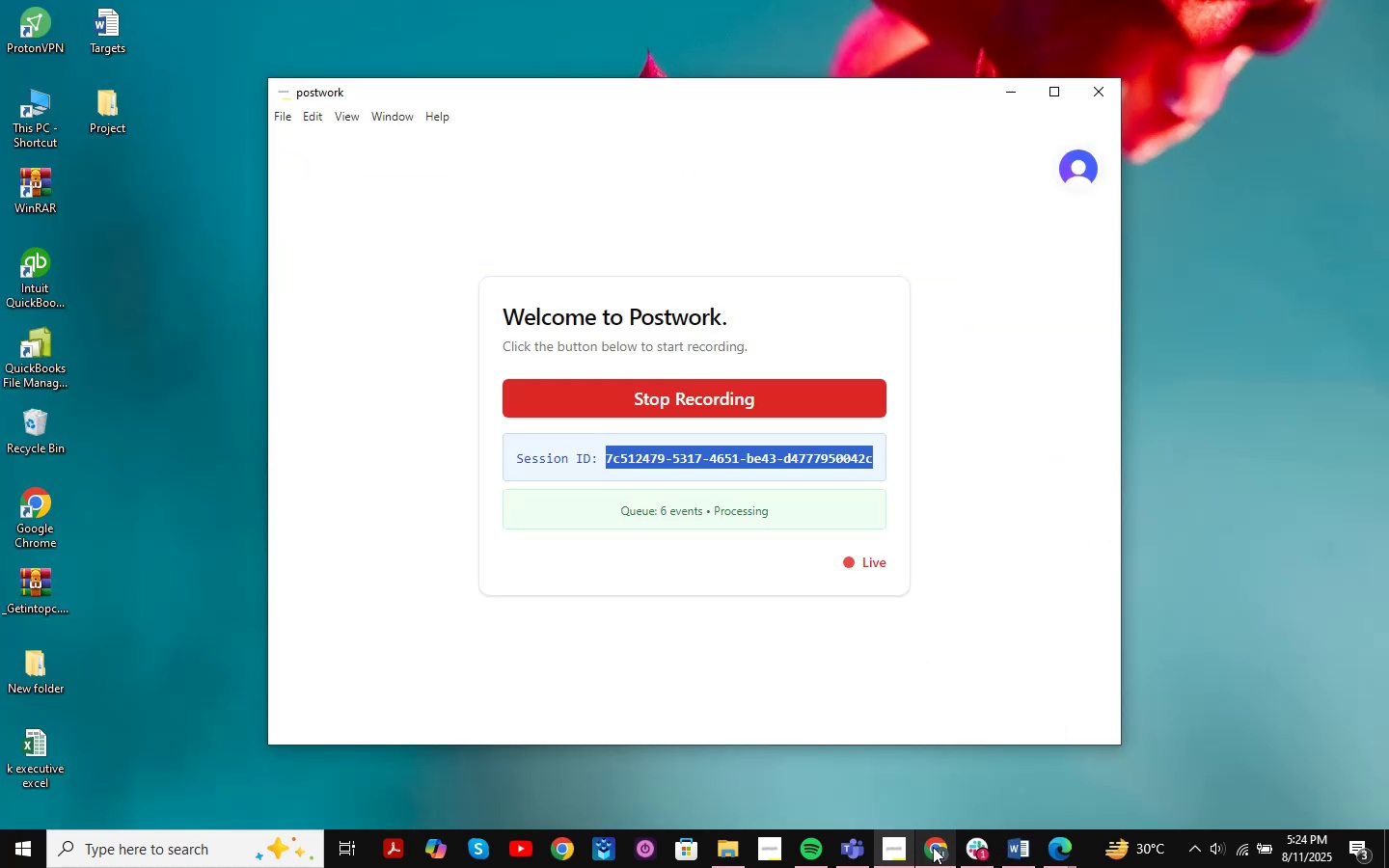 
left_click([933, 847])
 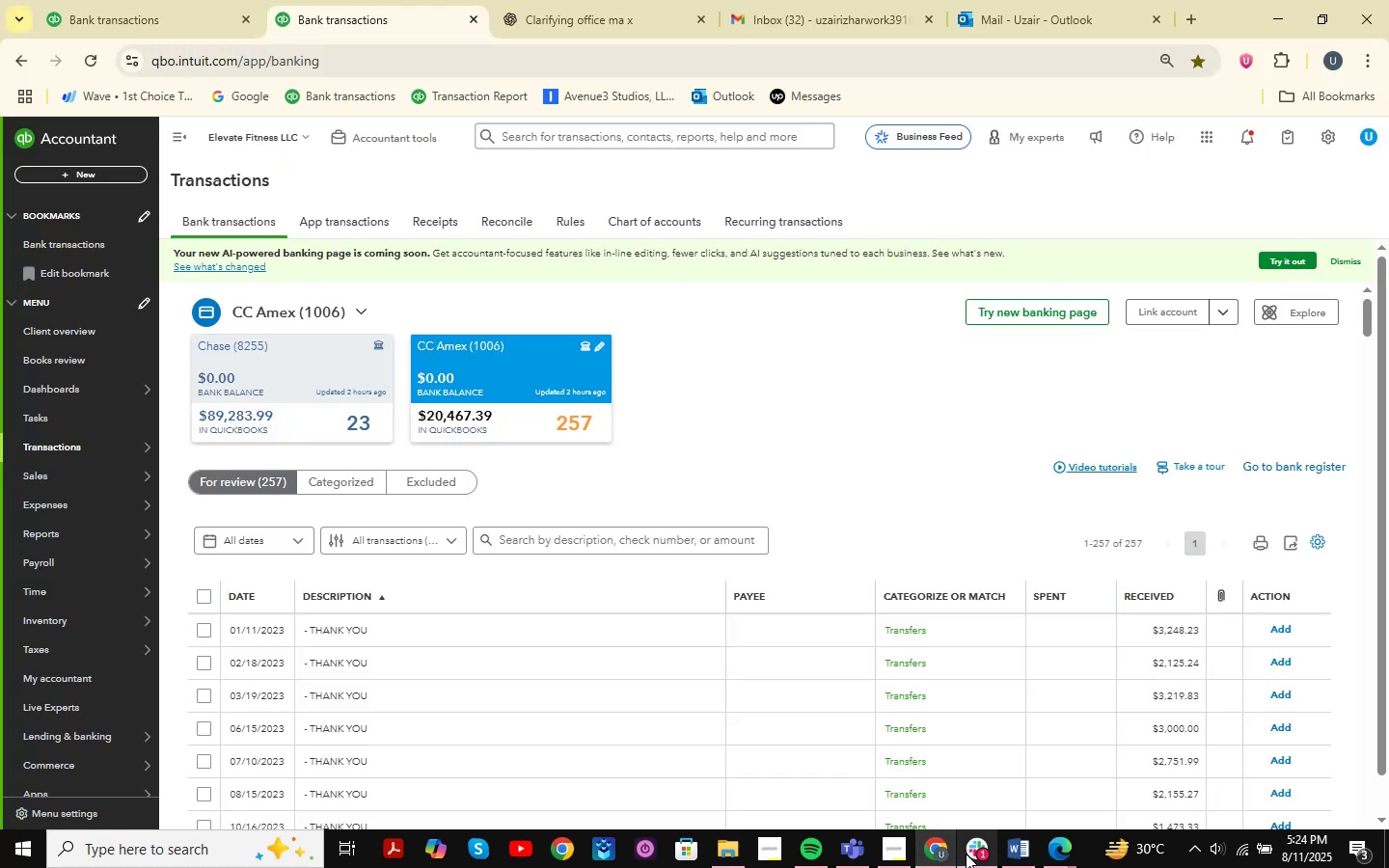 
left_click([975, 854])
 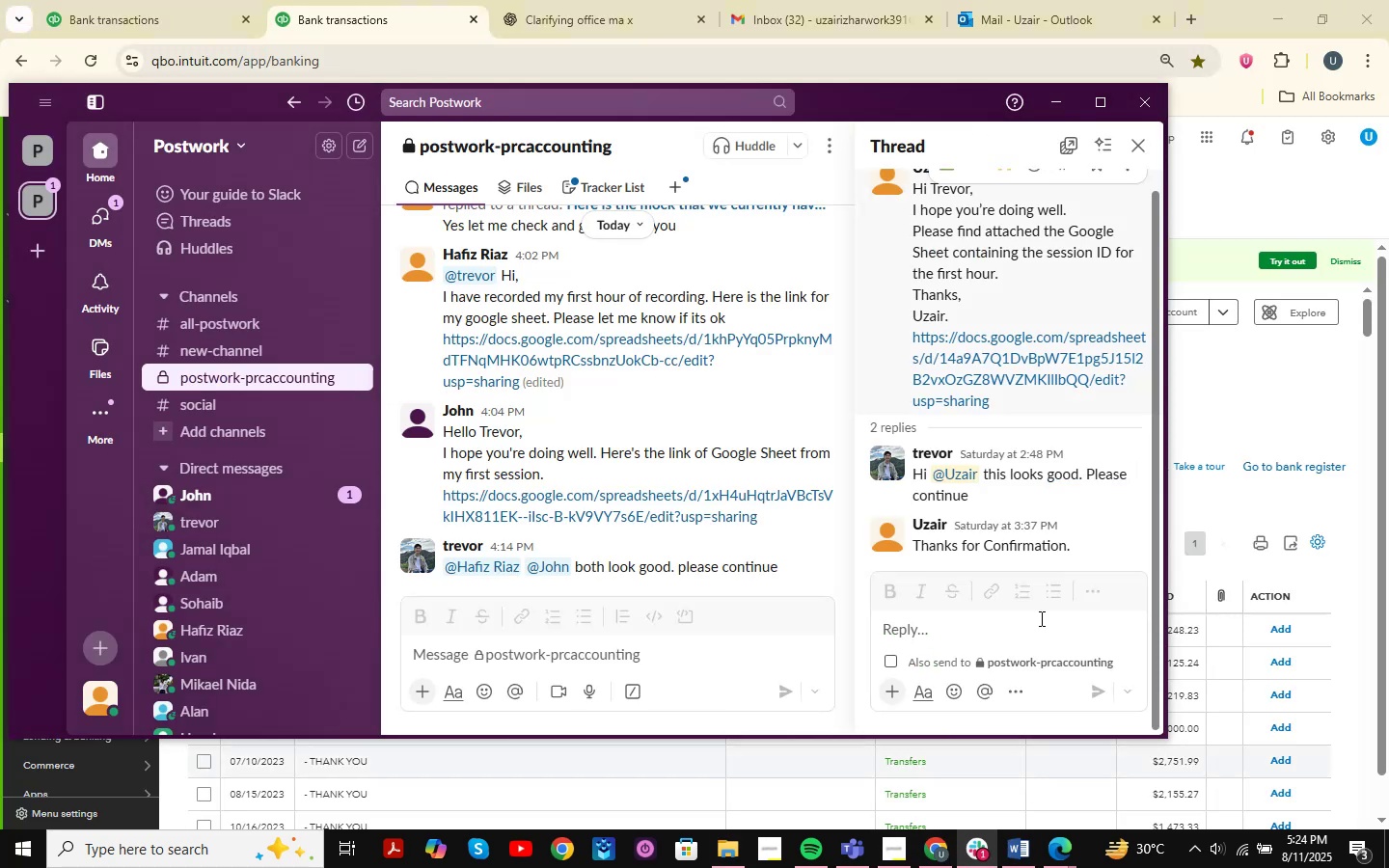 
scroll: coordinate [1031, 510], scroll_direction: up, amount: 1.0
 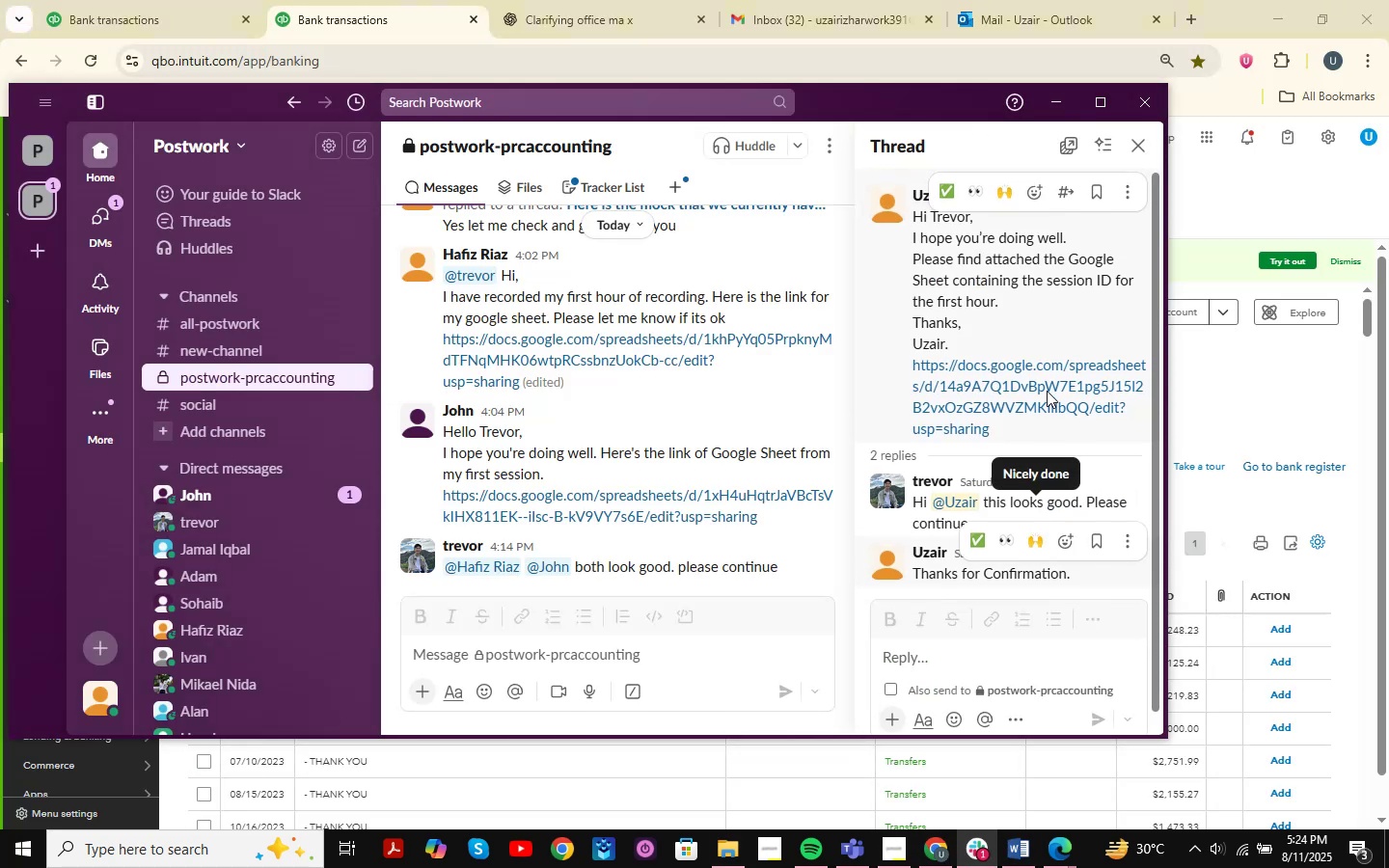 
left_click([1049, 377])
 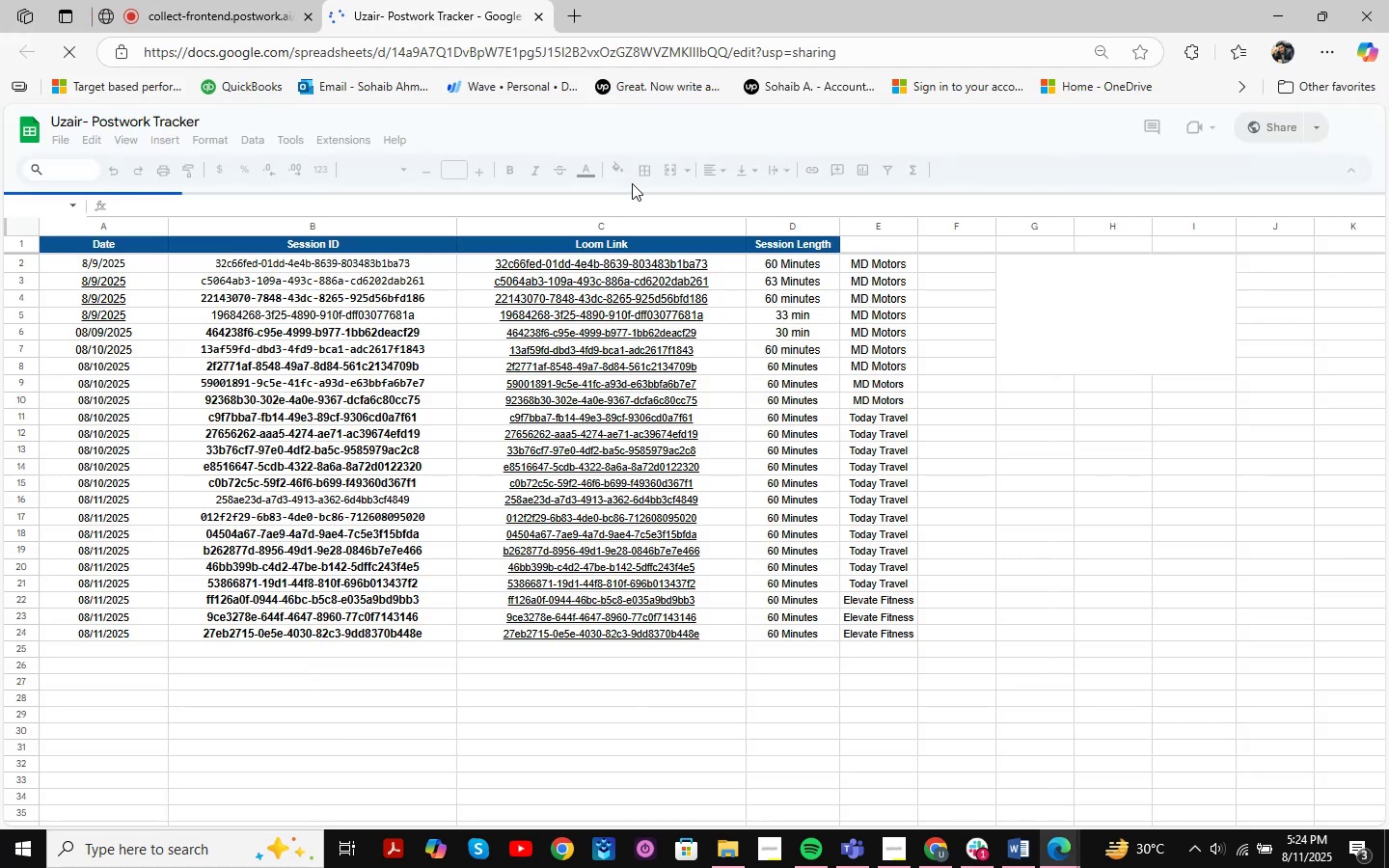 
left_click_drag(start_coordinate=[430, 12], to_coordinate=[159, 0])
 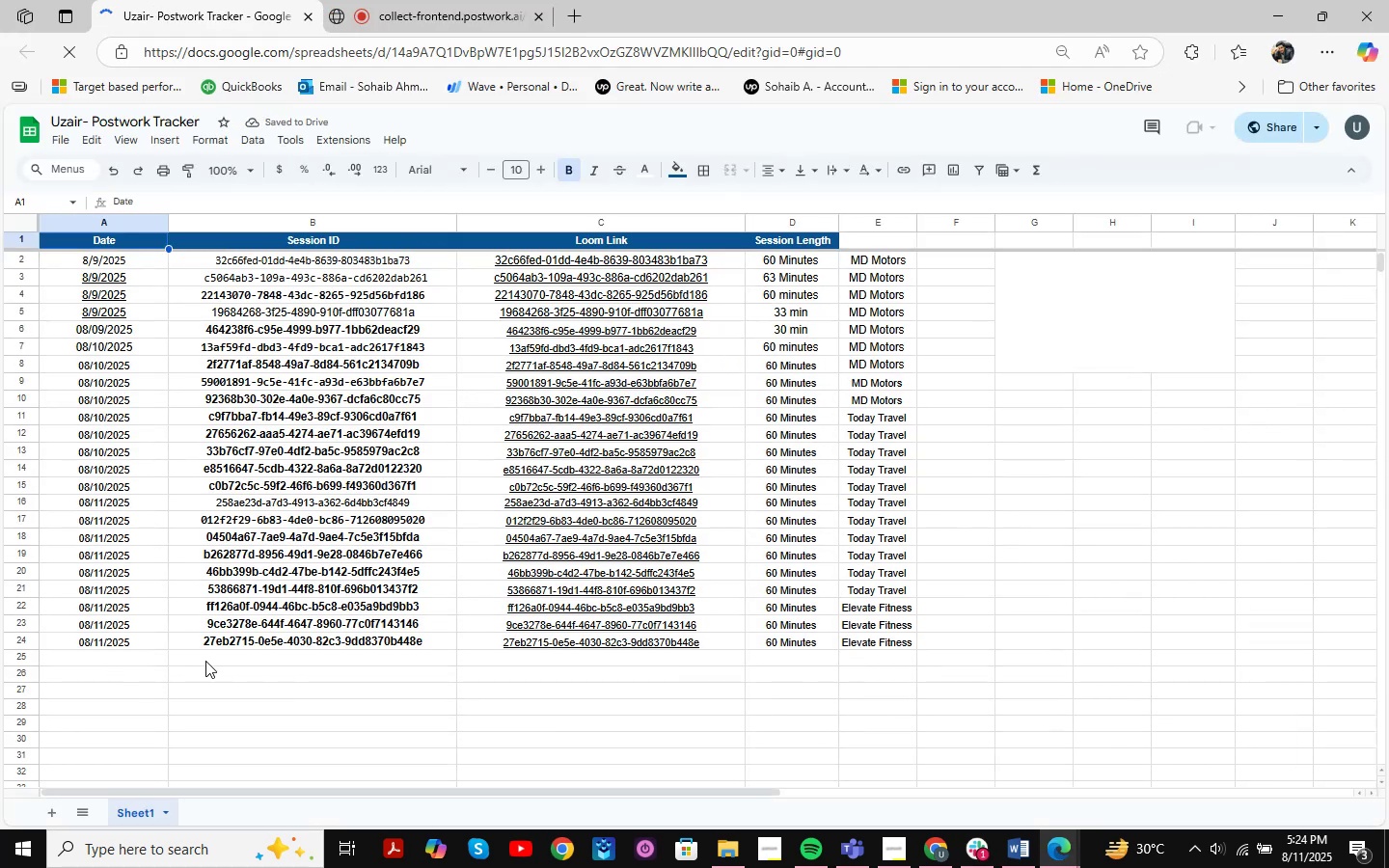 
left_click([224, 659])
 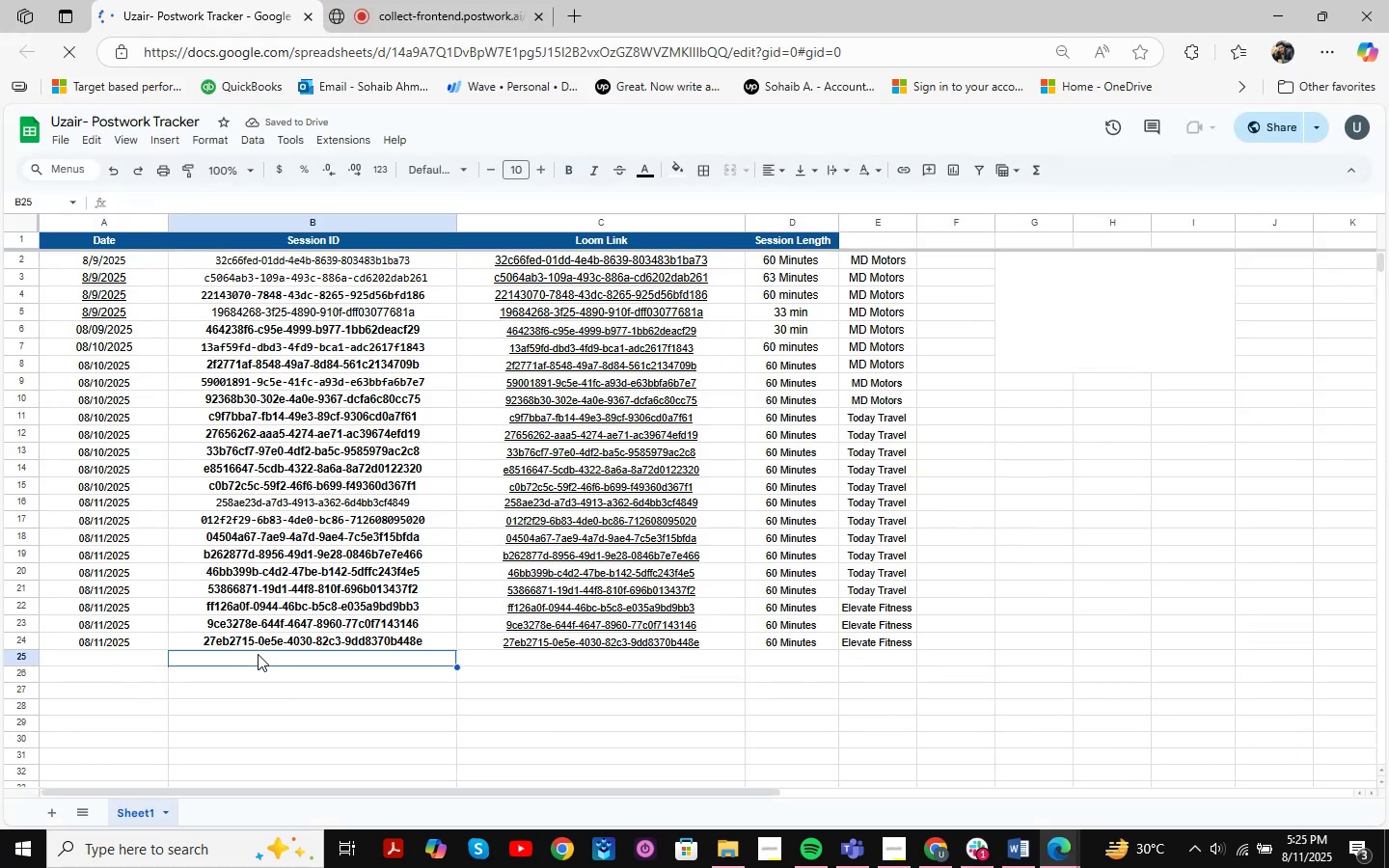 
key(Control+ControlLeft)
 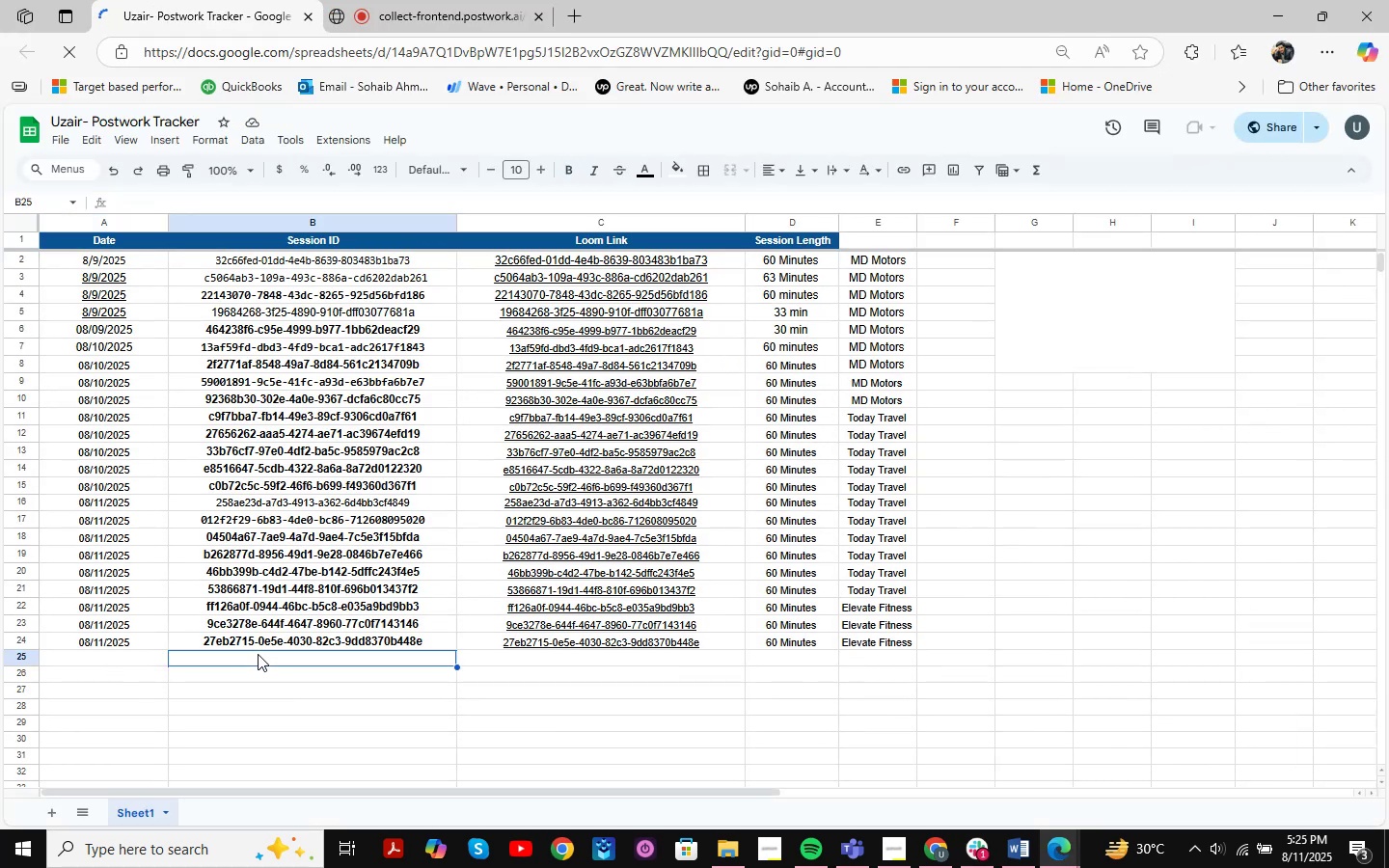 
key(Control+V)
 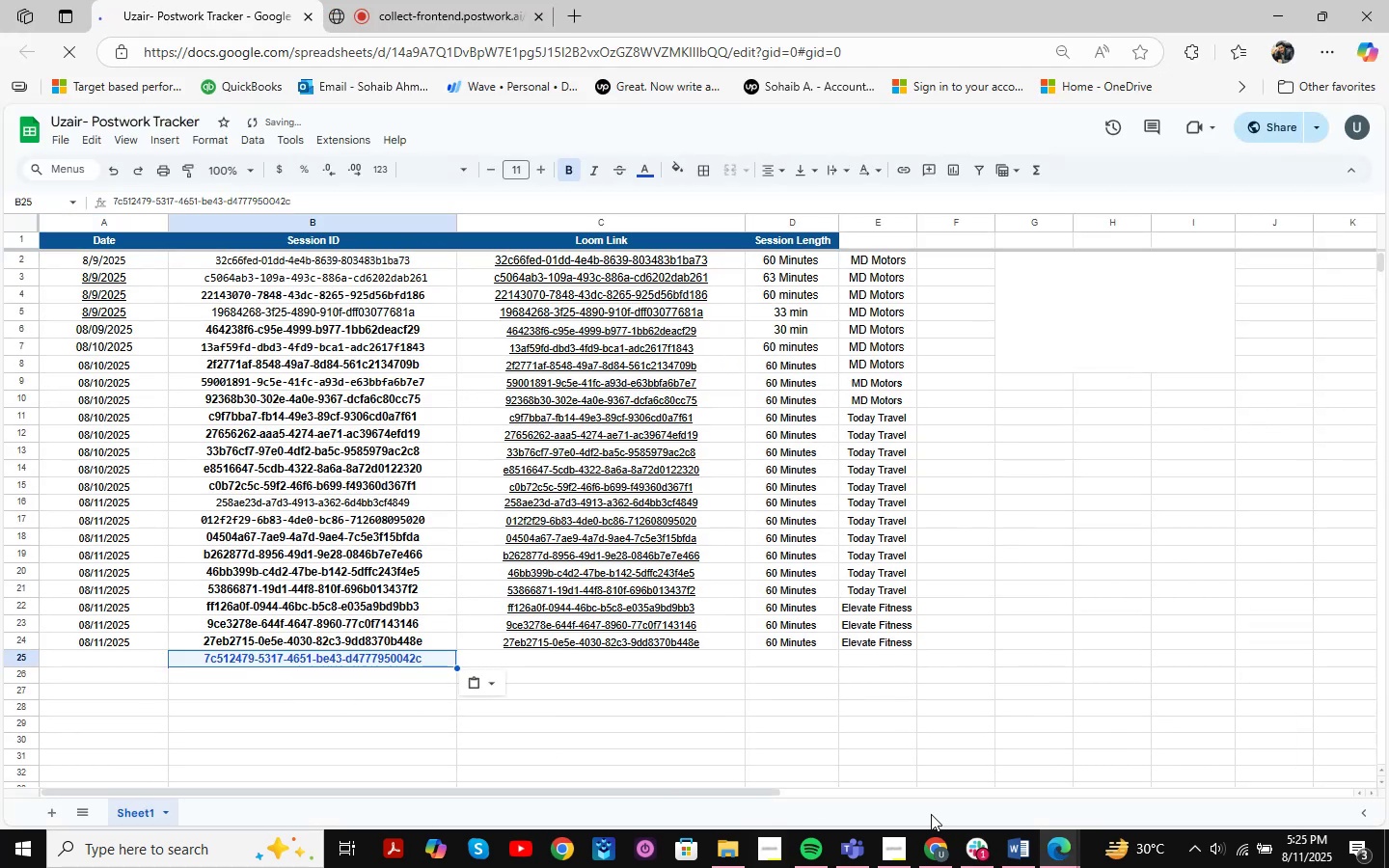 
left_click([890, 848])
 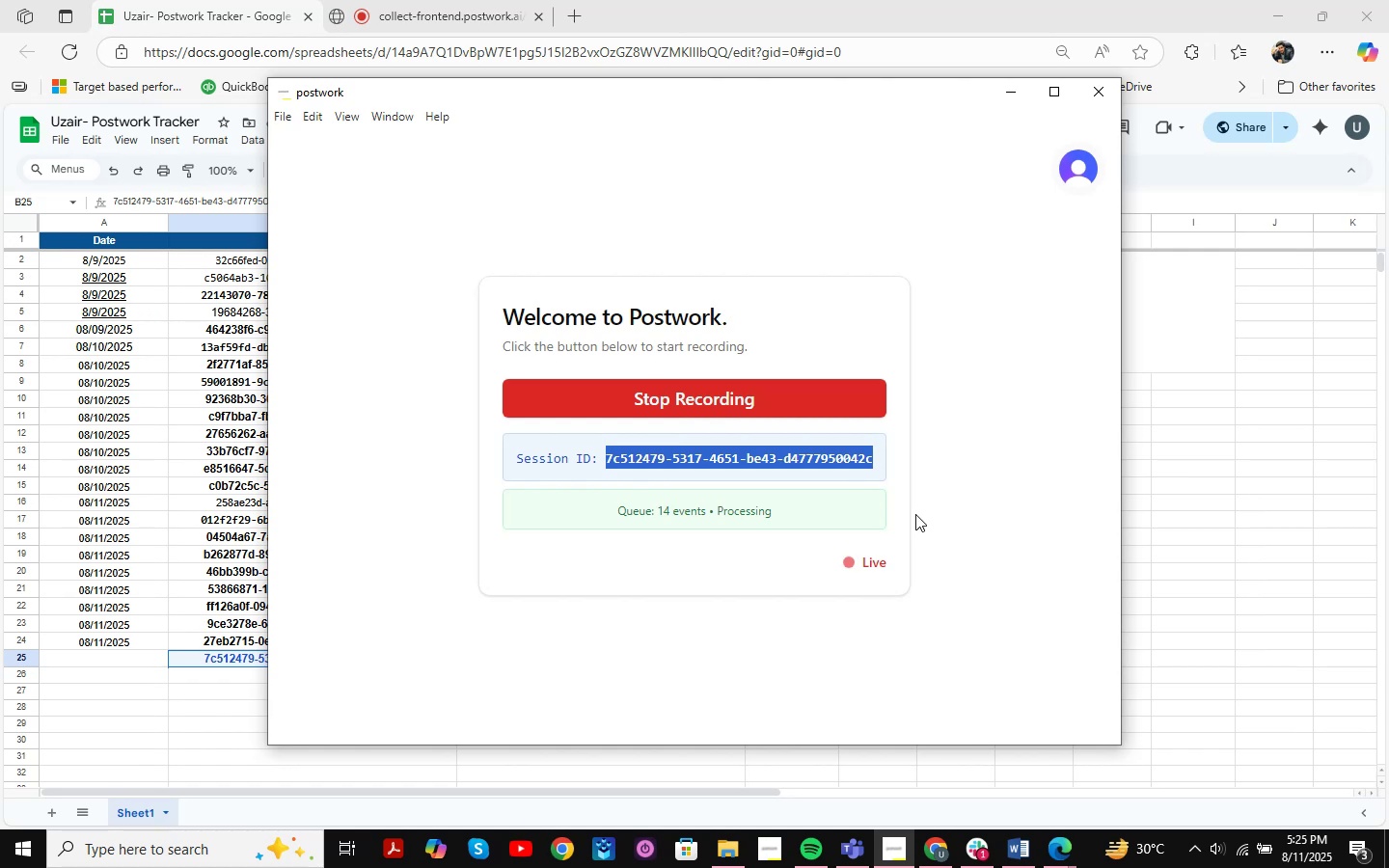 
left_click([987, 446])
 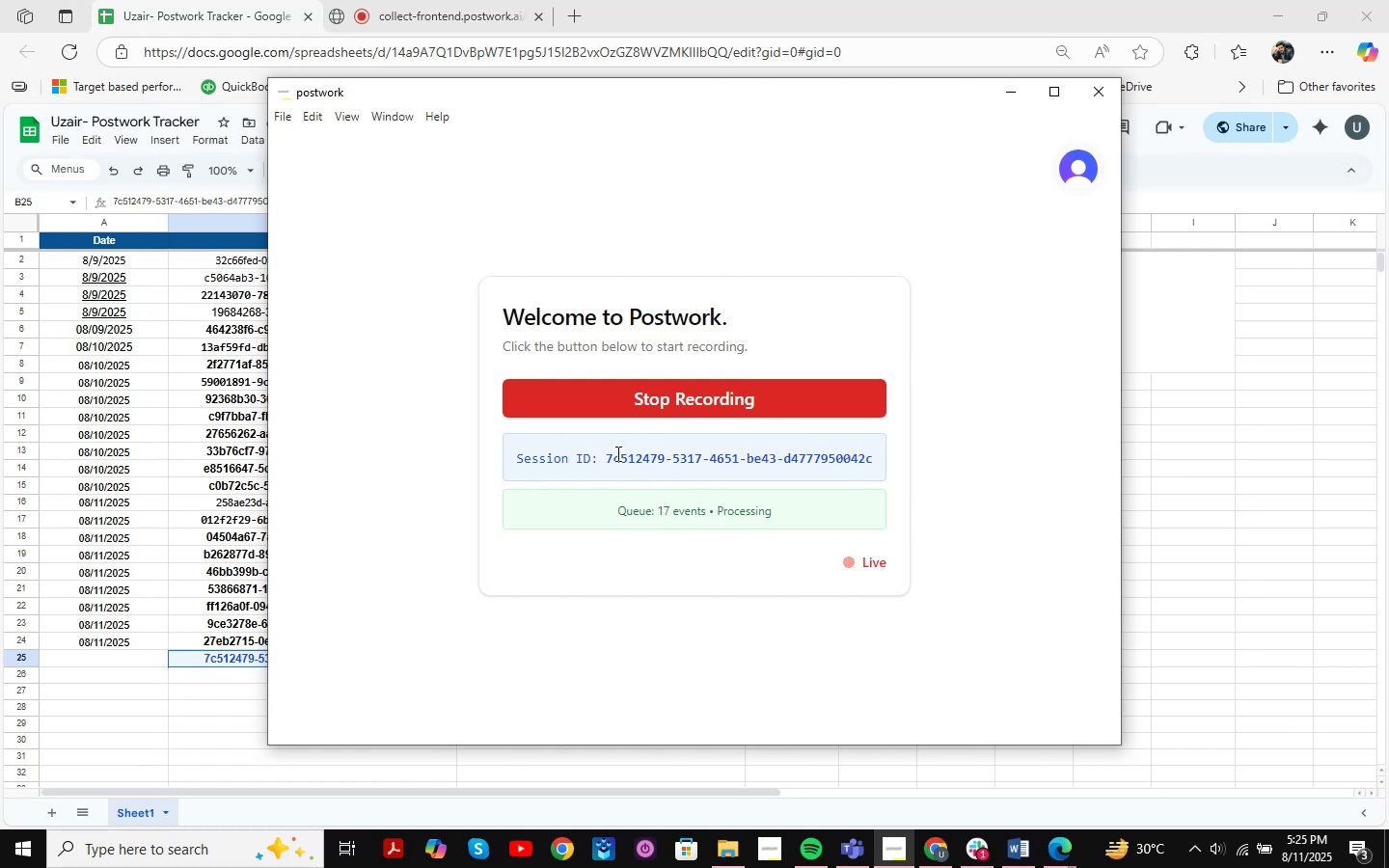 
left_click_drag(start_coordinate=[608, 460], to_coordinate=[958, 471])
 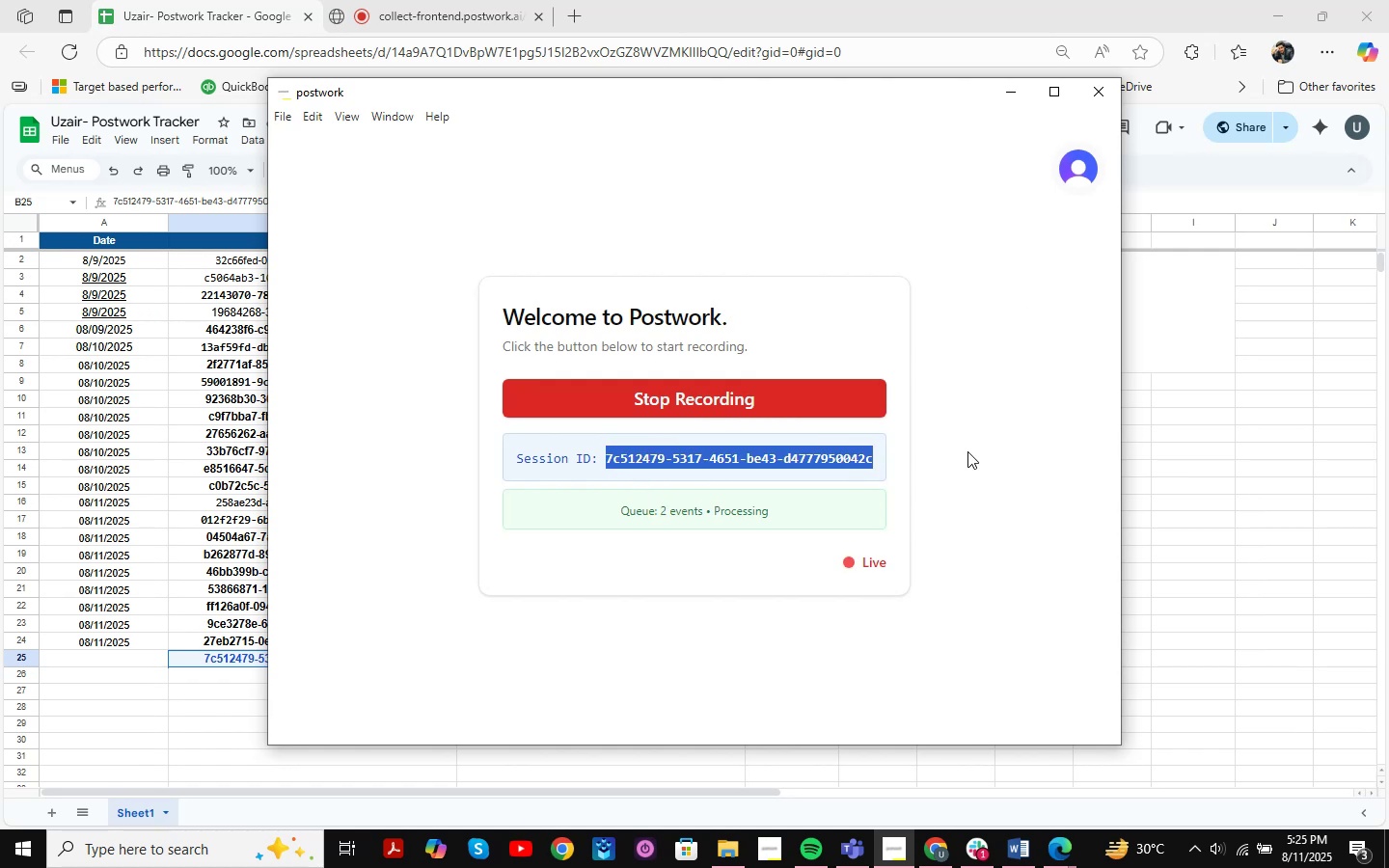 
left_click([971, 444])
 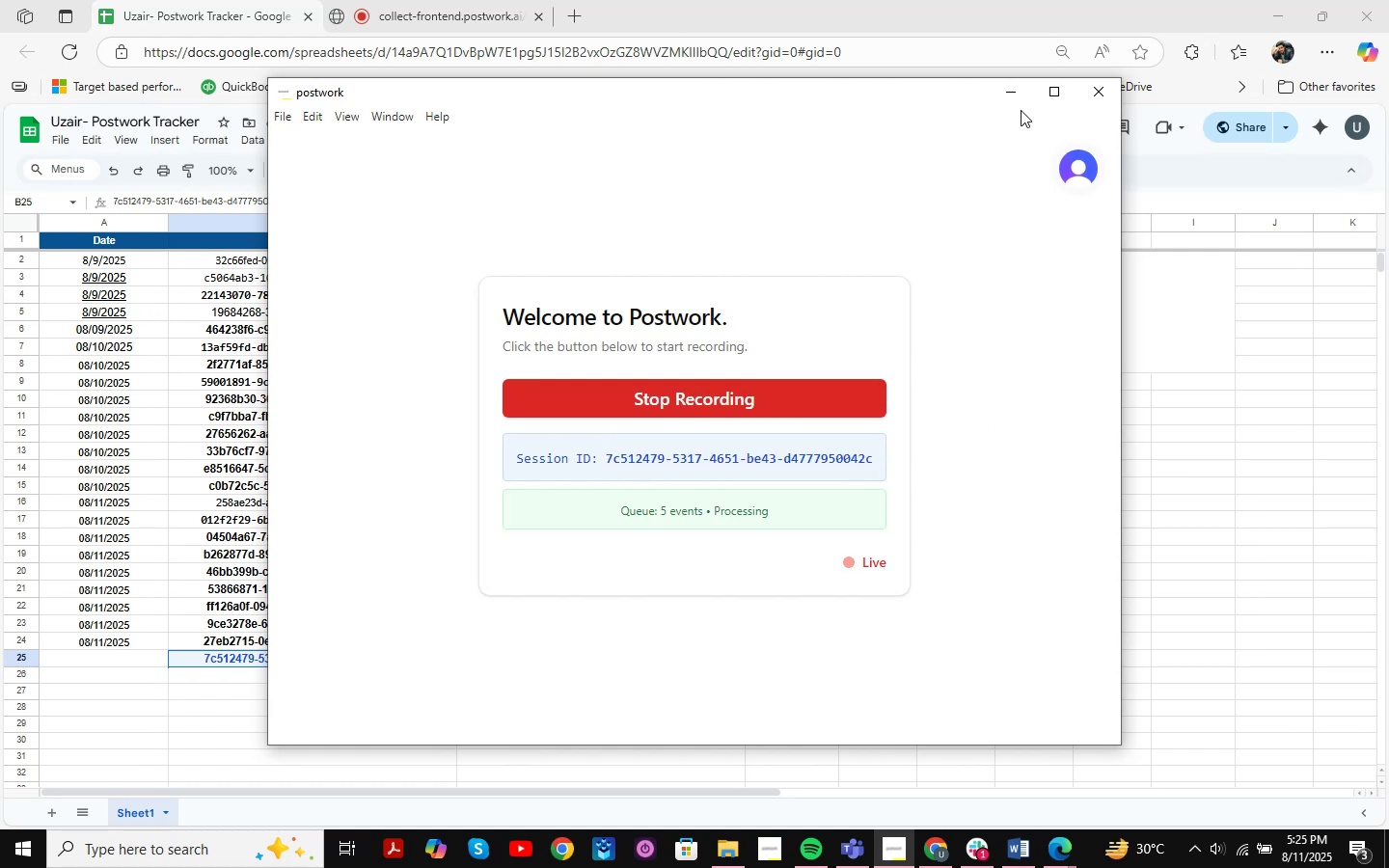 
left_click([1007, 92])
 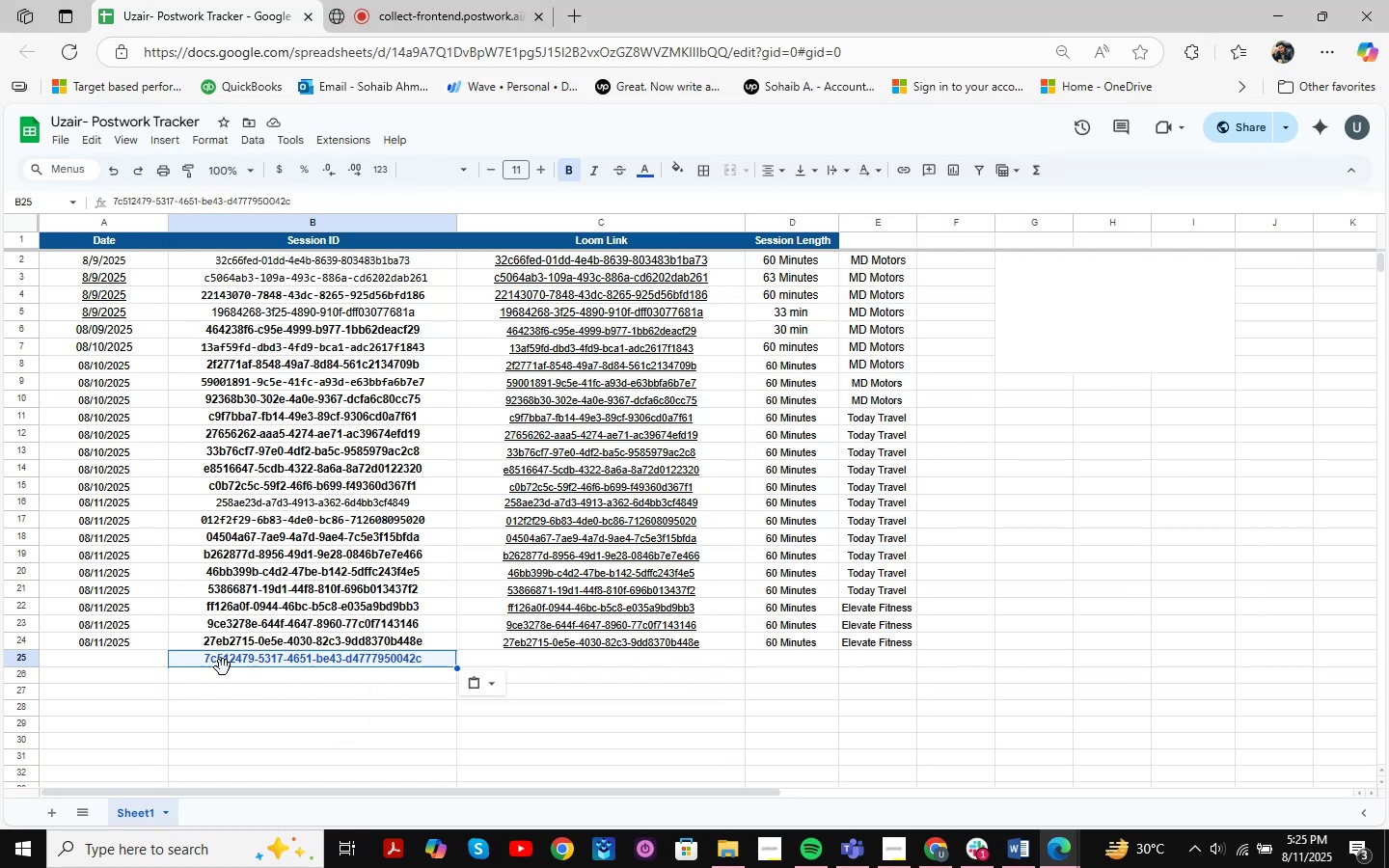 
left_click([132, 664])
 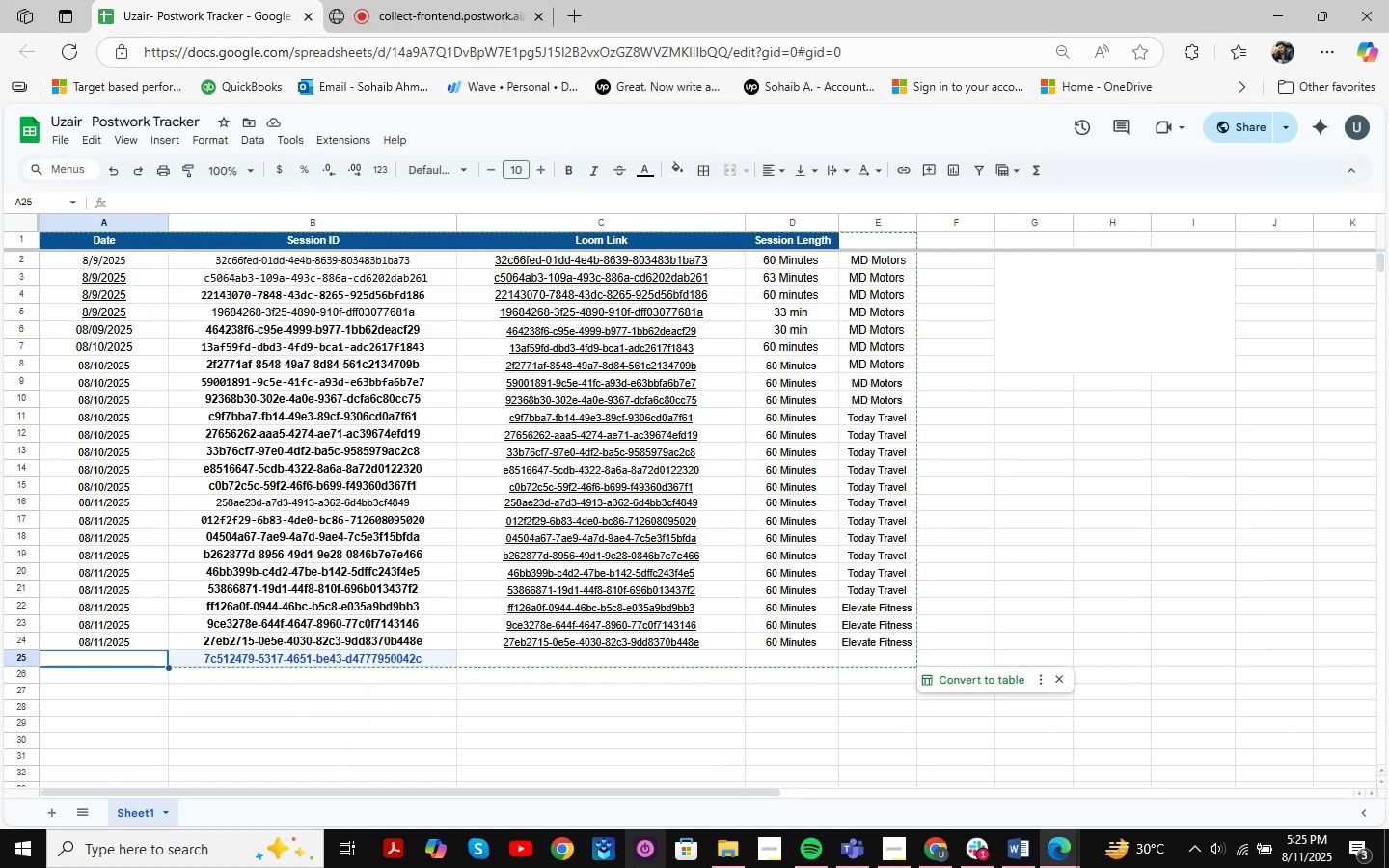 
key(Numpad0)
 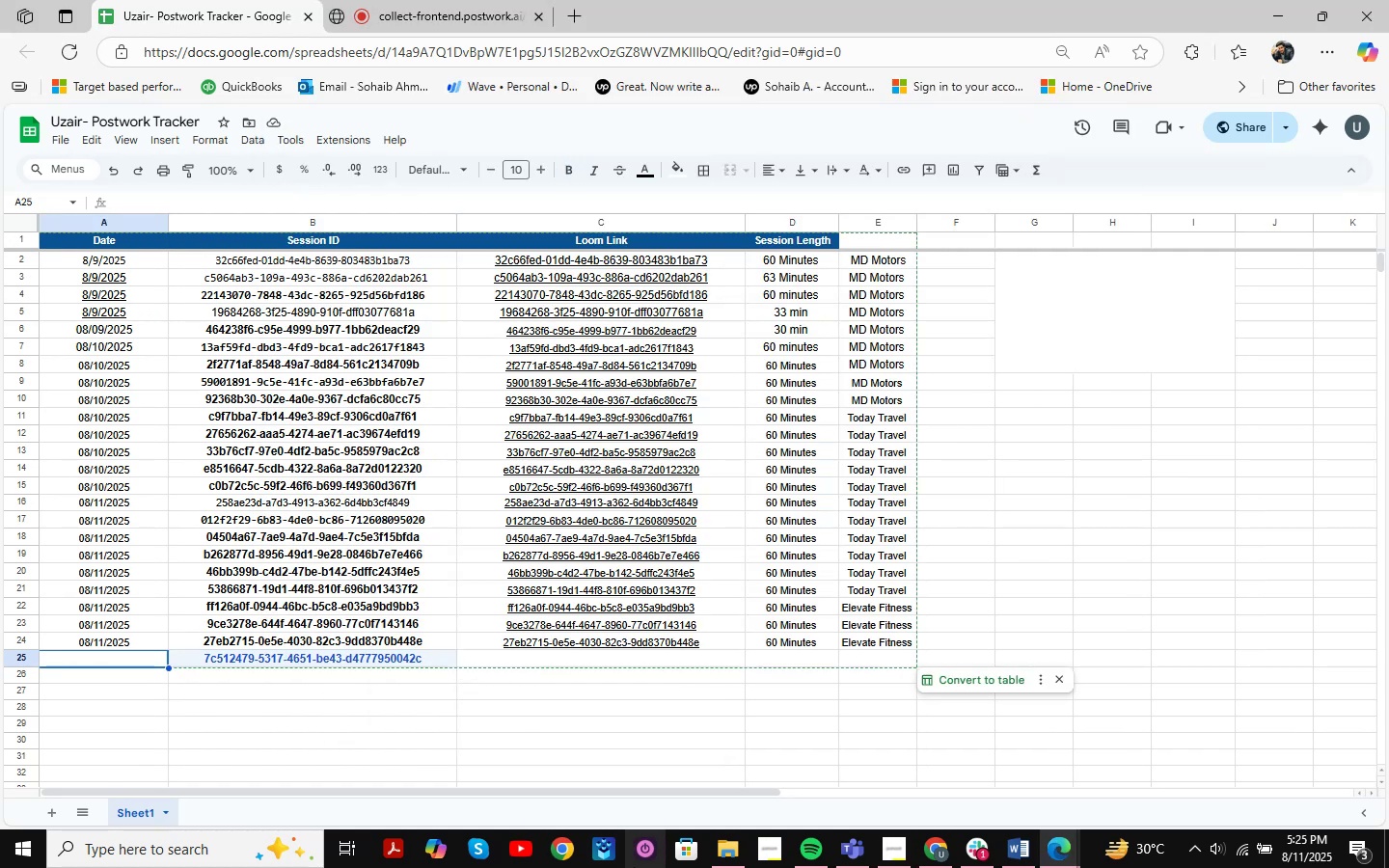 
key(Numpad8)
 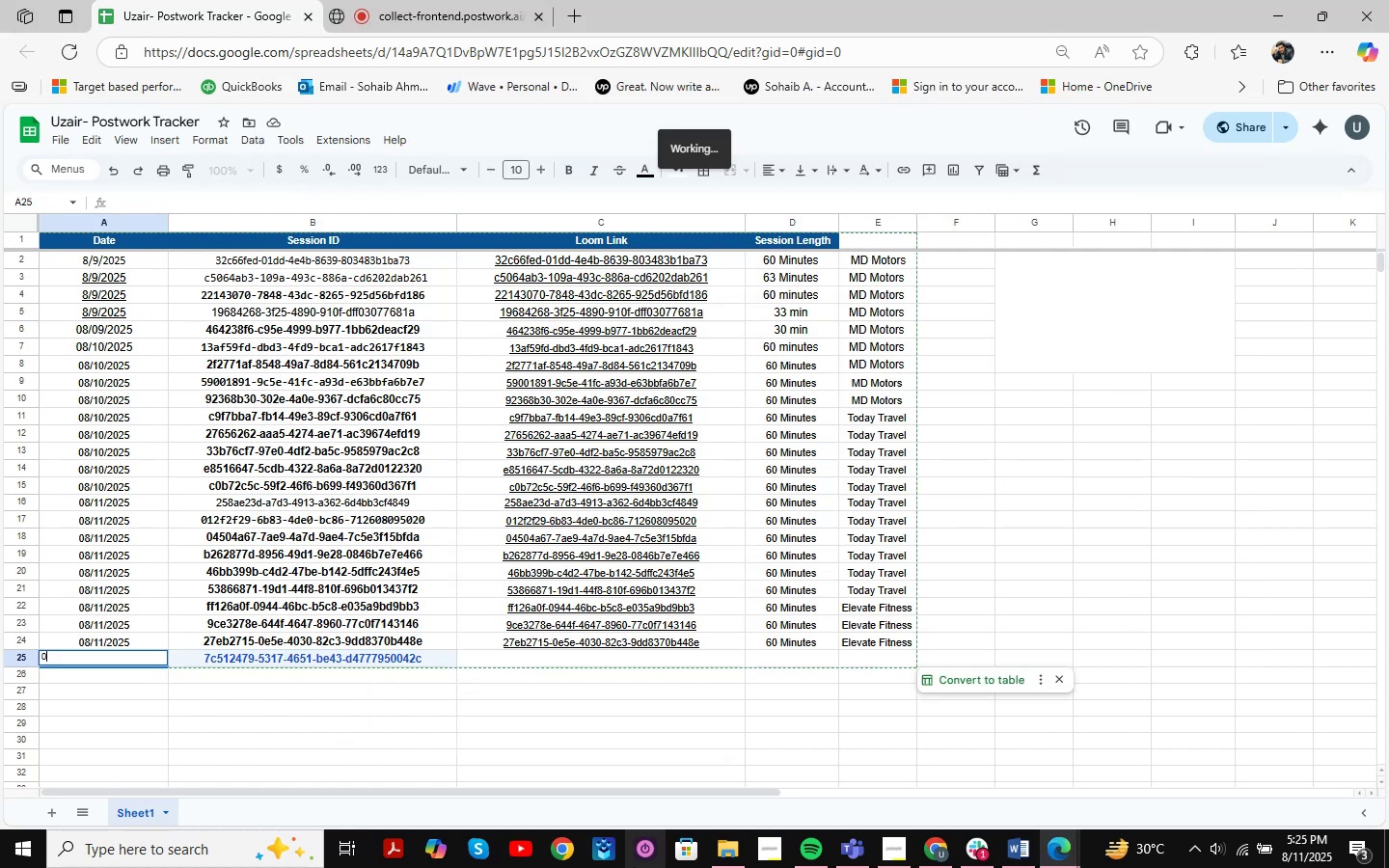 
key(NumpadDivide)
 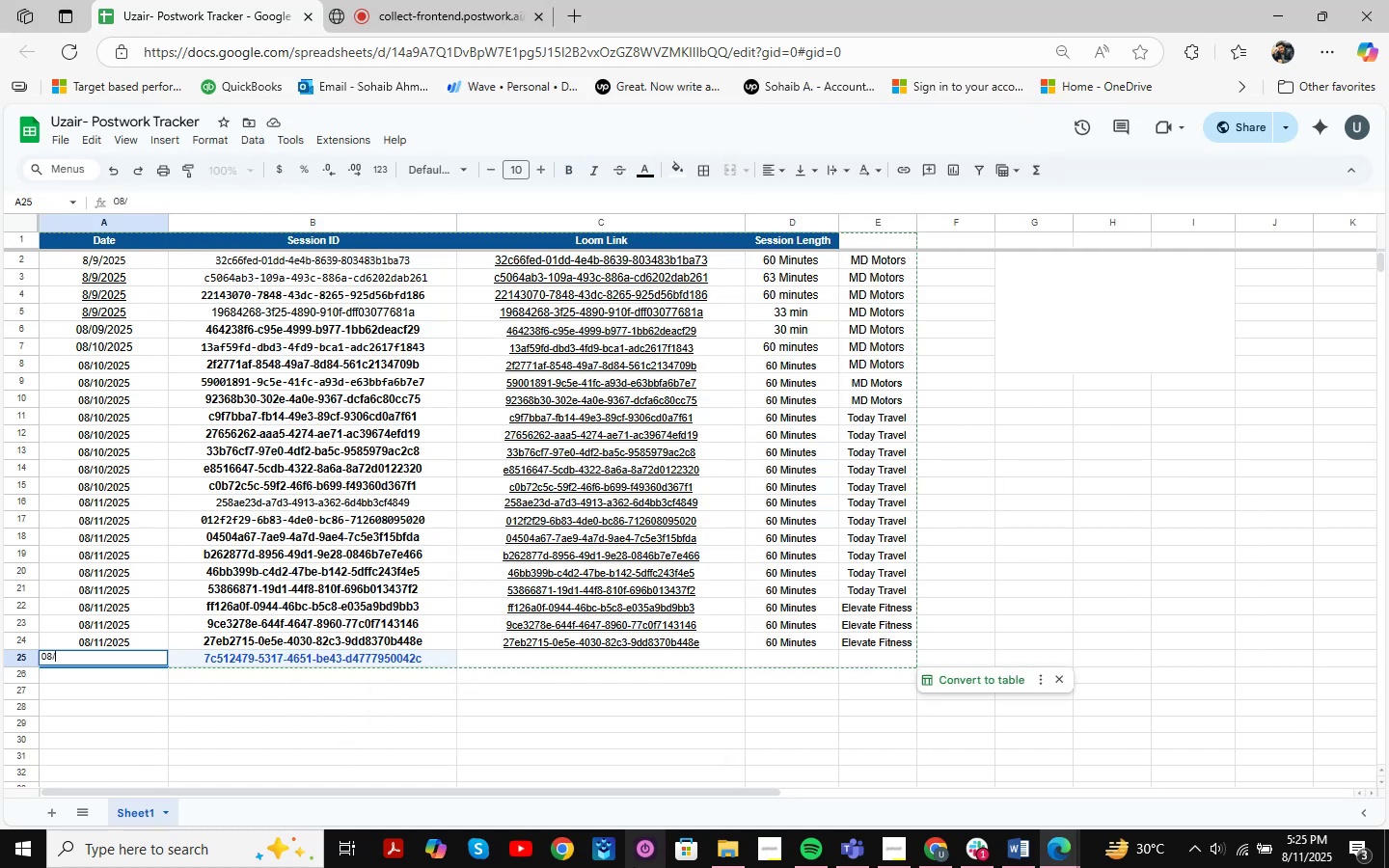 
key(Numpad1)
 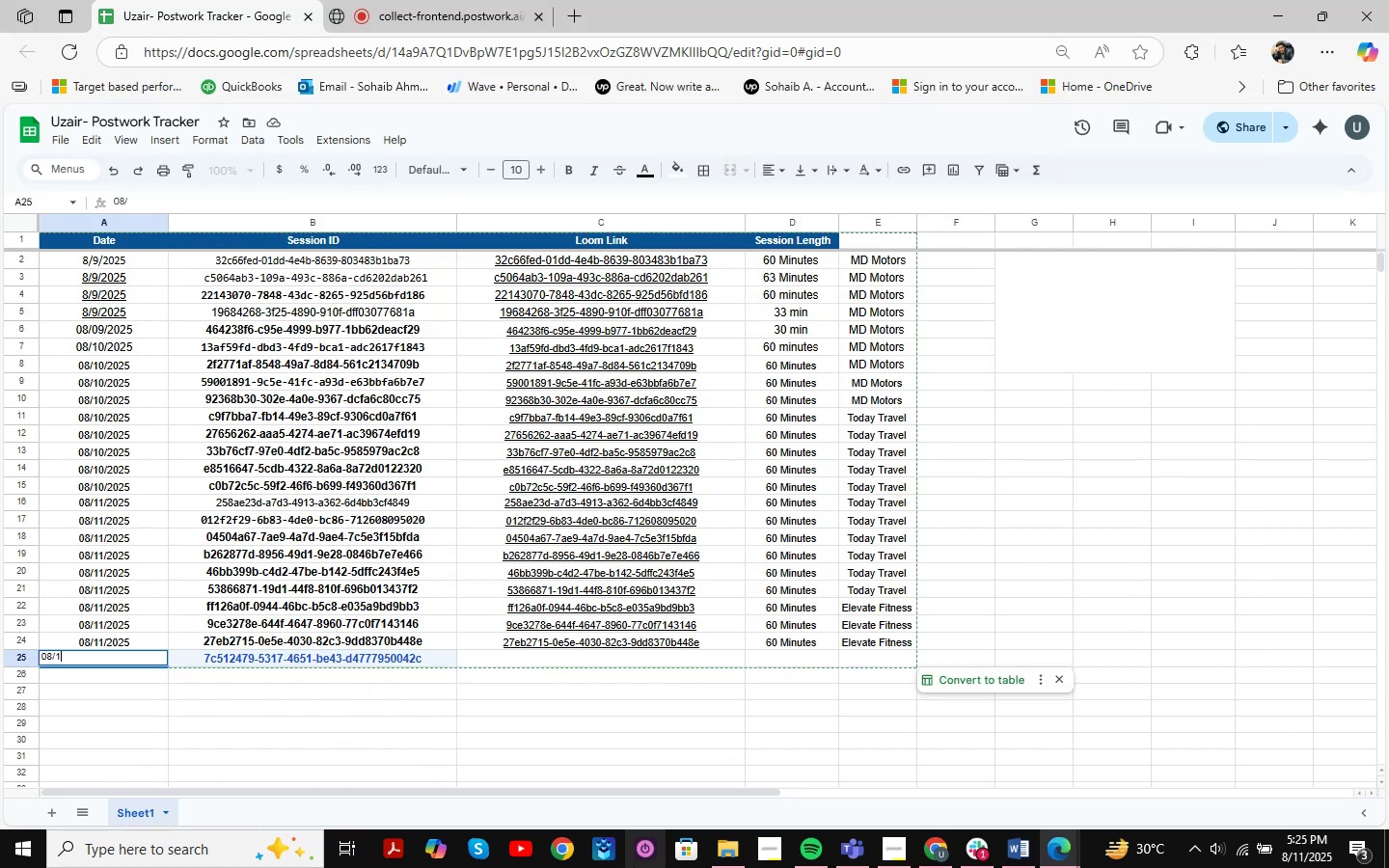 
key(Numpad1)
 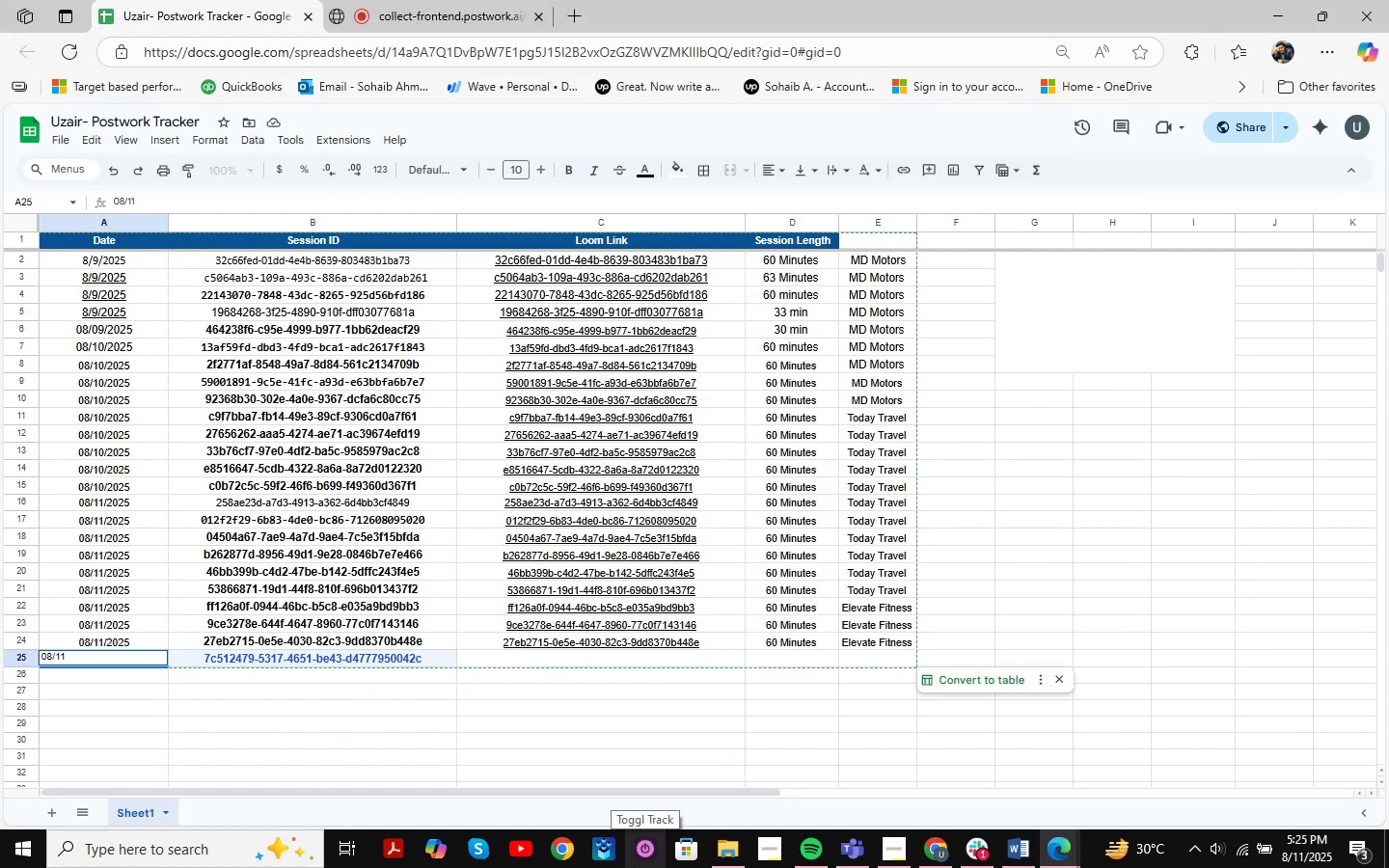 
key(NumpadDivide)
 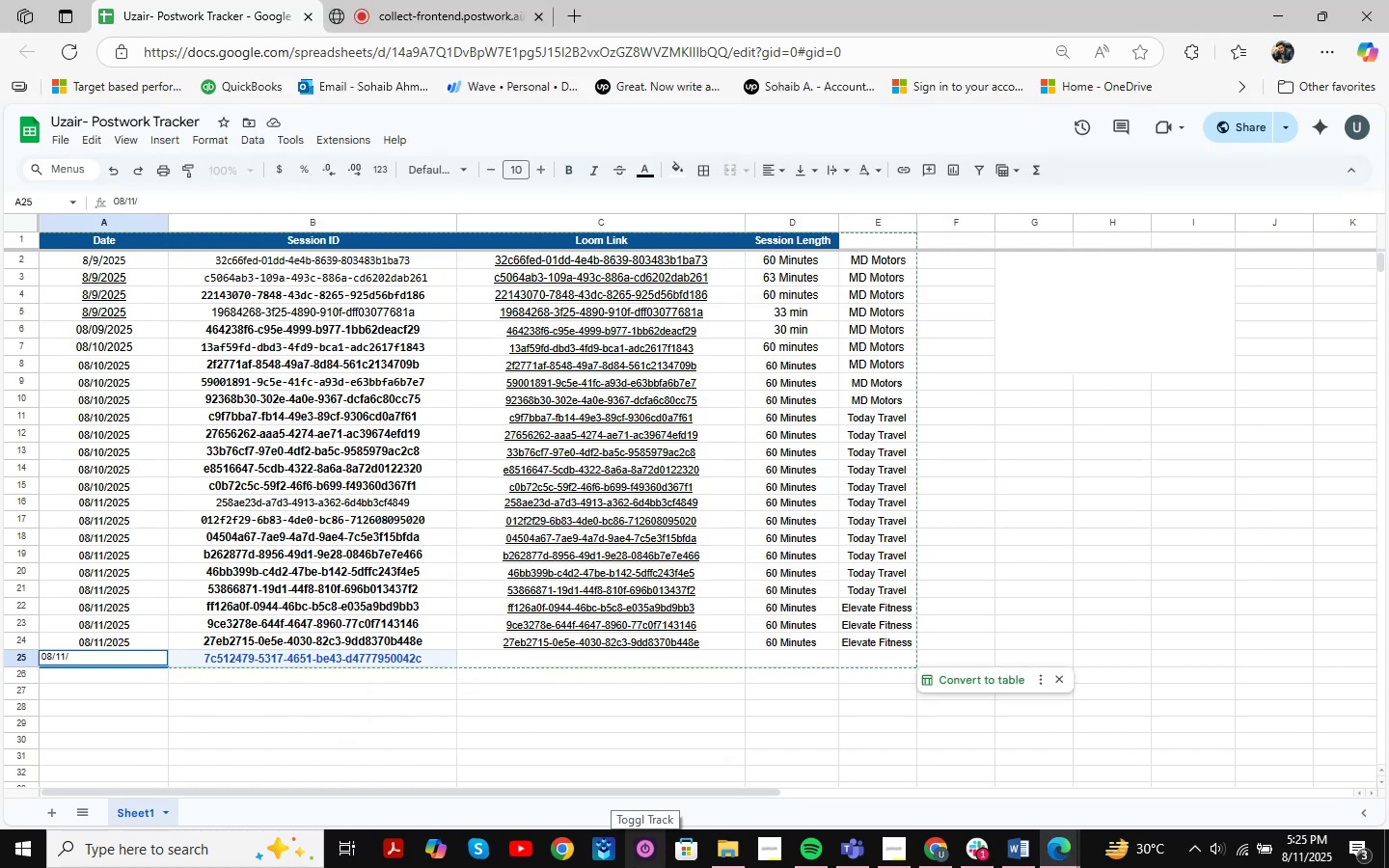 
key(Numpad2)
 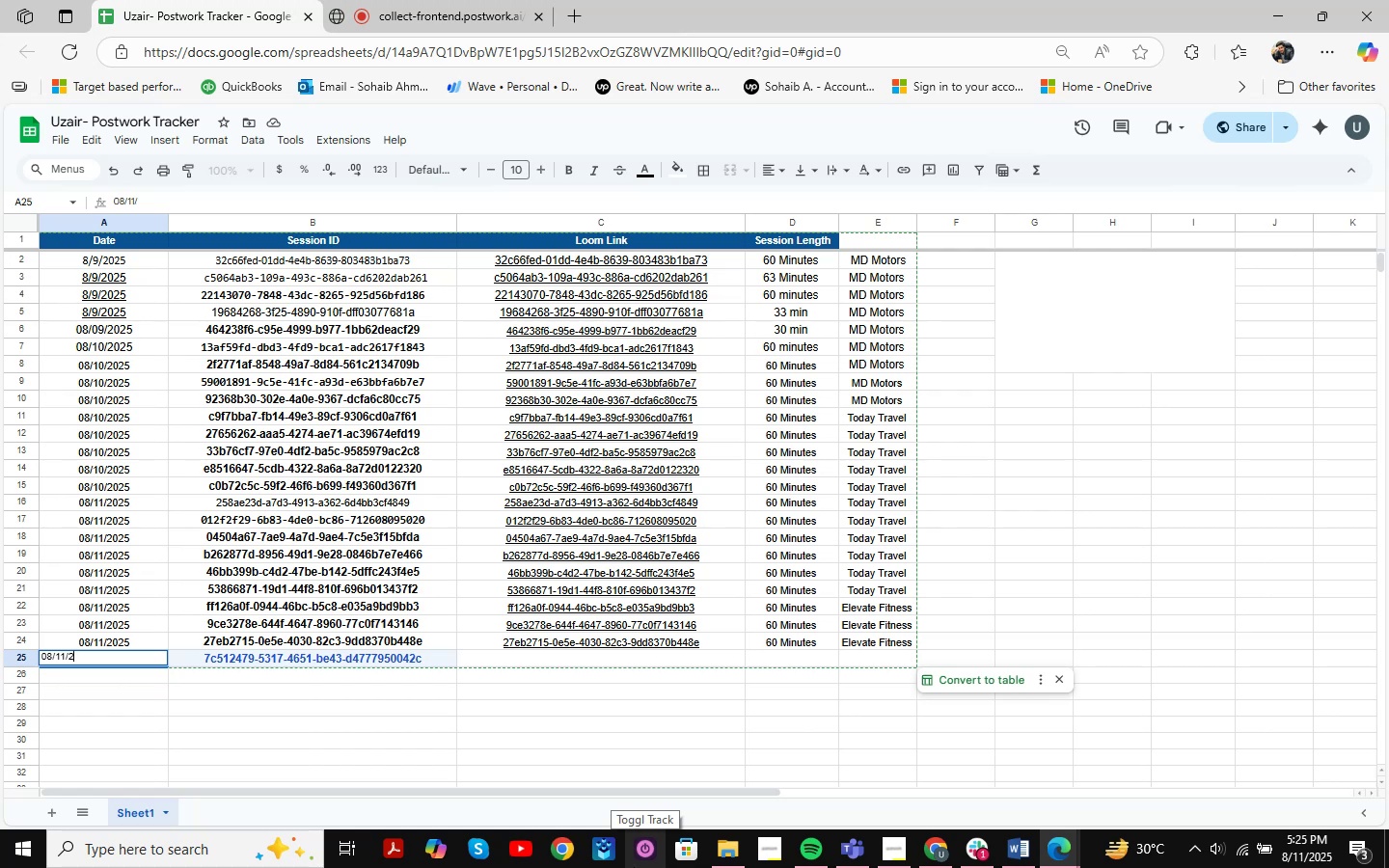 
key(Numpad0)
 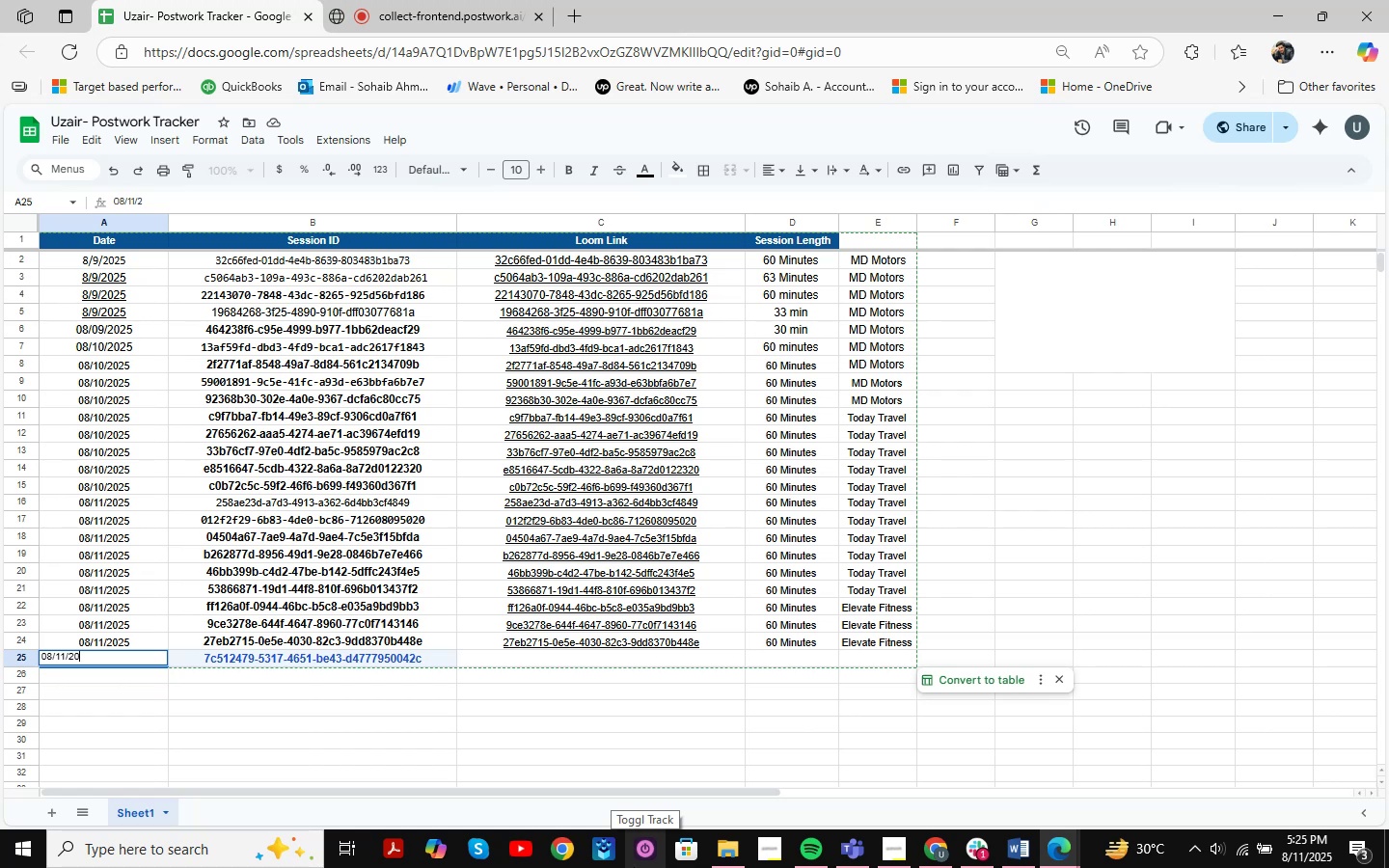 
key(Numpad2)
 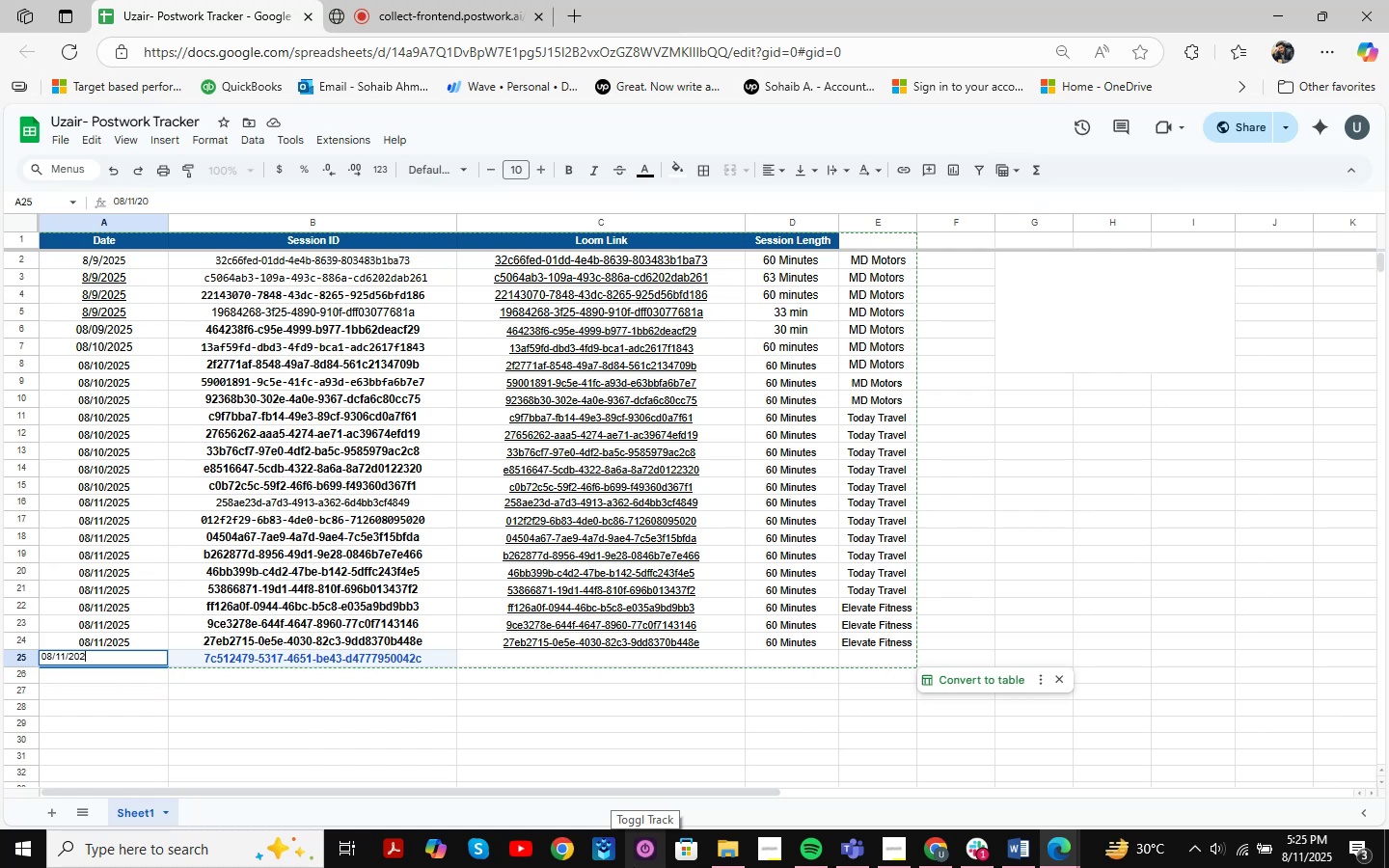 
key(Numpad5)
 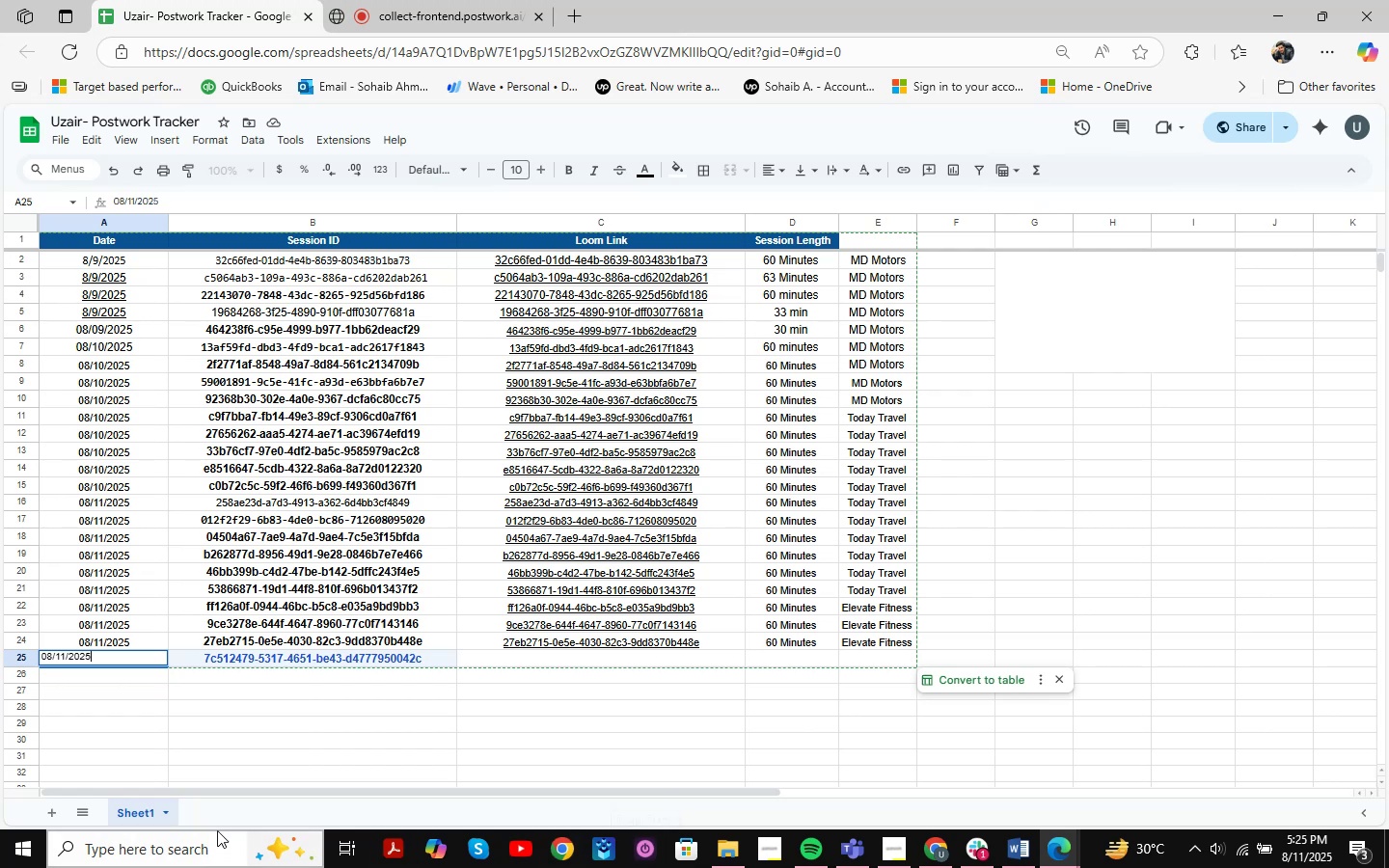 
left_click([259, 735])
 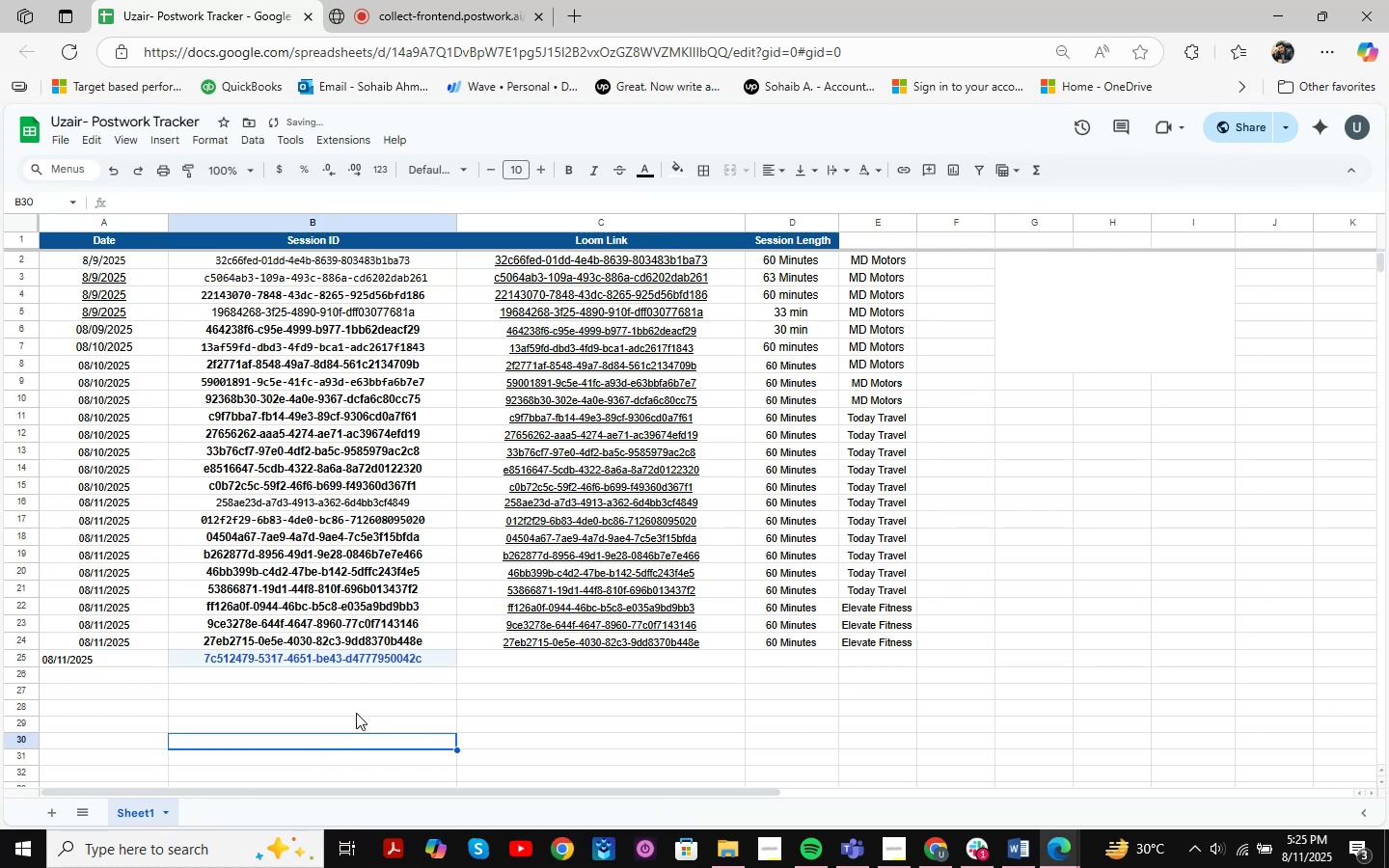 
left_click([120, 650])
 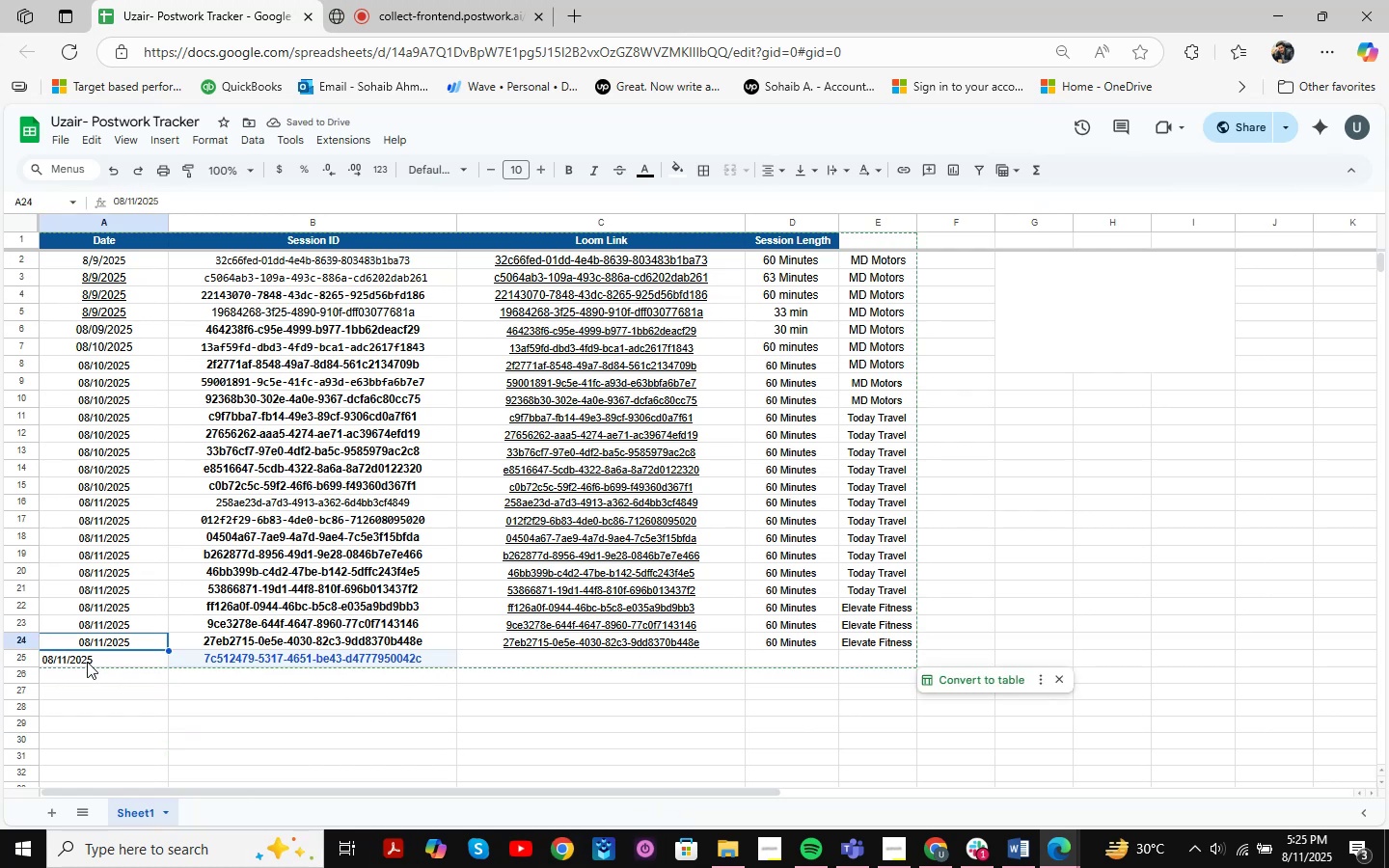 
left_click([112, 662])
 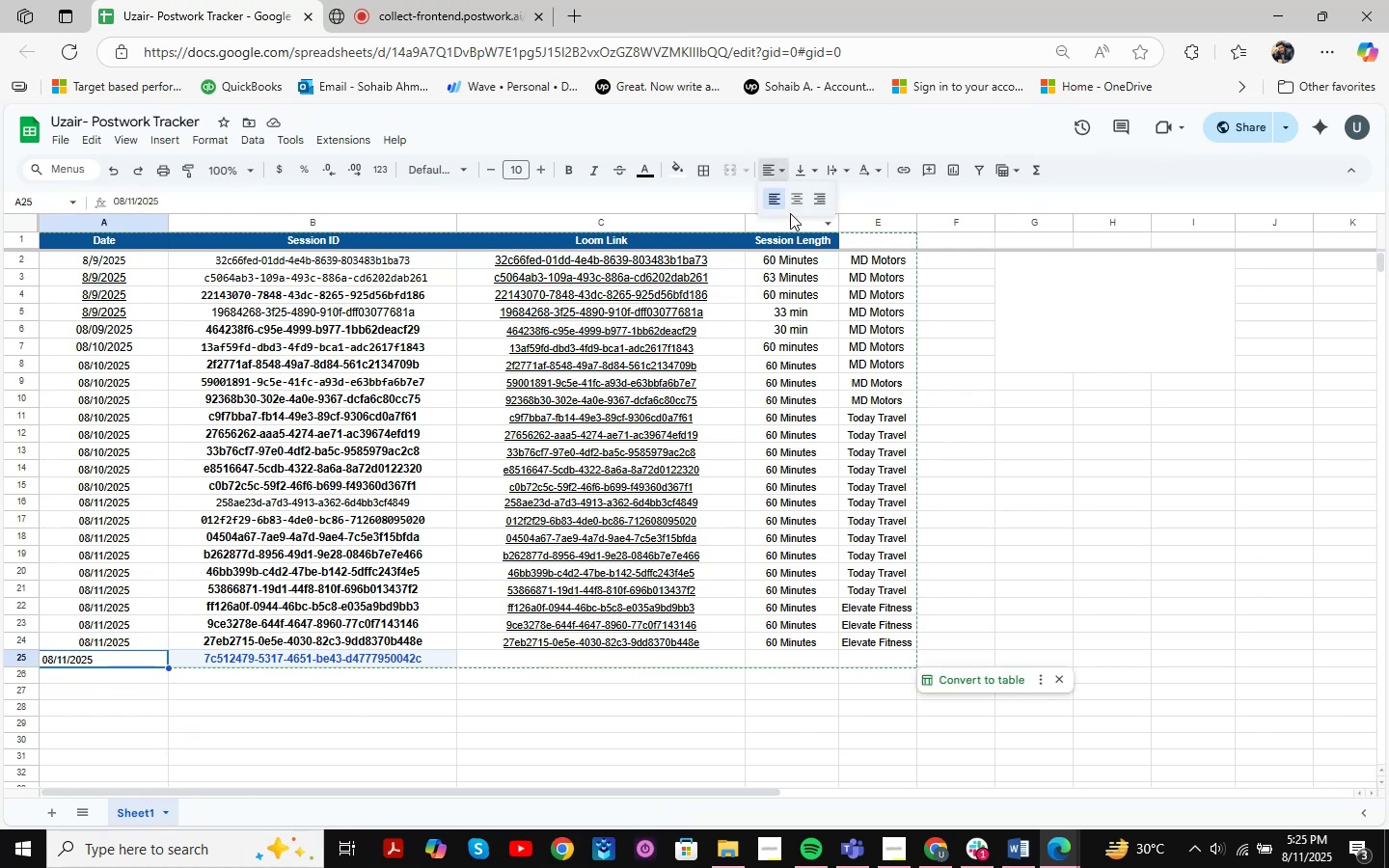 
double_click([1164, 537])
 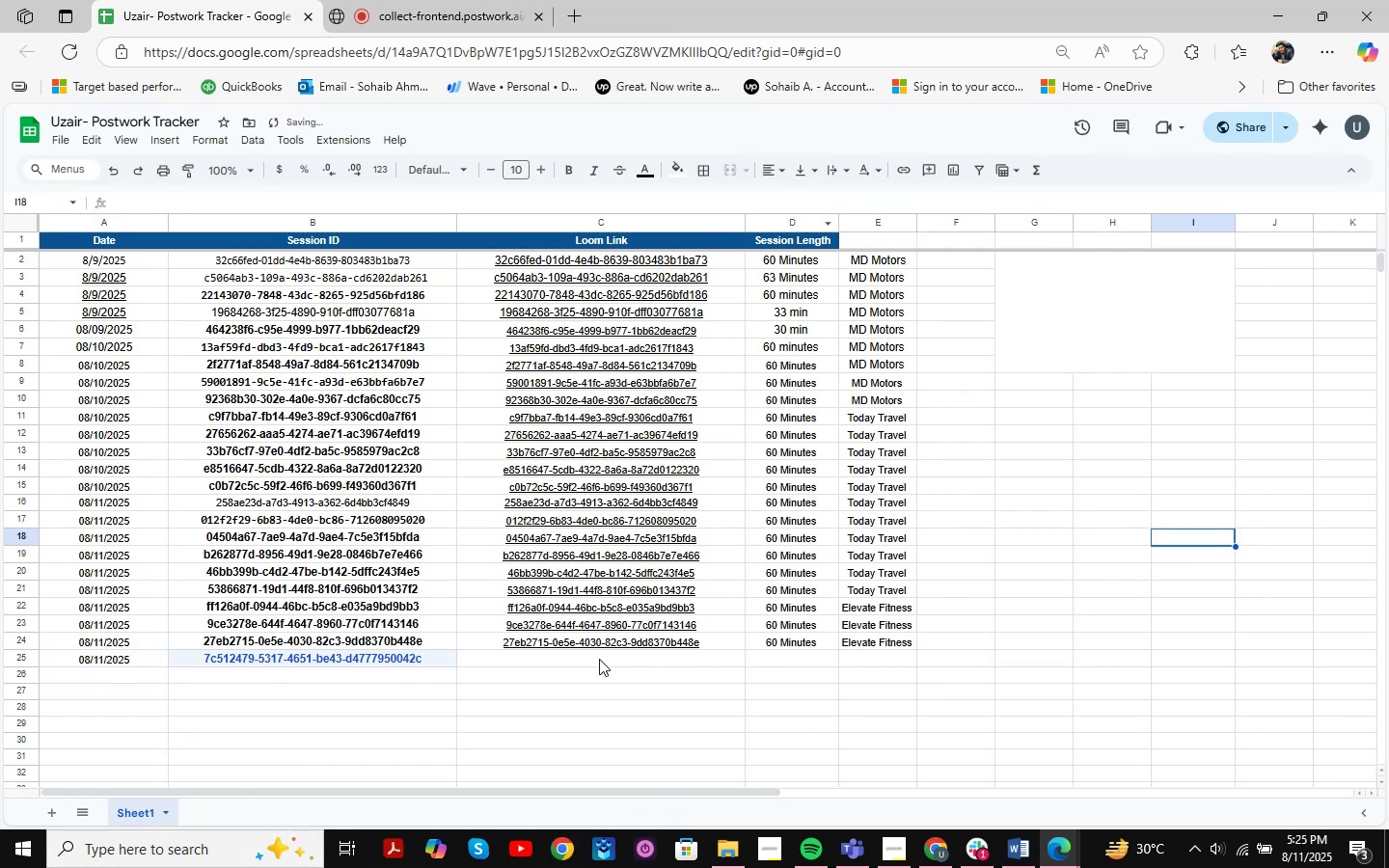 
left_click([600, 656])
 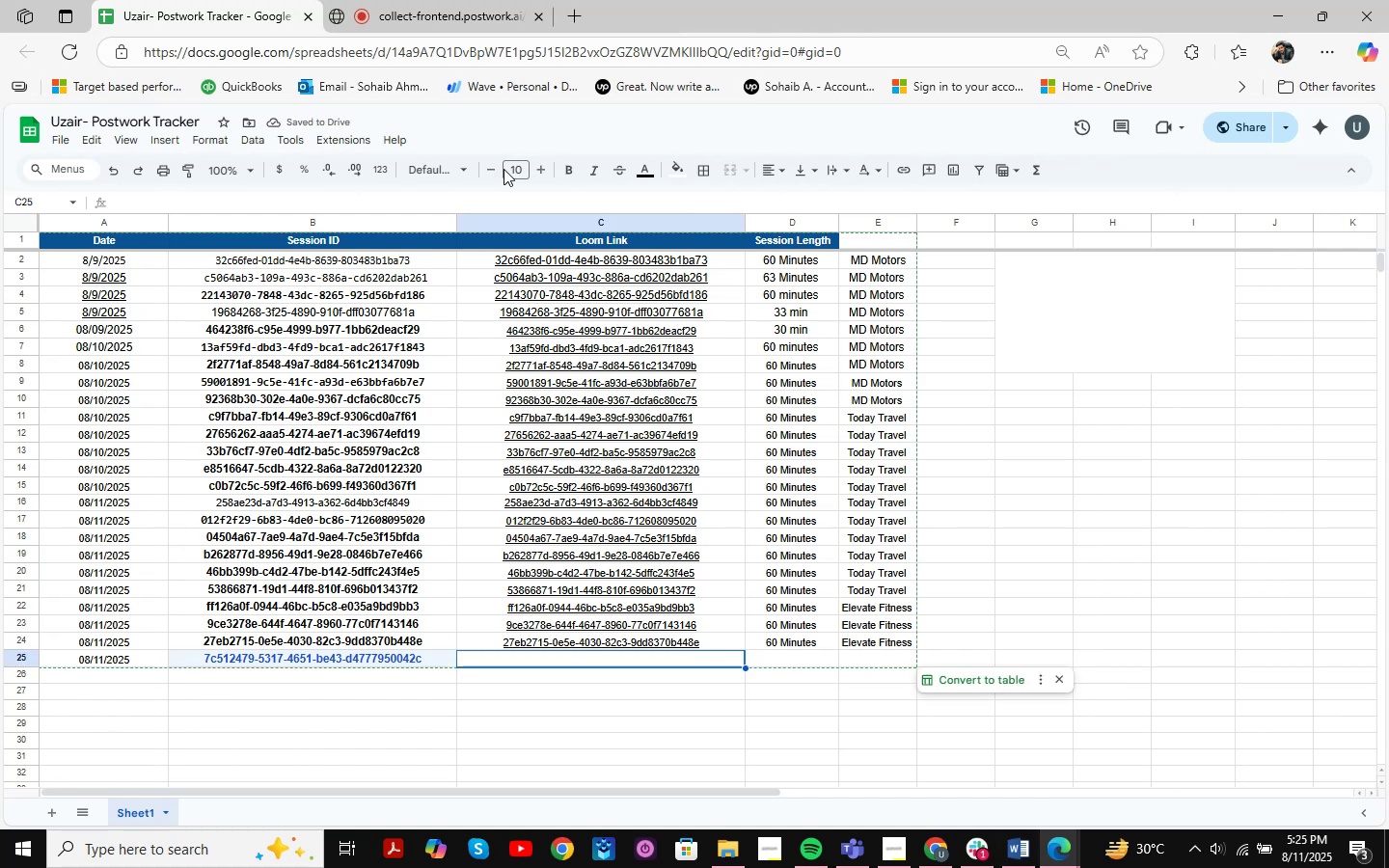 
left_click([497, 0])
 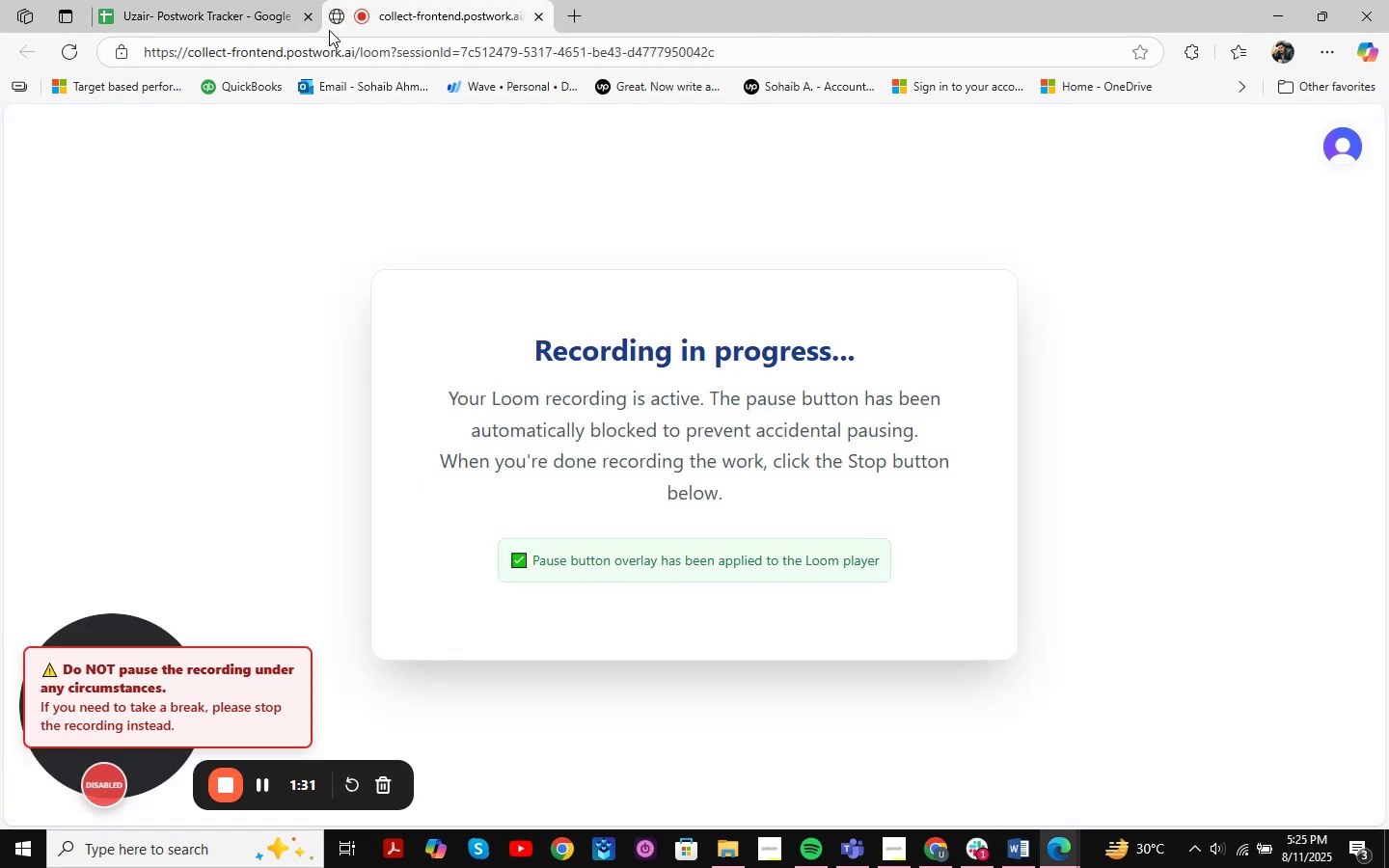 
left_click_drag(start_coordinate=[411, 12], to_coordinate=[199, 0])
 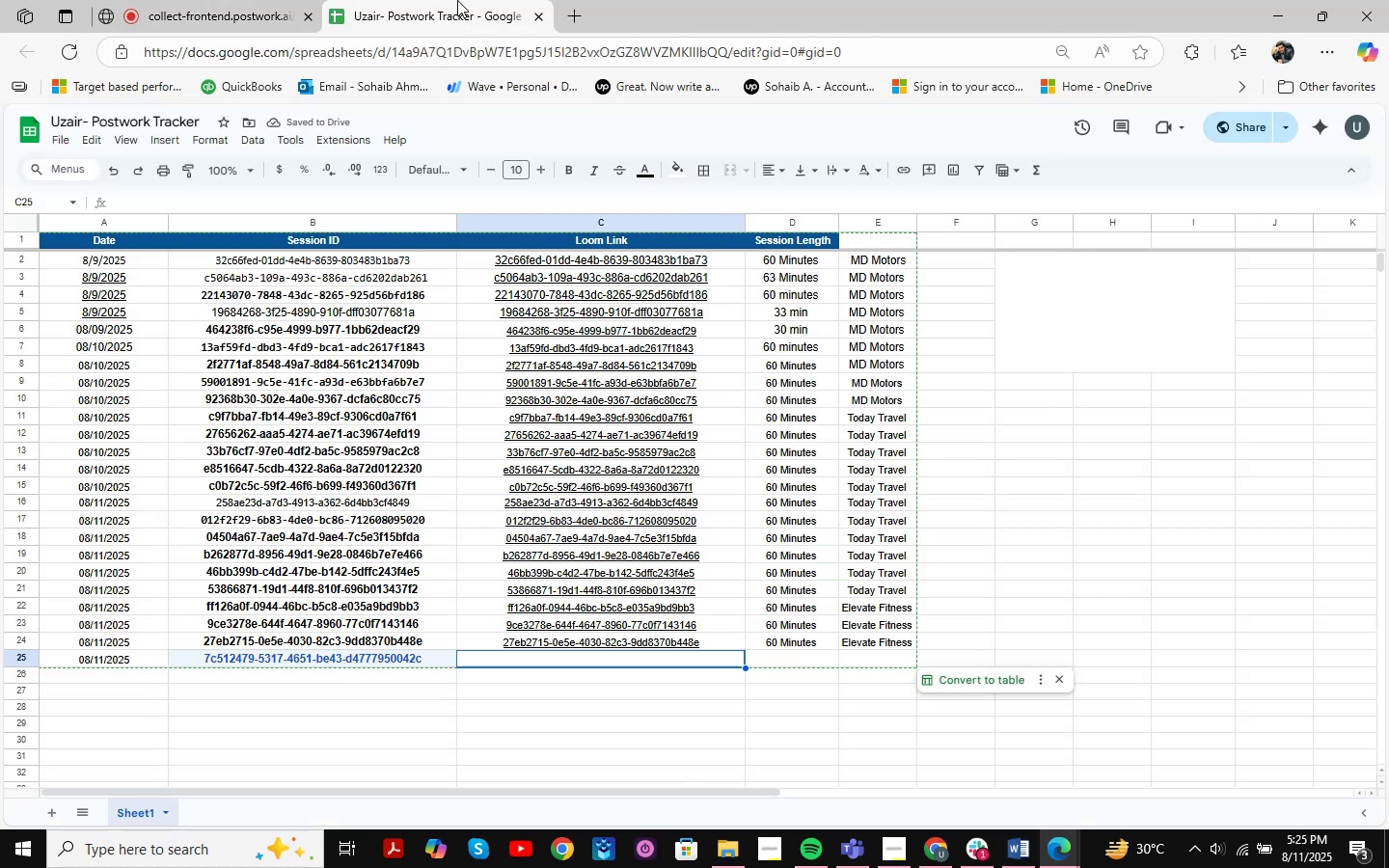 
left_click([457, 0])
 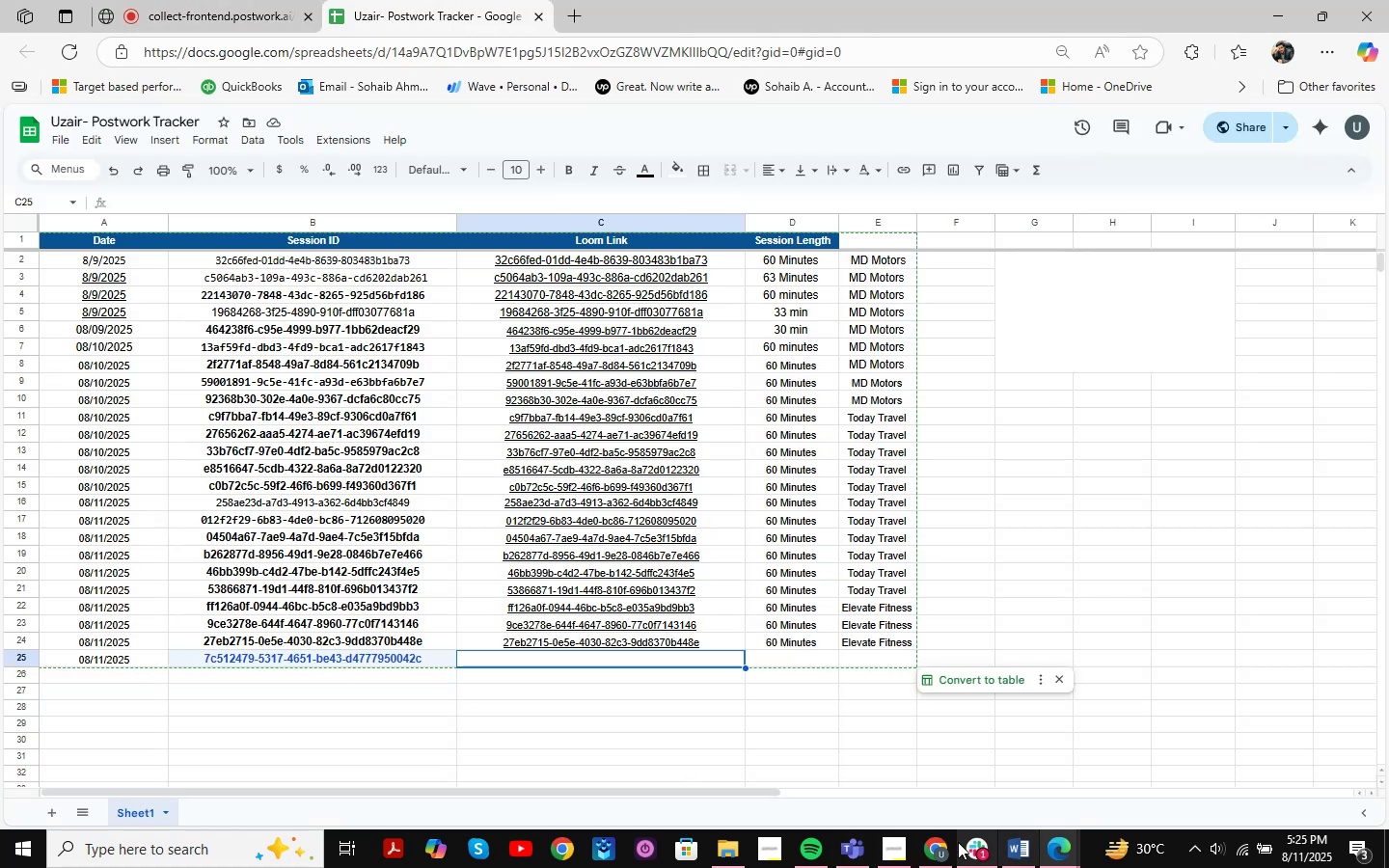 
left_click([931, 850])
 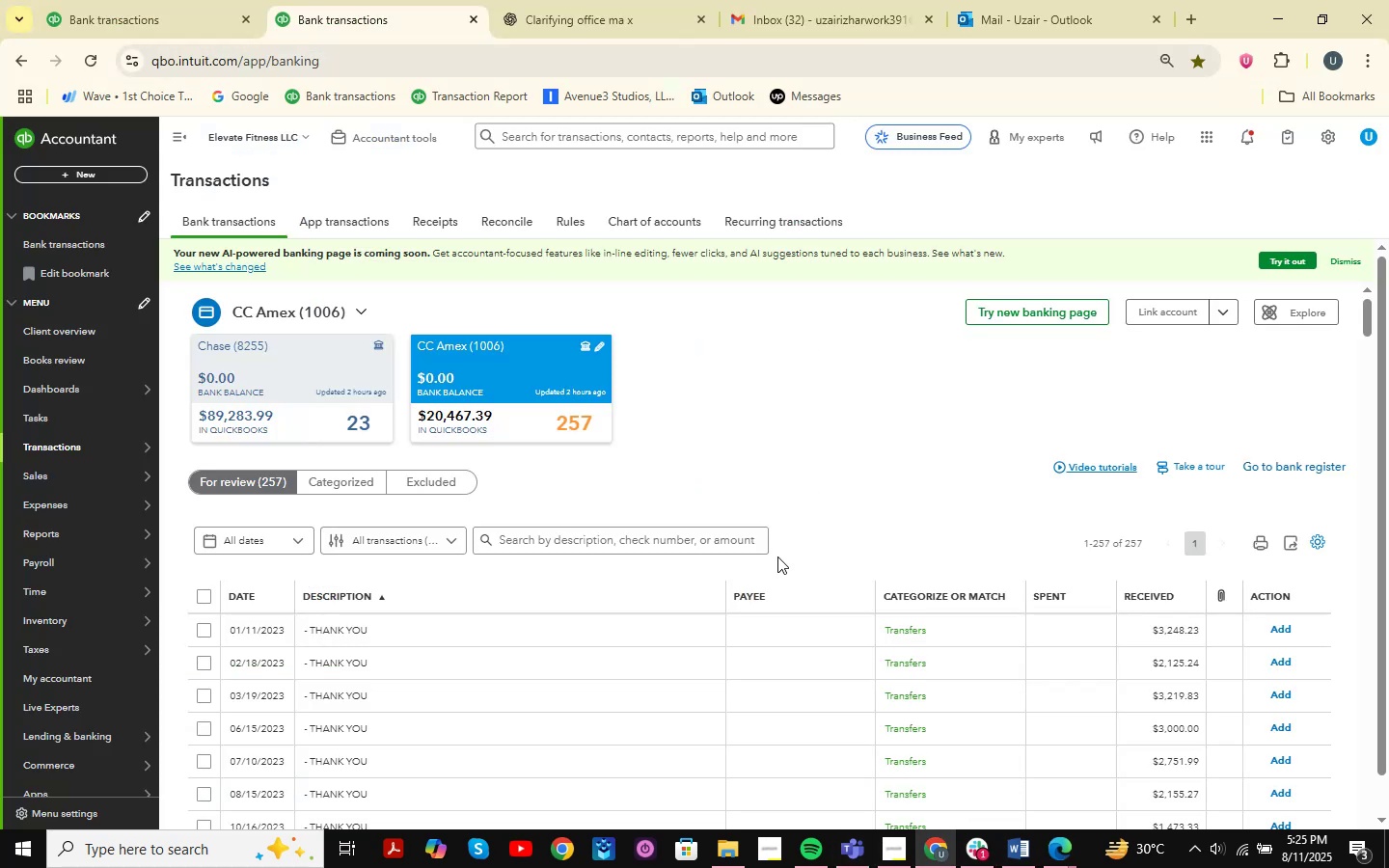 
scroll: coordinate [738, 445], scroll_direction: up, amount: 3.0
 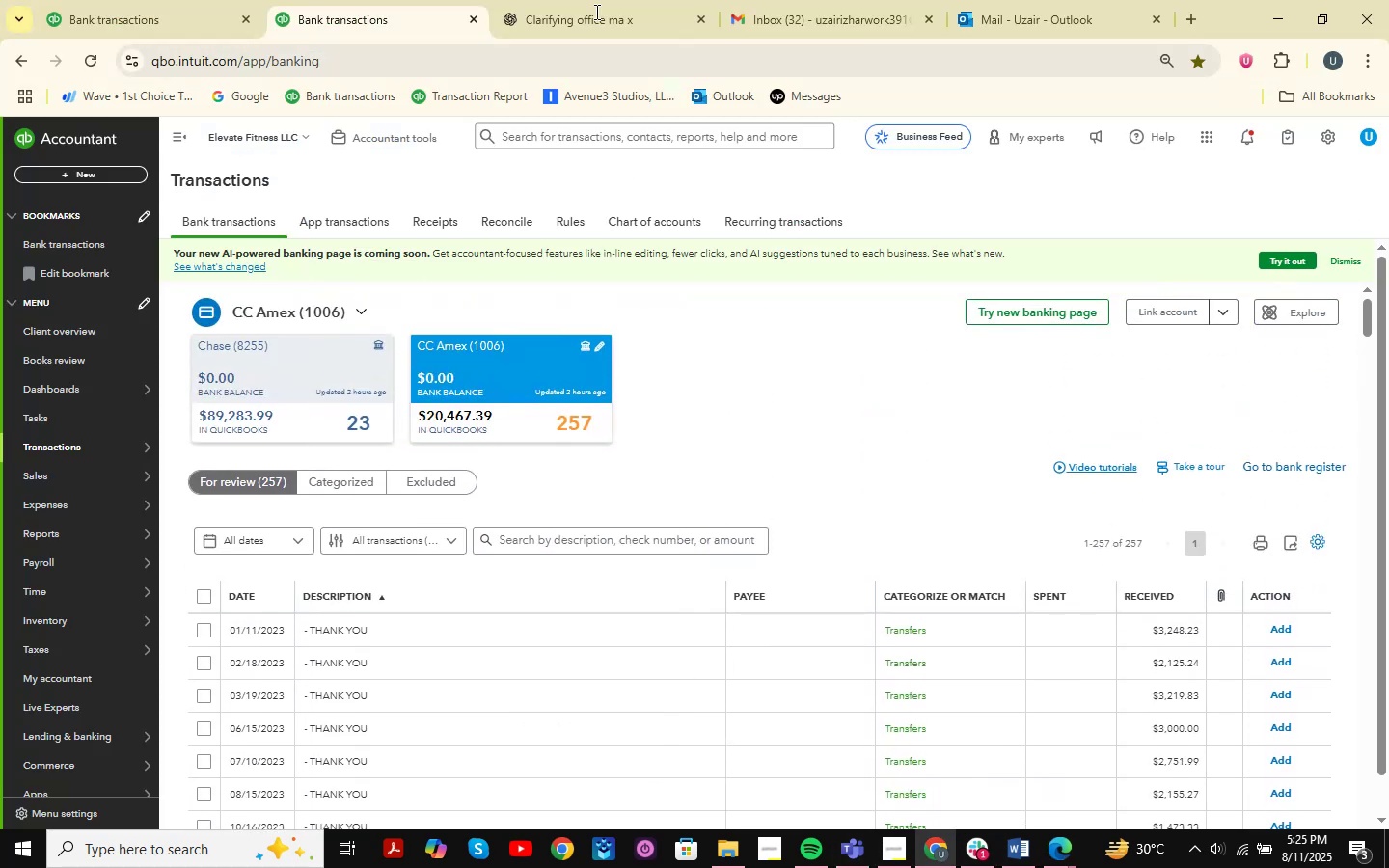 
left_click([590, 0])
 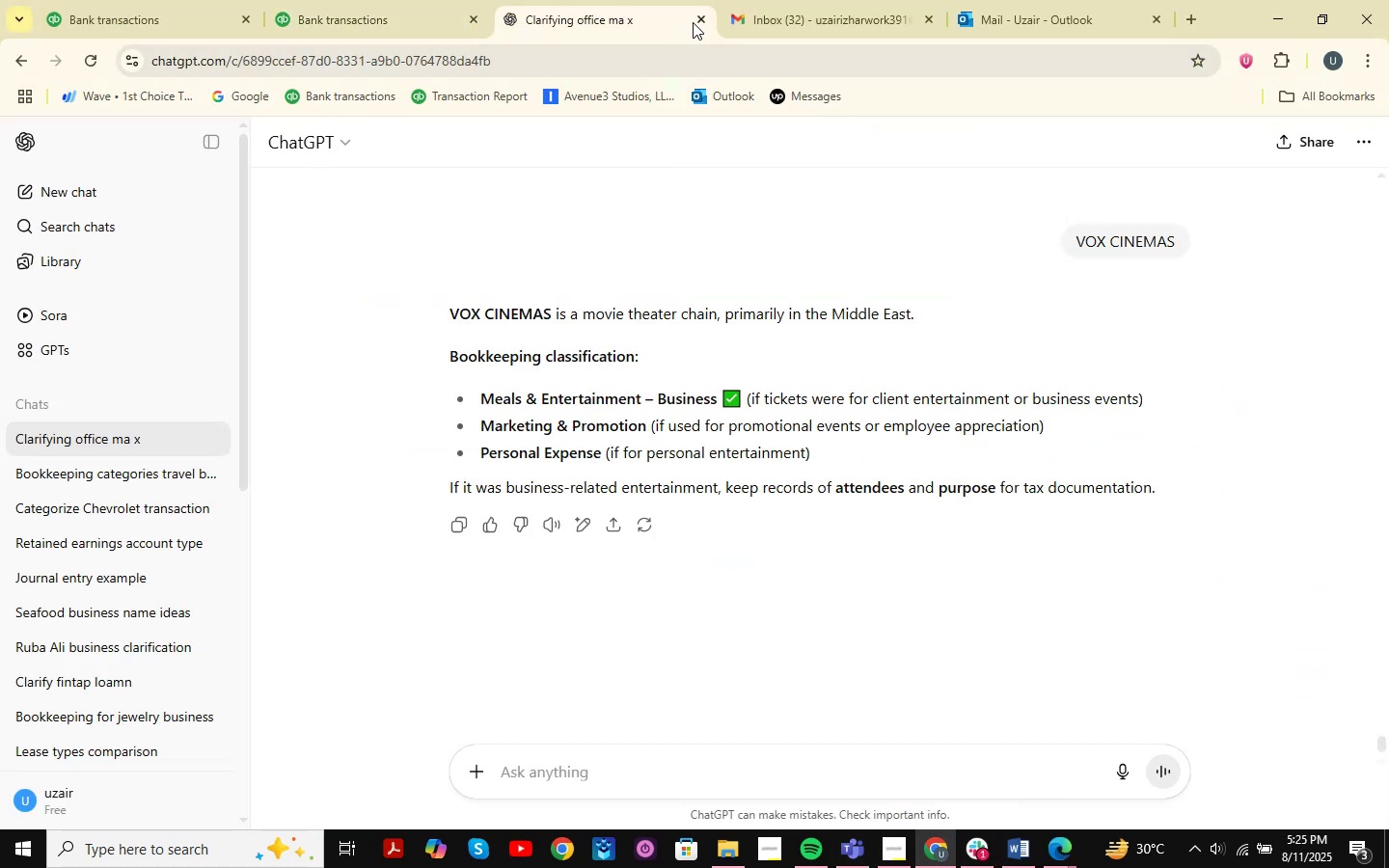 
left_click([694, 21])
 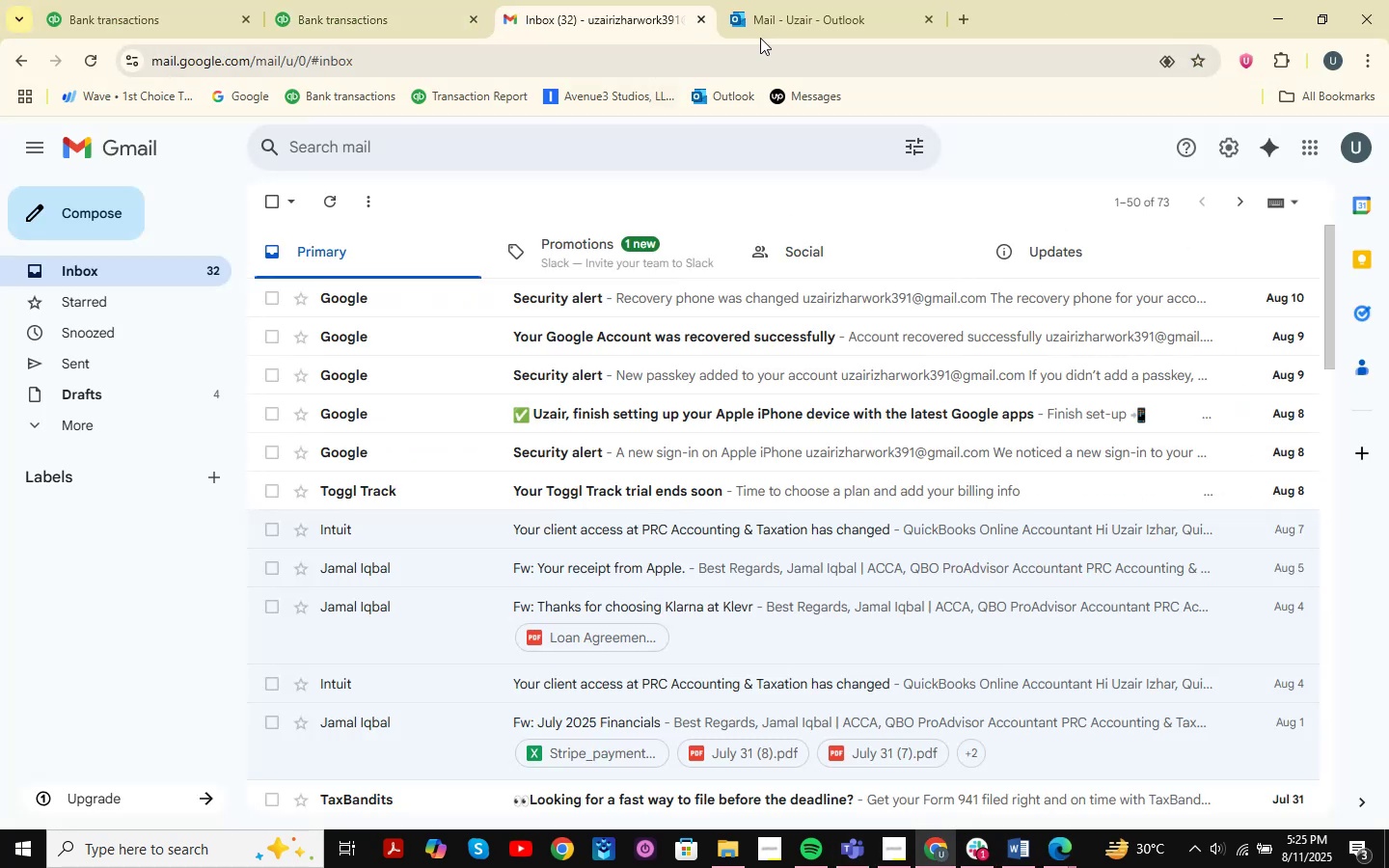 
left_click([803, 24])
 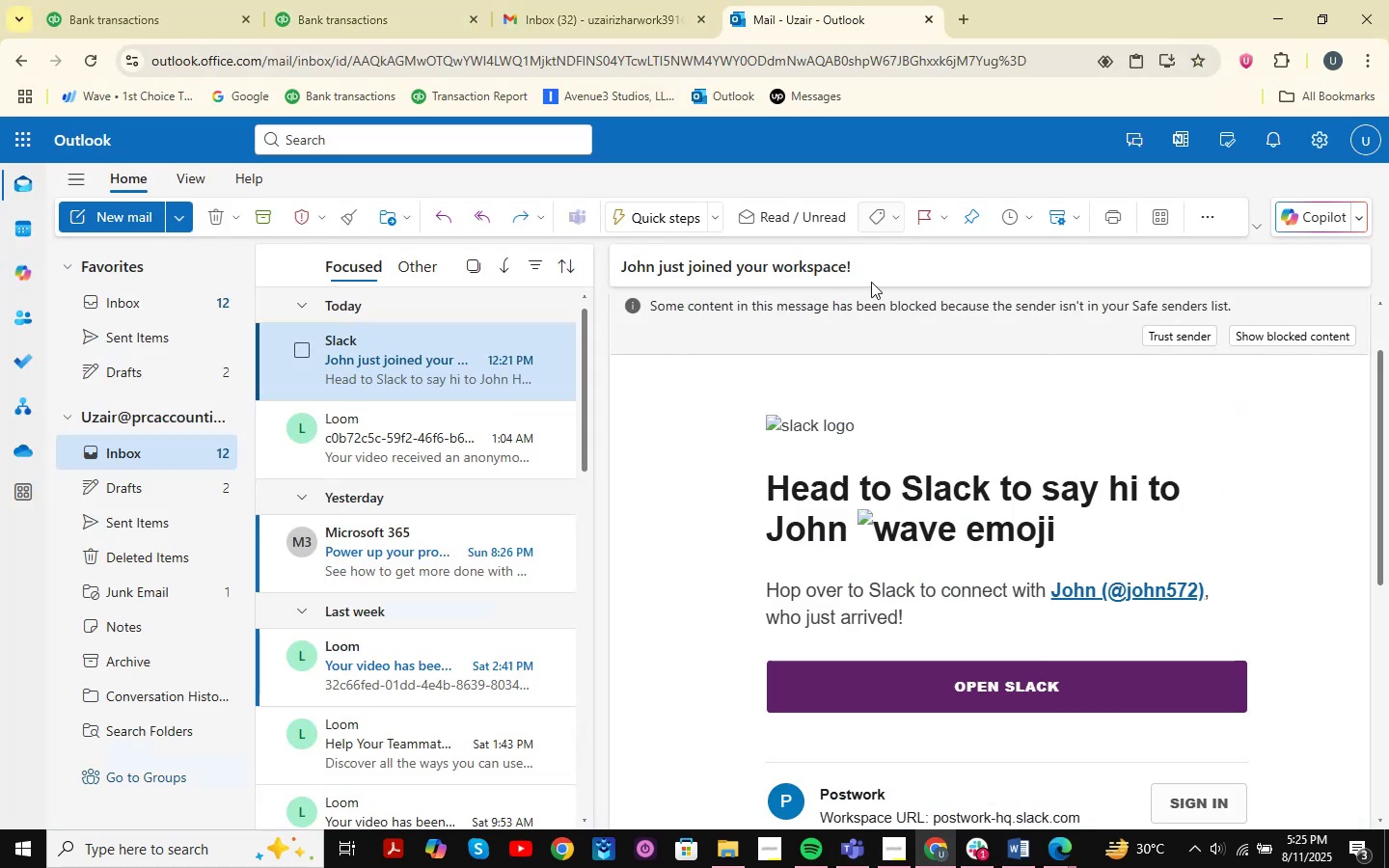 
scroll: coordinate [556, 439], scroll_direction: up, amount: 14.0
 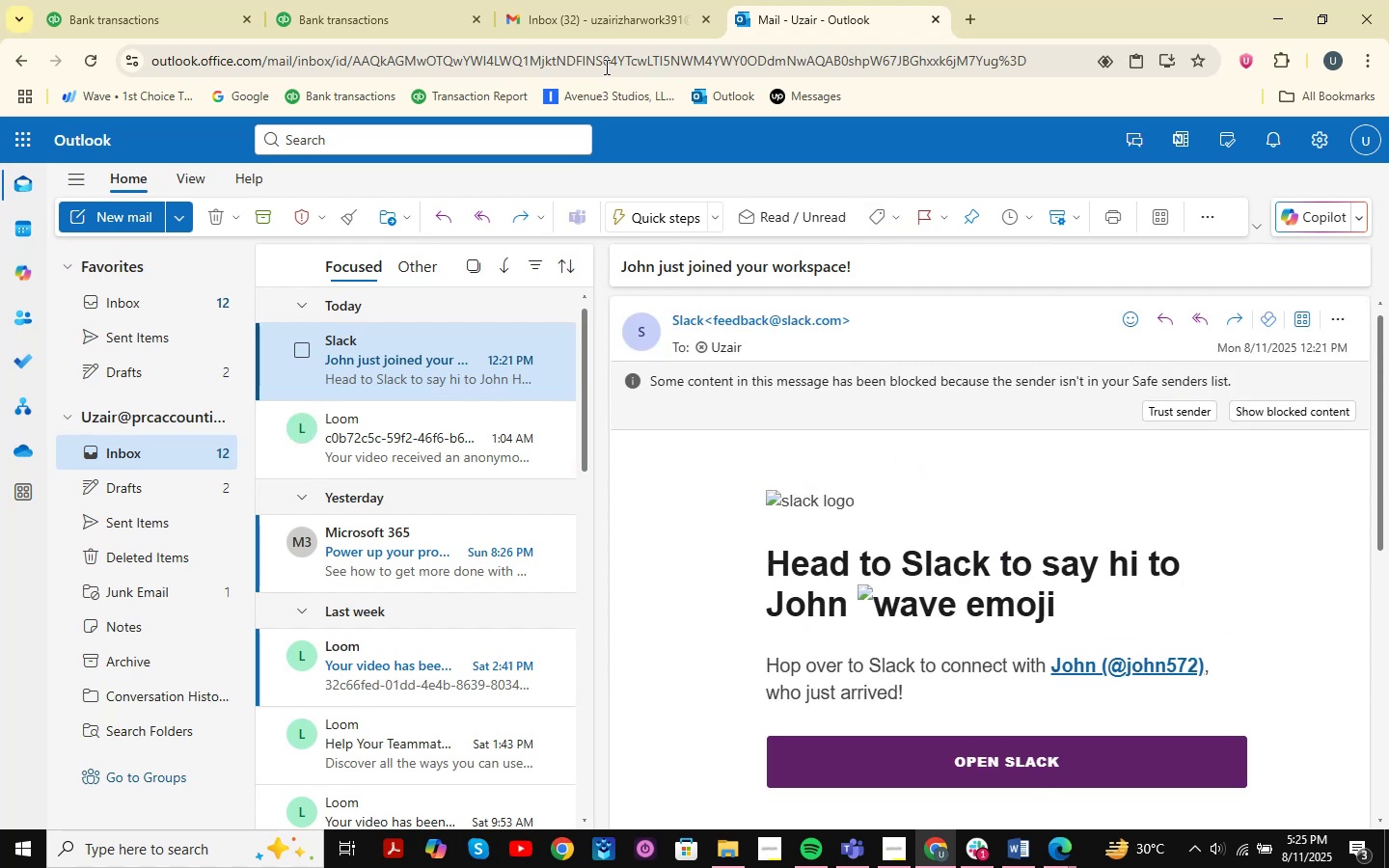 
left_click([590, 0])
 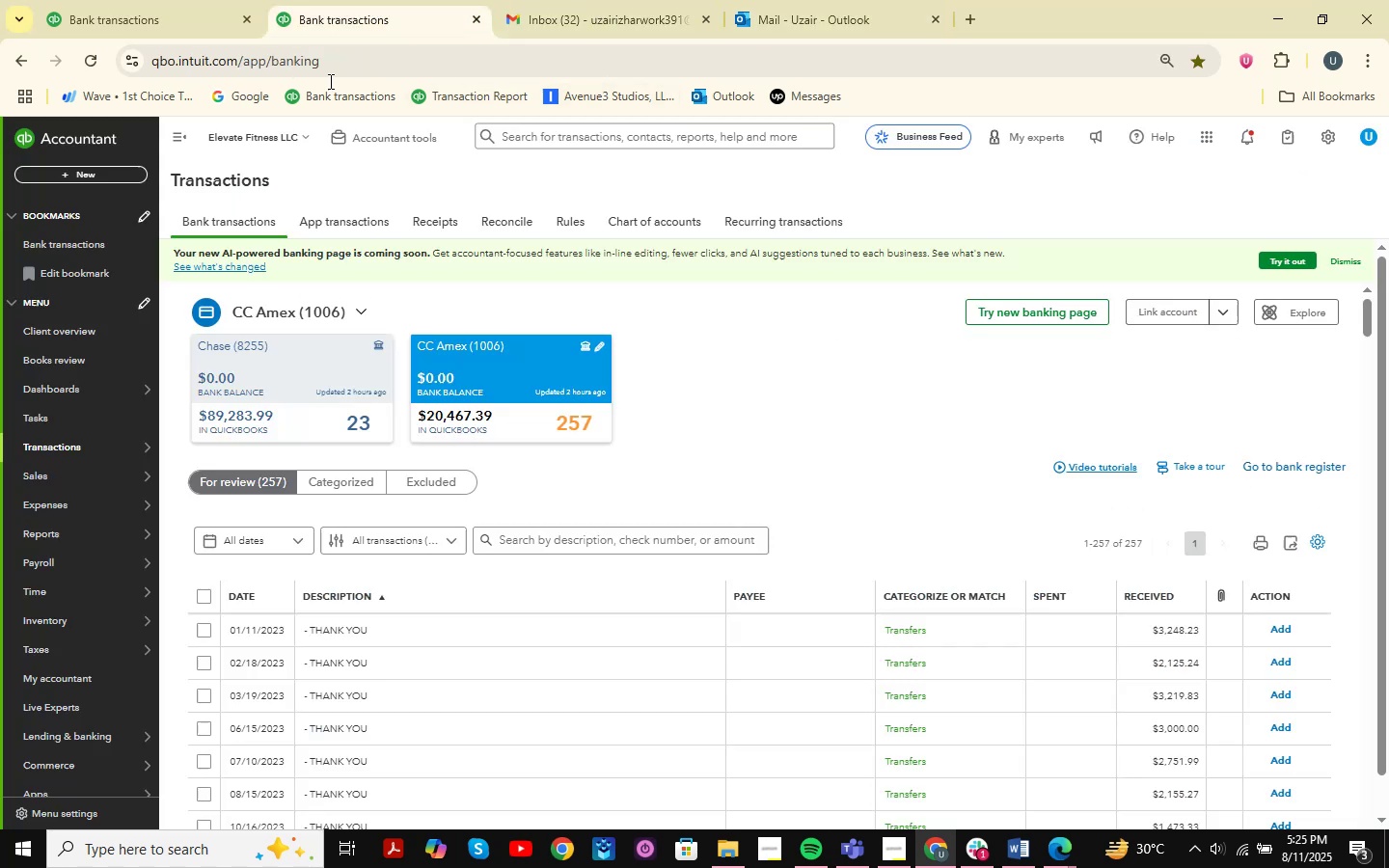 
double_click([145, 0])
 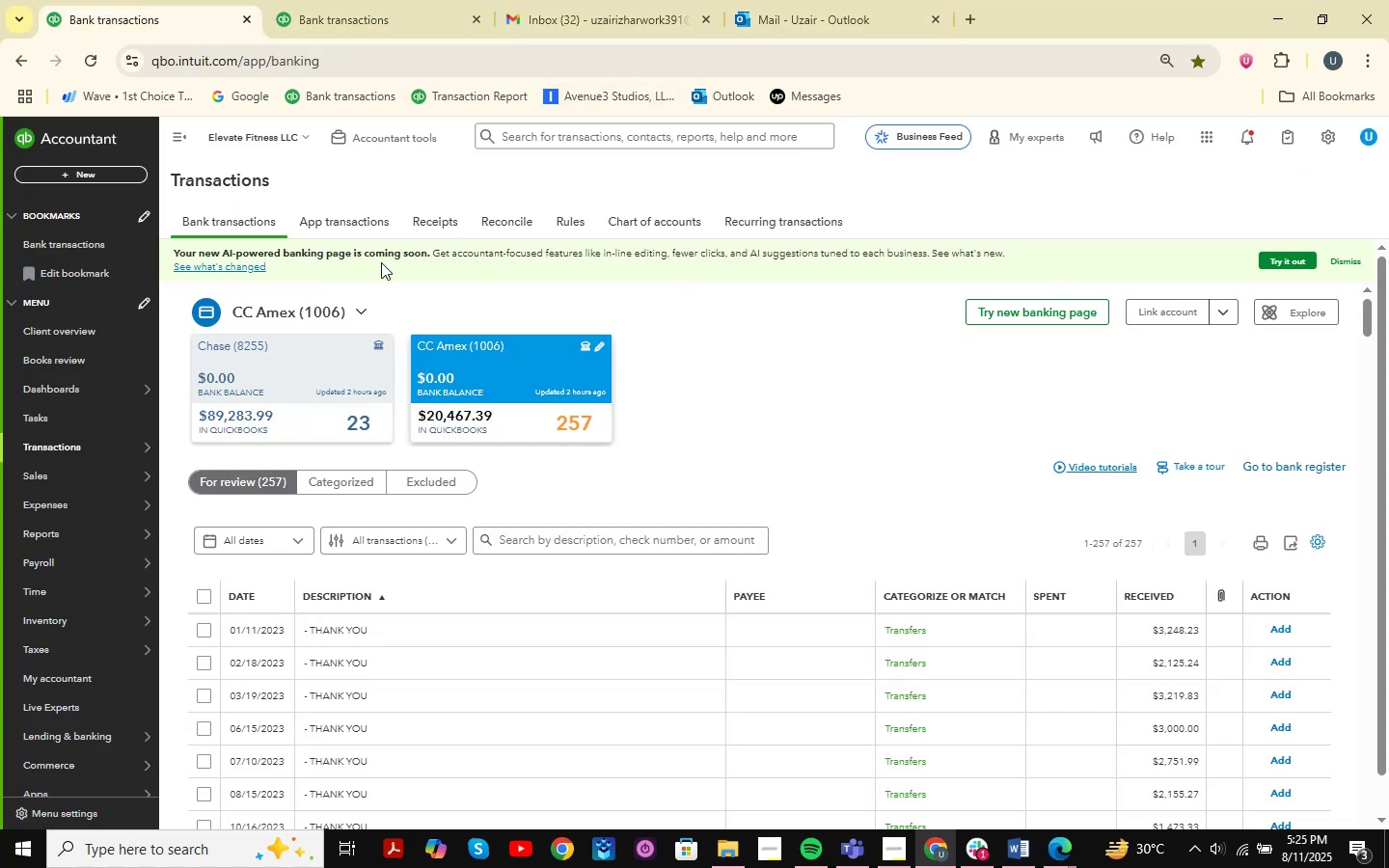 
left_click([361, 0])
 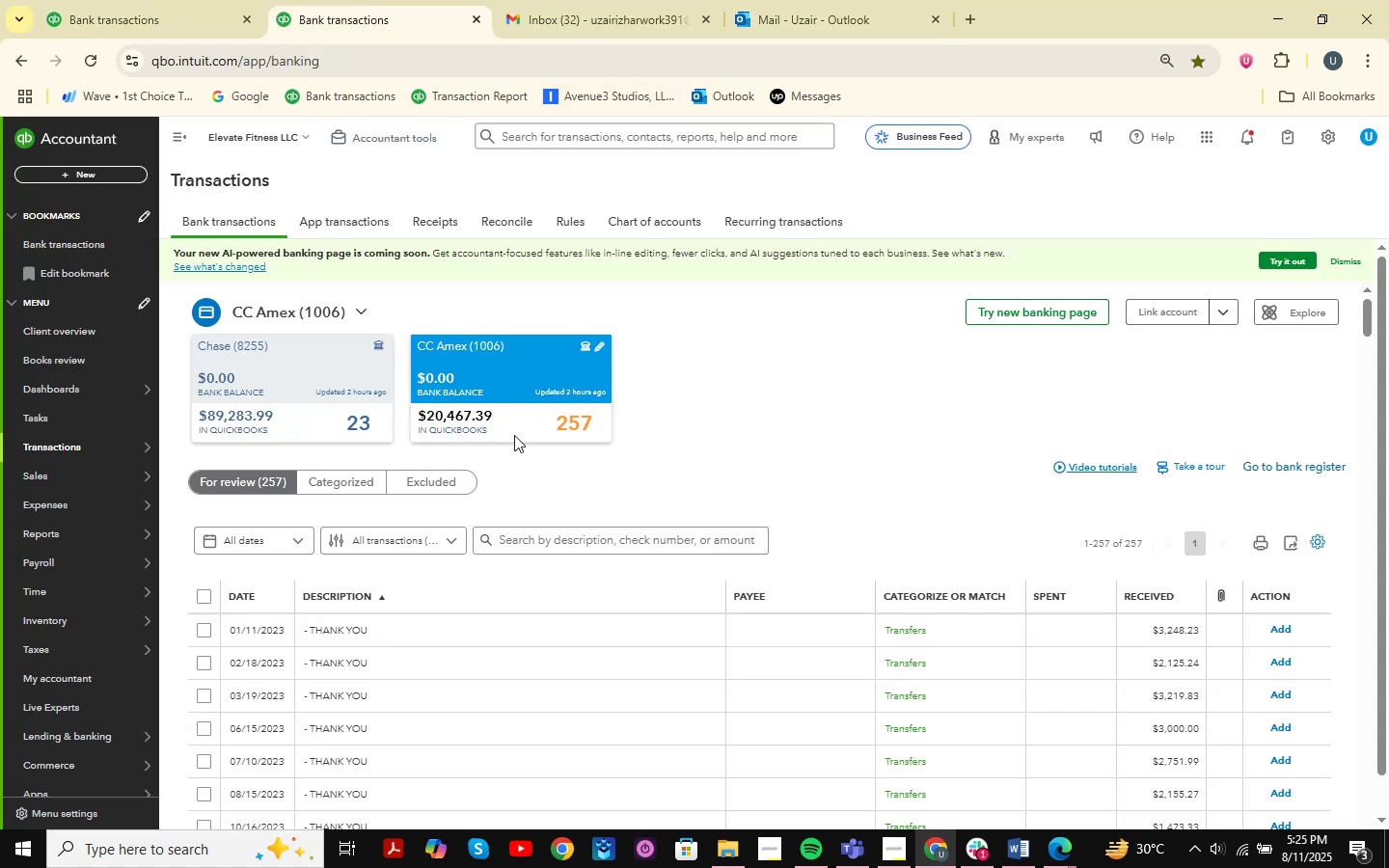 
scroll: coordinate [559, 466], scroll_direction: up, amount: 8.0
 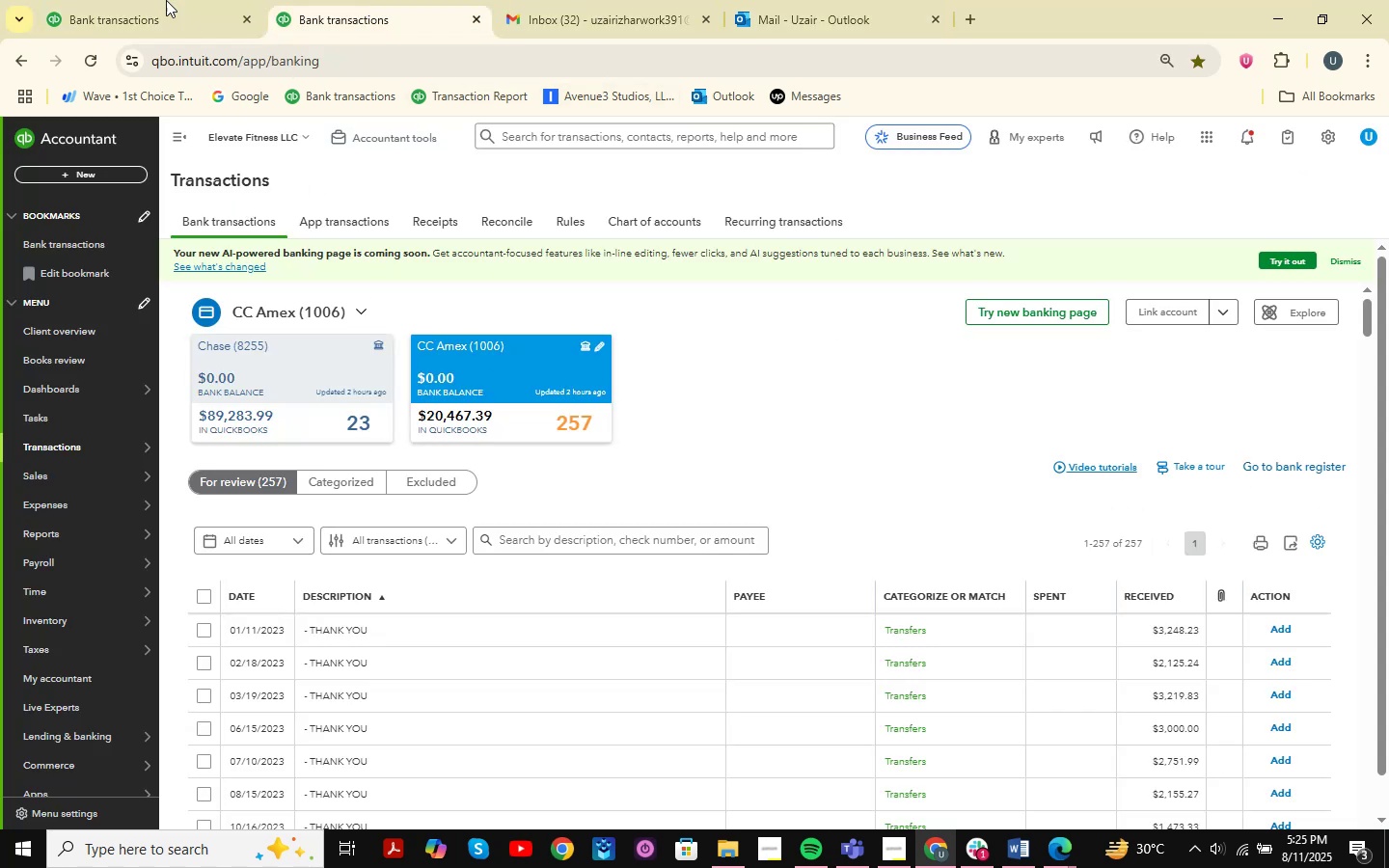 
left_click([163, 0])
 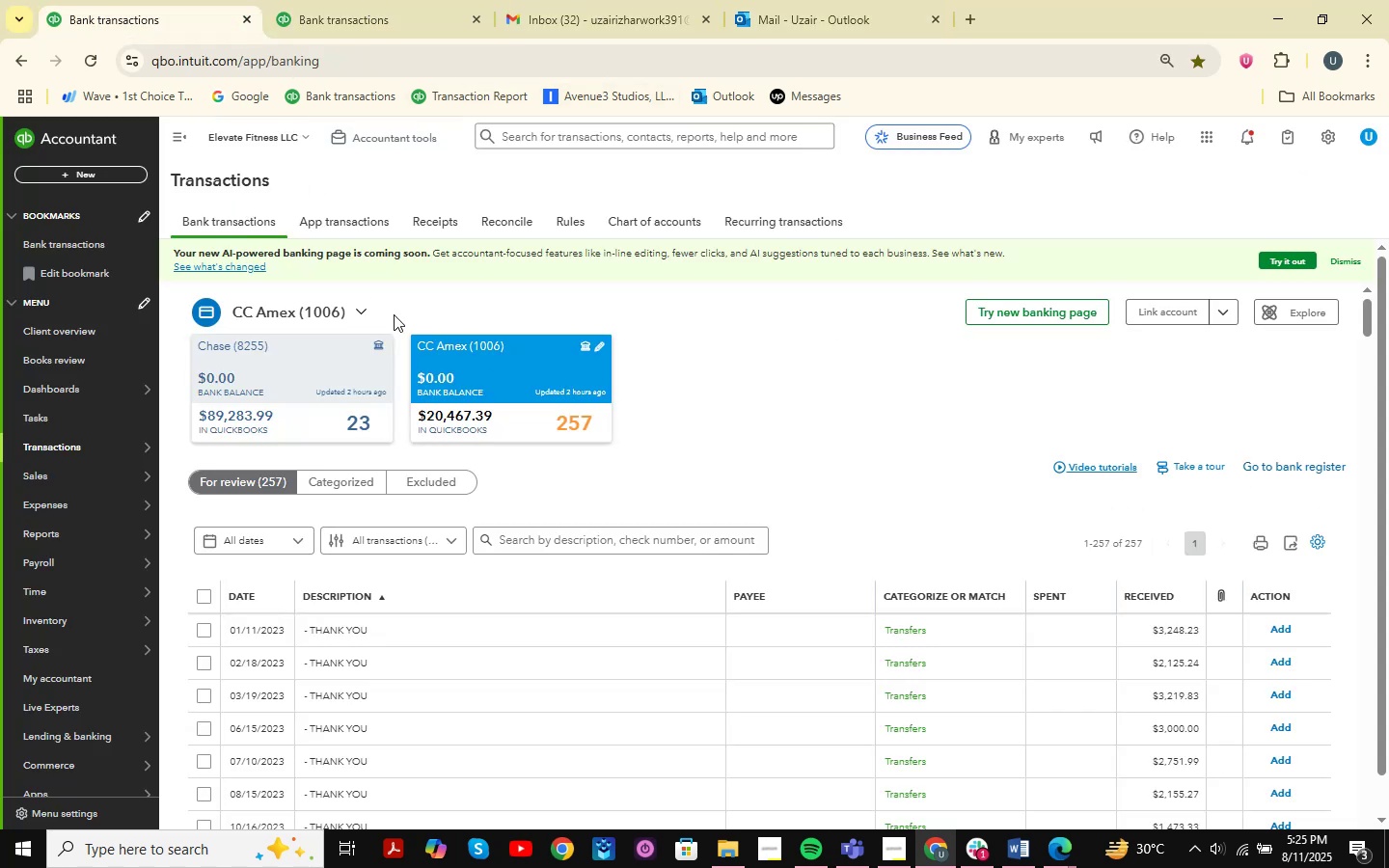 
scroll: coordinate [585, 418], scroll_direction: up, amount: 16.0
 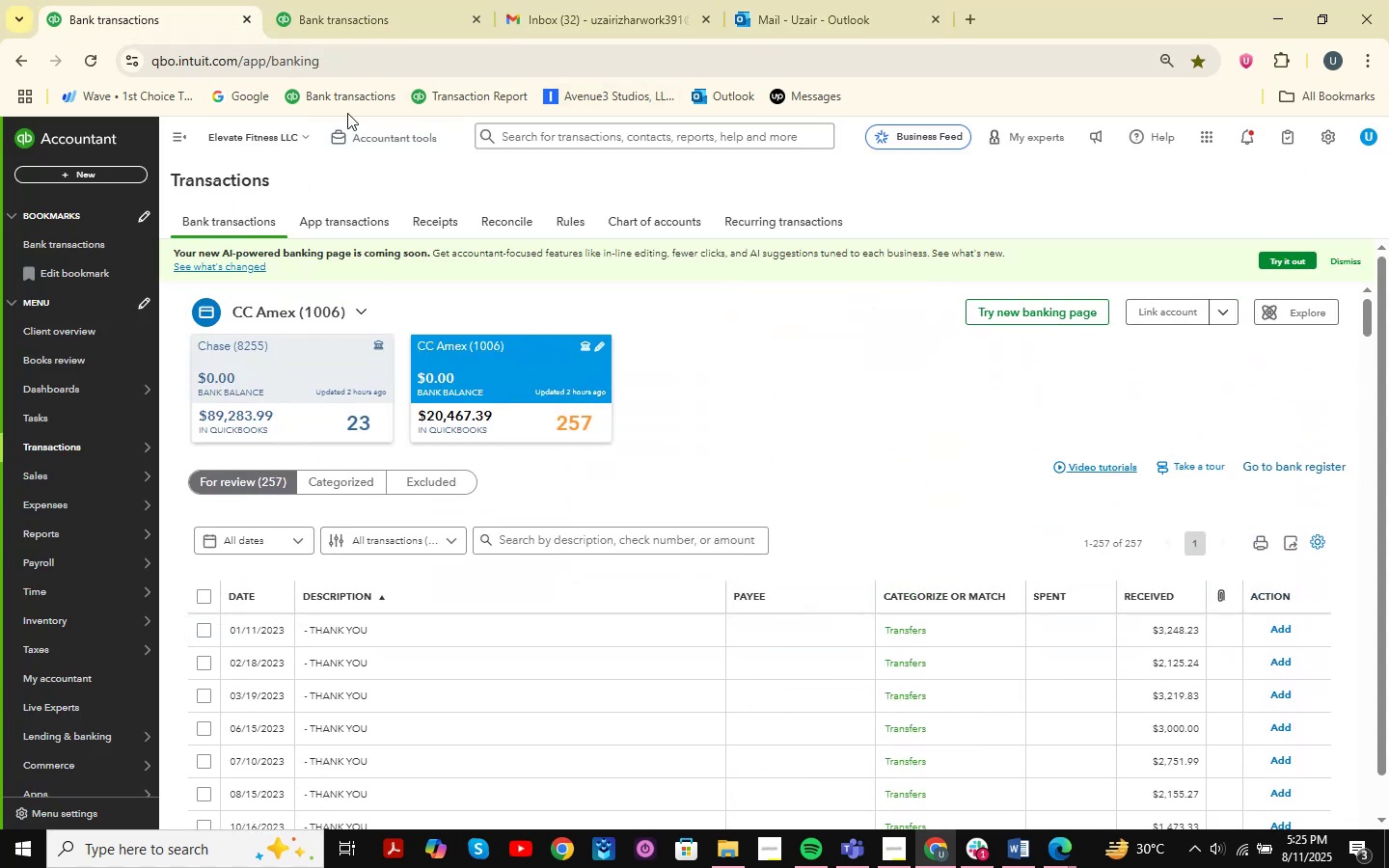 
left_click([326, 0])
 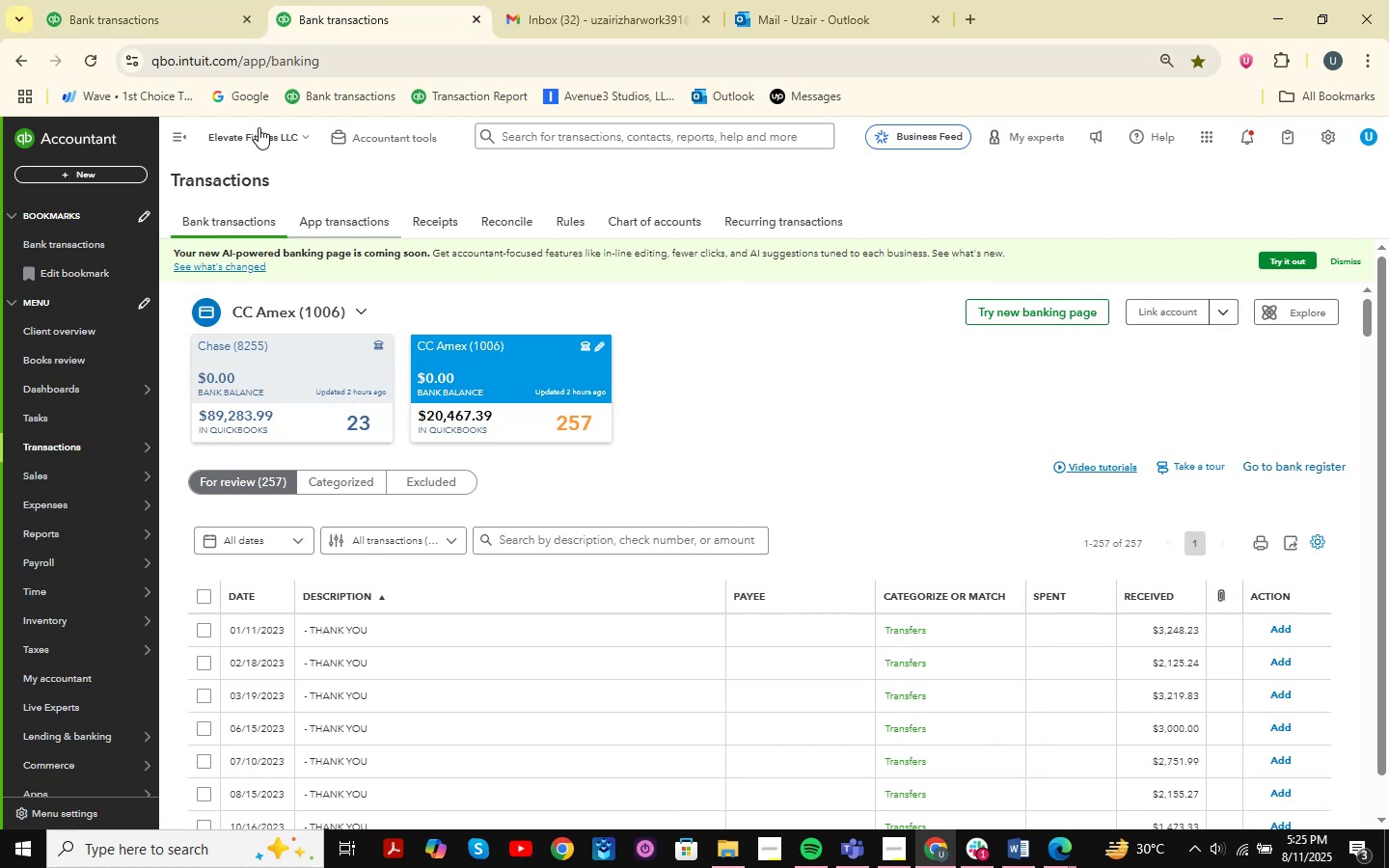 
left_click([148, 0])
 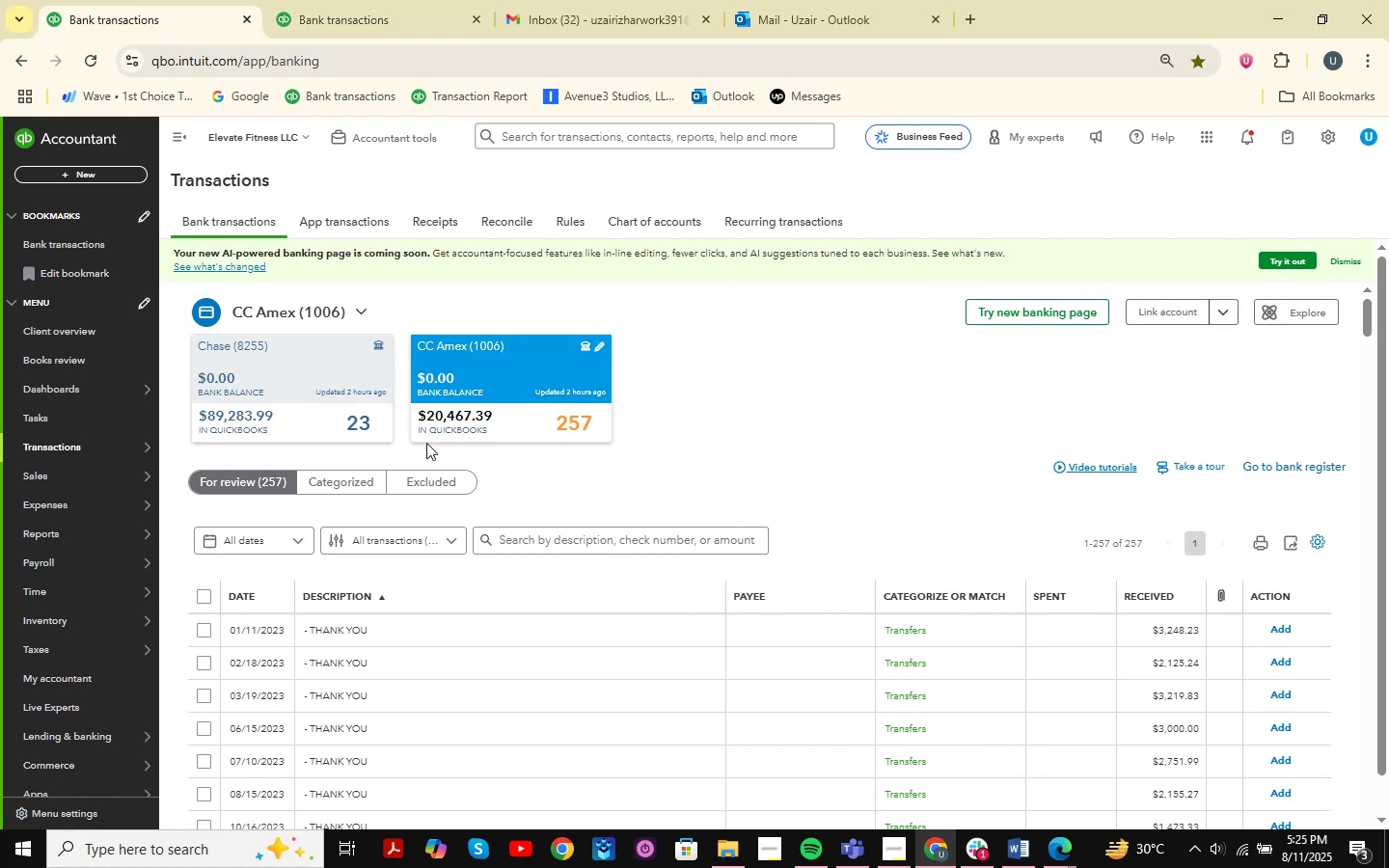 
scroll: coordinate [664, 420], scroll_direction: up, amount: 7.0
 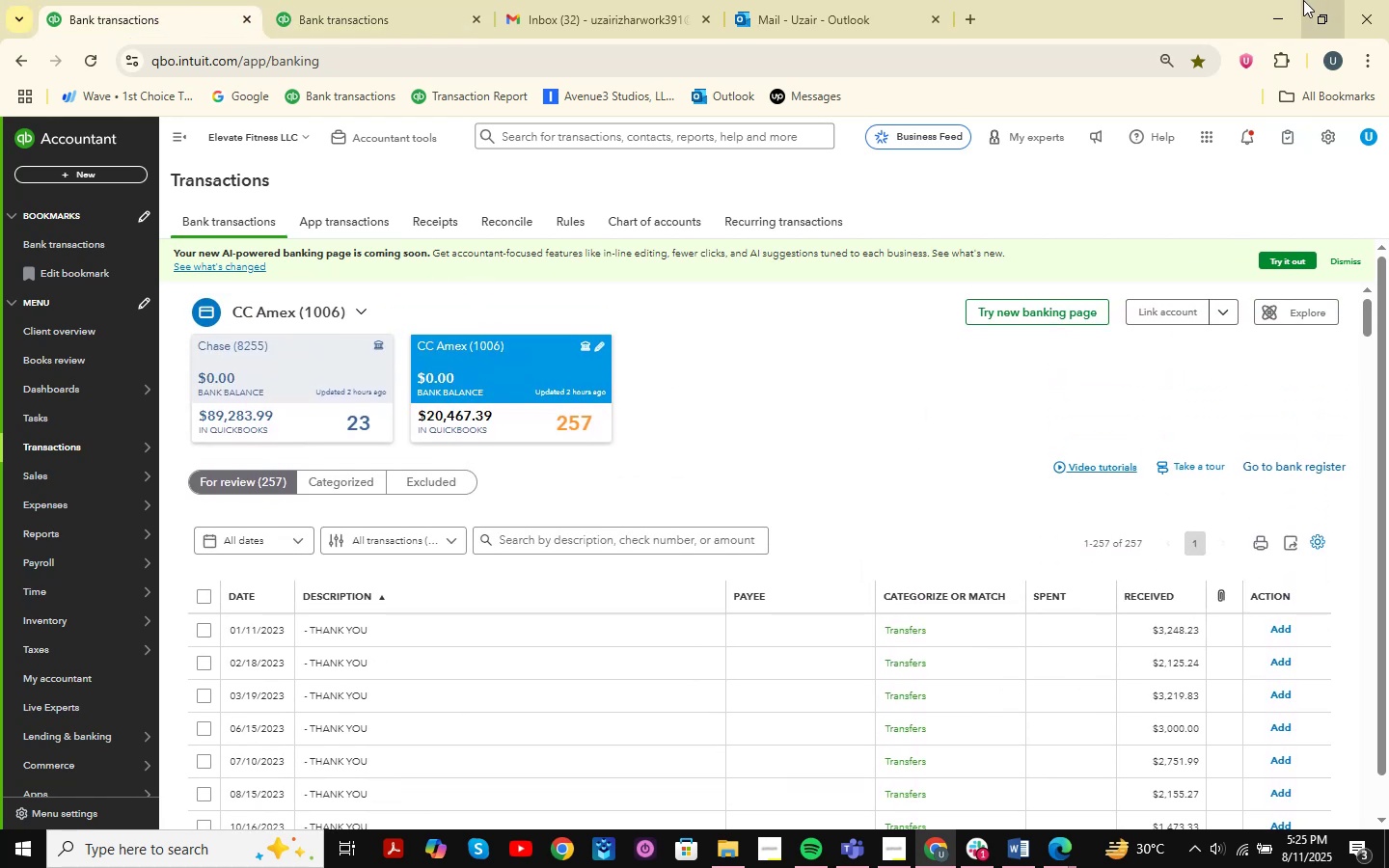 
left_click([1279, 10])
 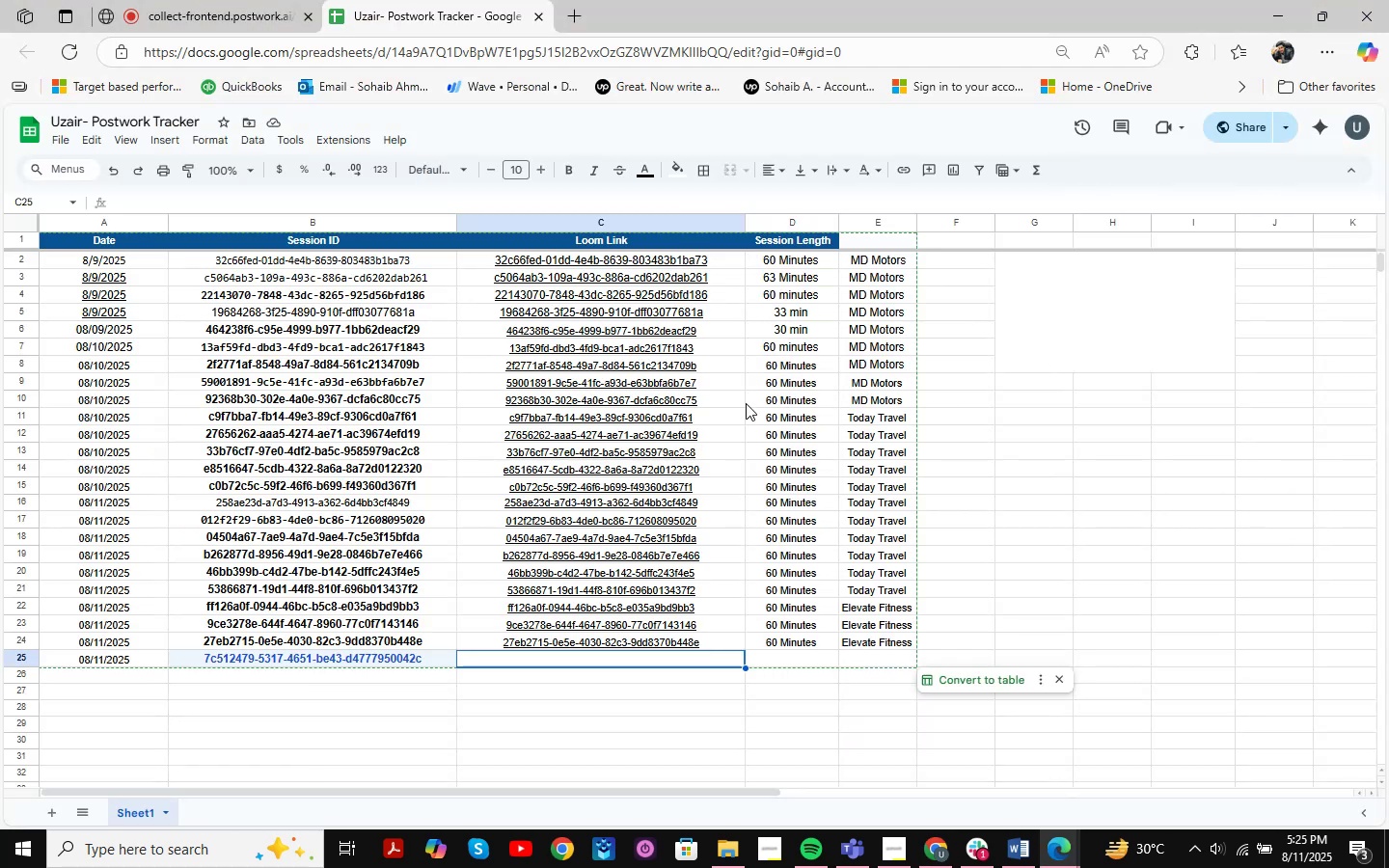 
scroll: coordinate [768, 487], scroll_direction: up, amount: 2.0
 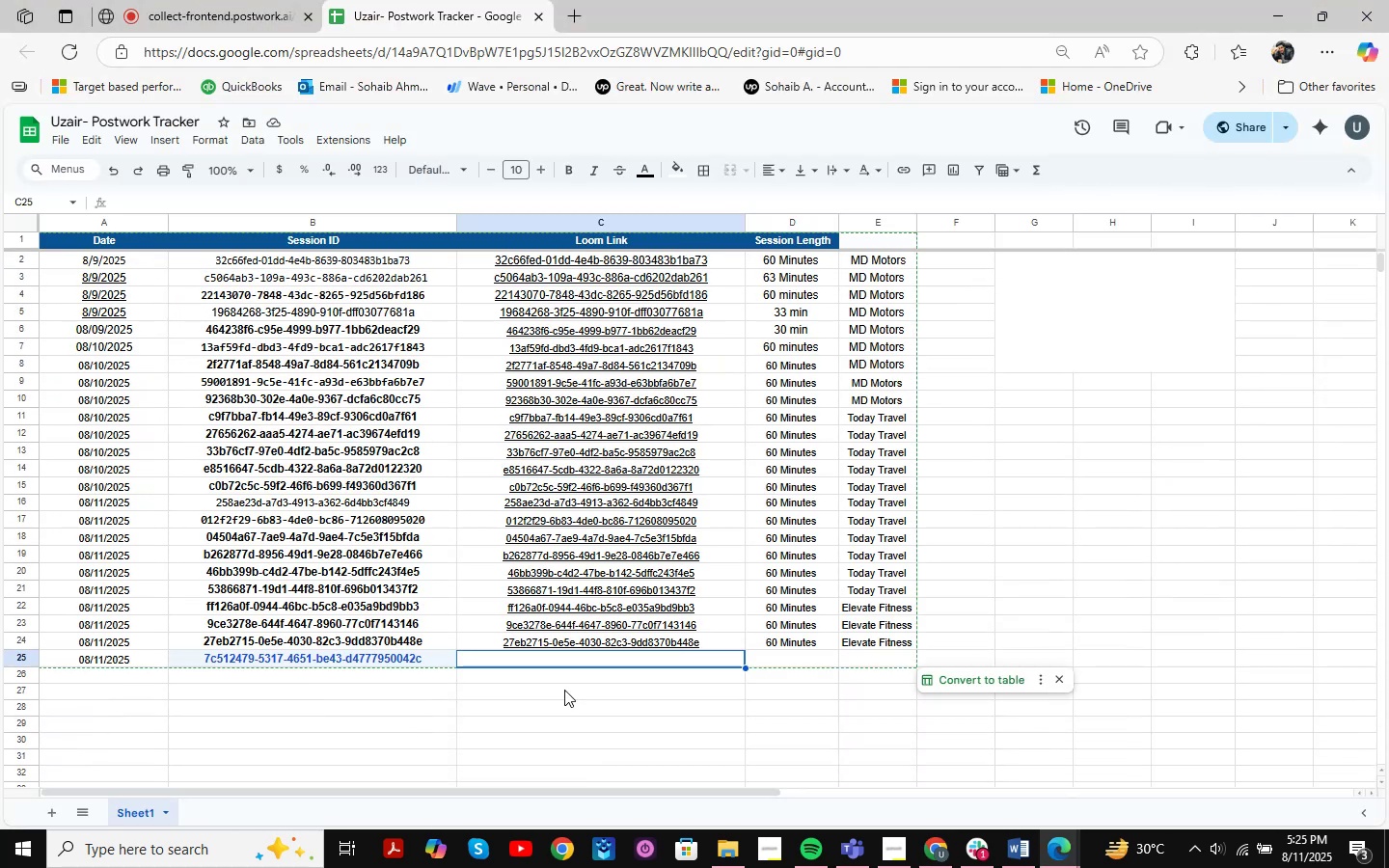 
left_click([717, 847])
 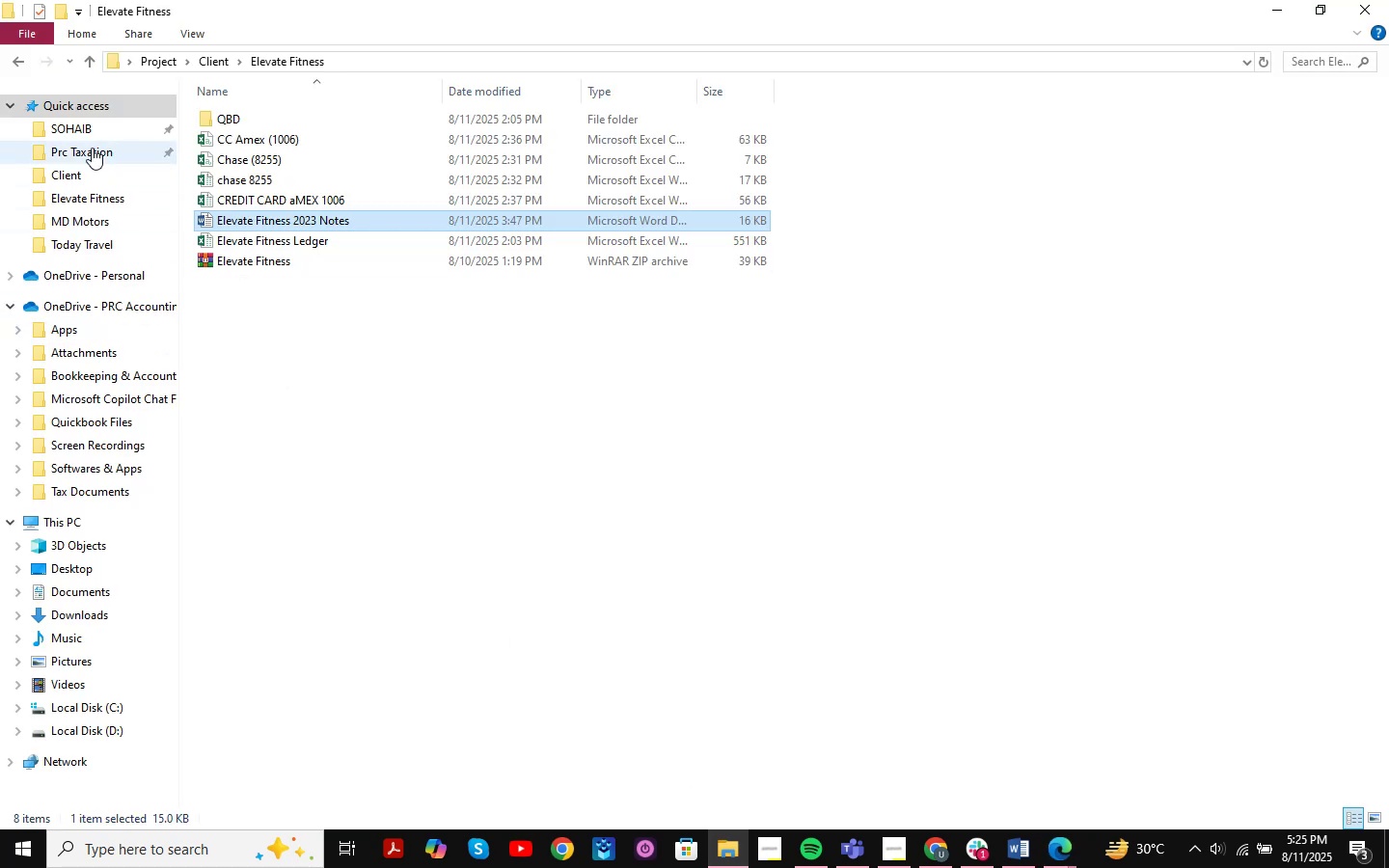 
scroll: coordinate [92, 461], scroll_direction: down, amount: 1.0
 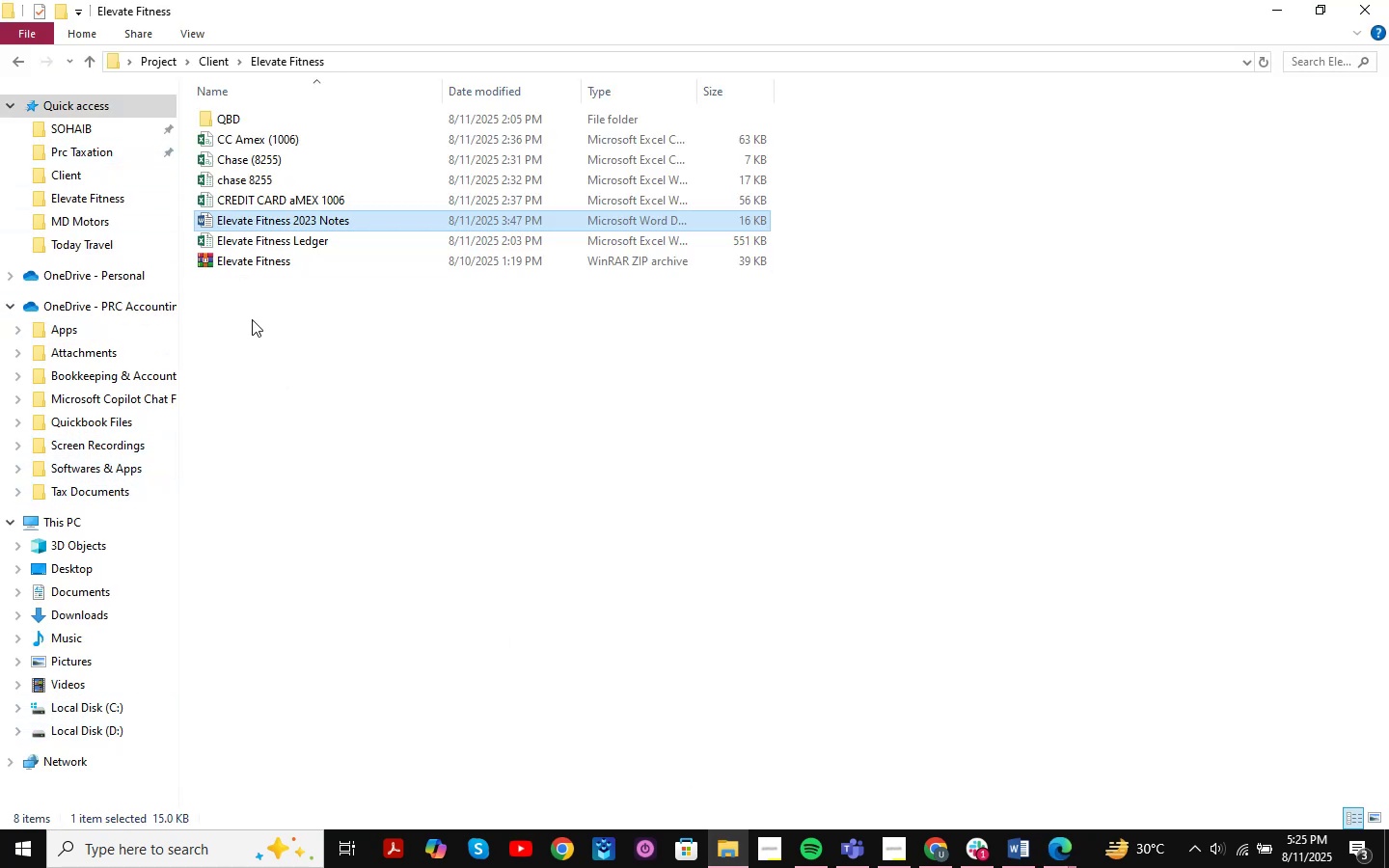 
left_click([14, 63])
 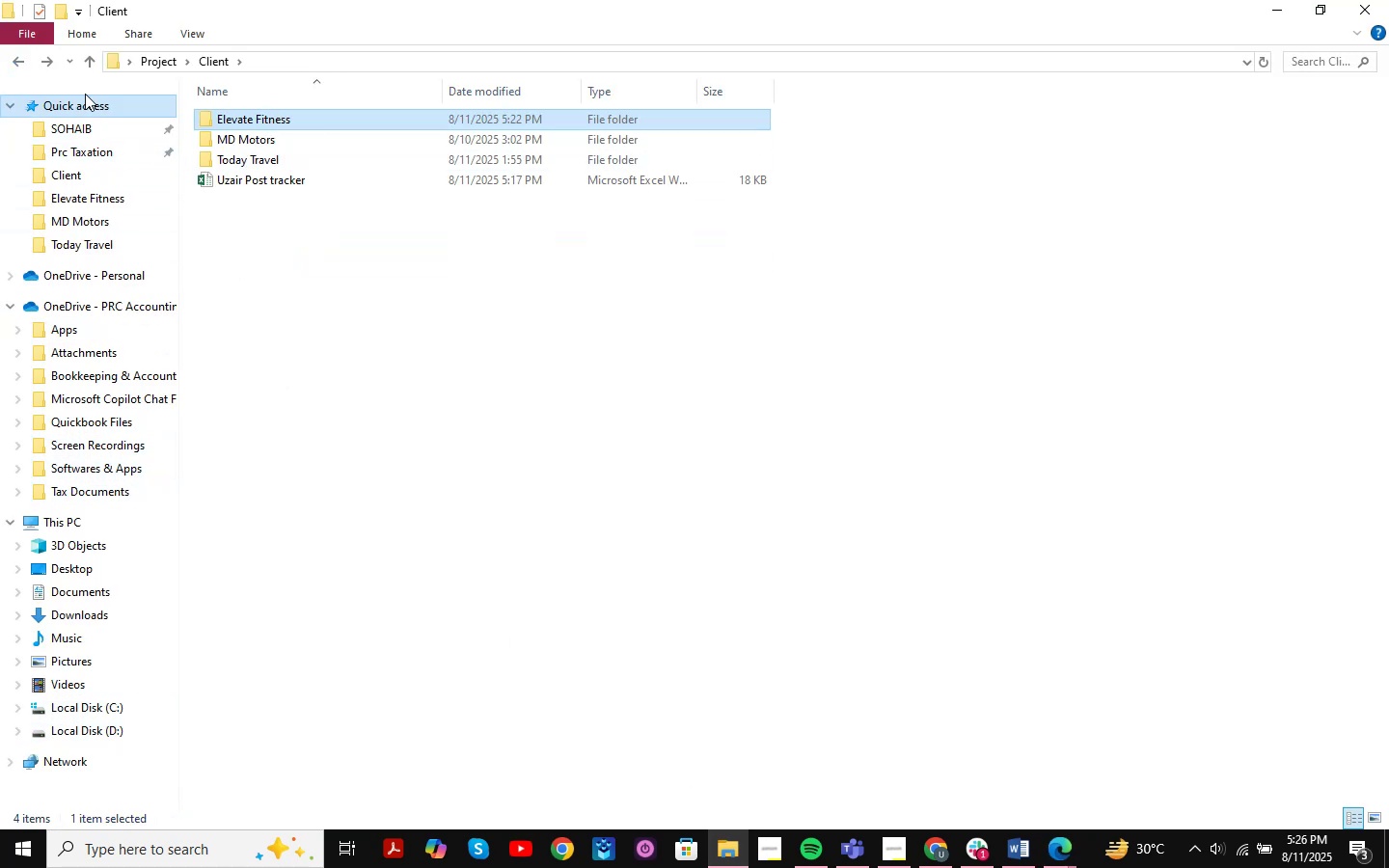 
left_click([14, 60])
 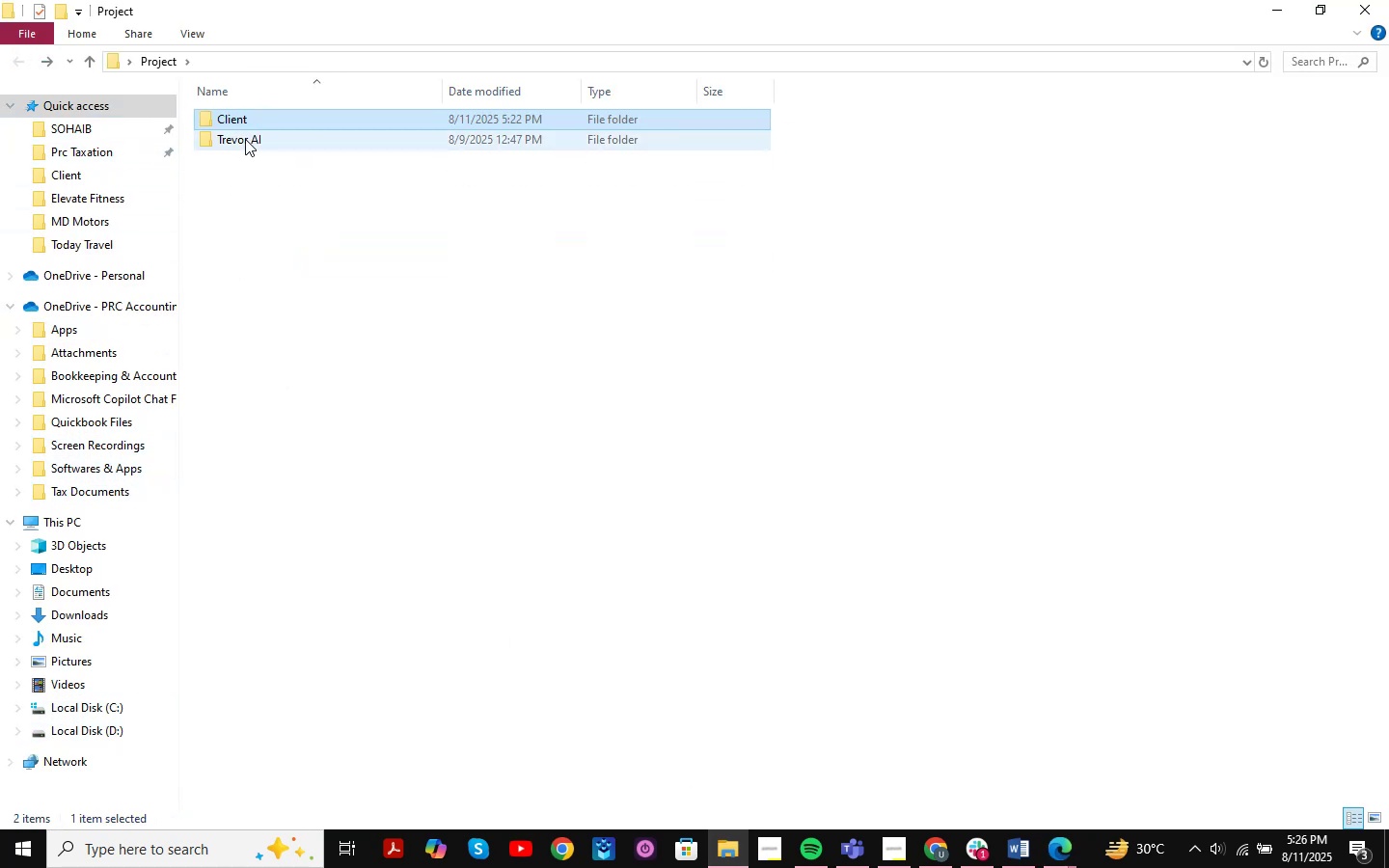 
double_click([245, 139])
 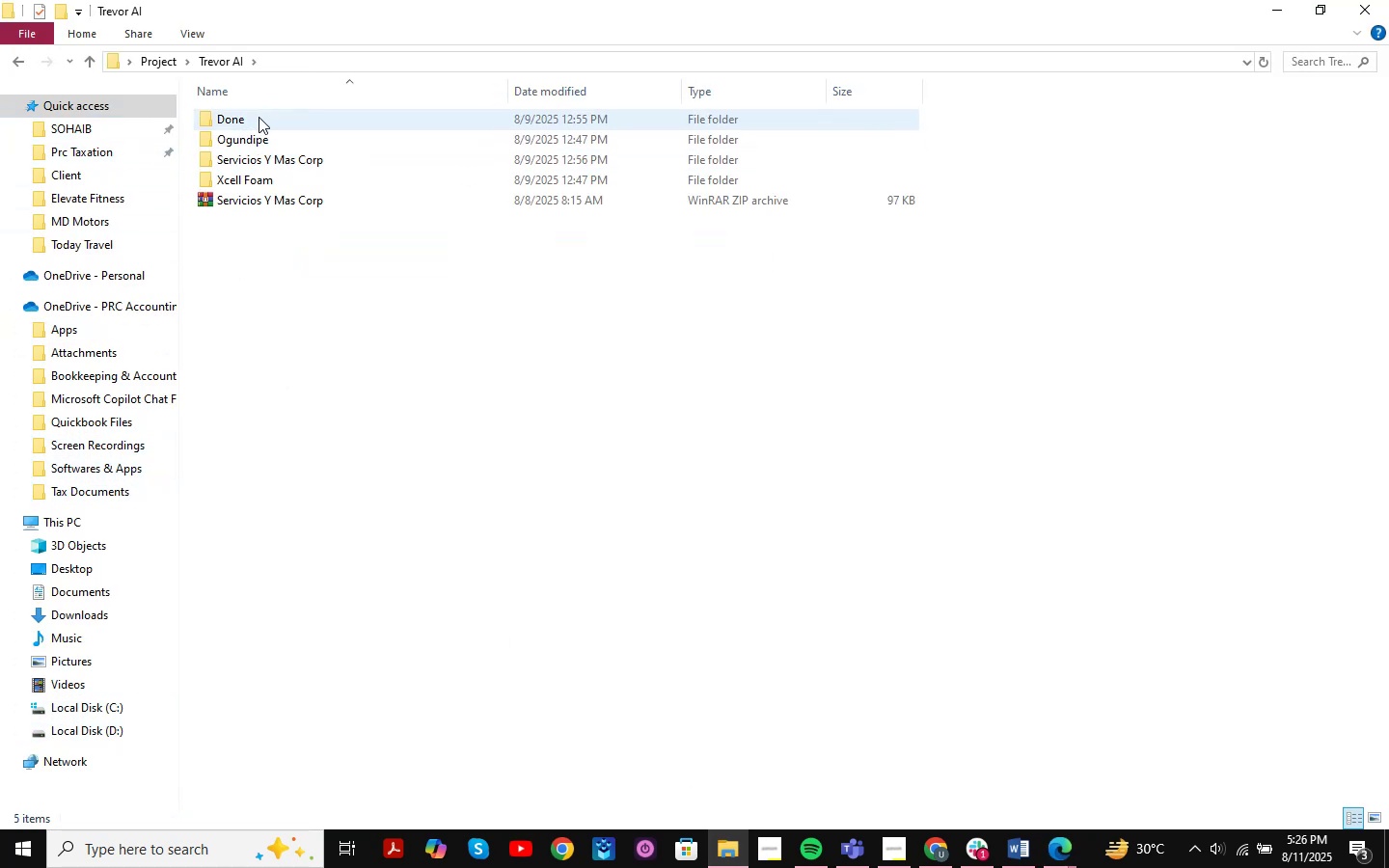 
double_click([259, 115])
 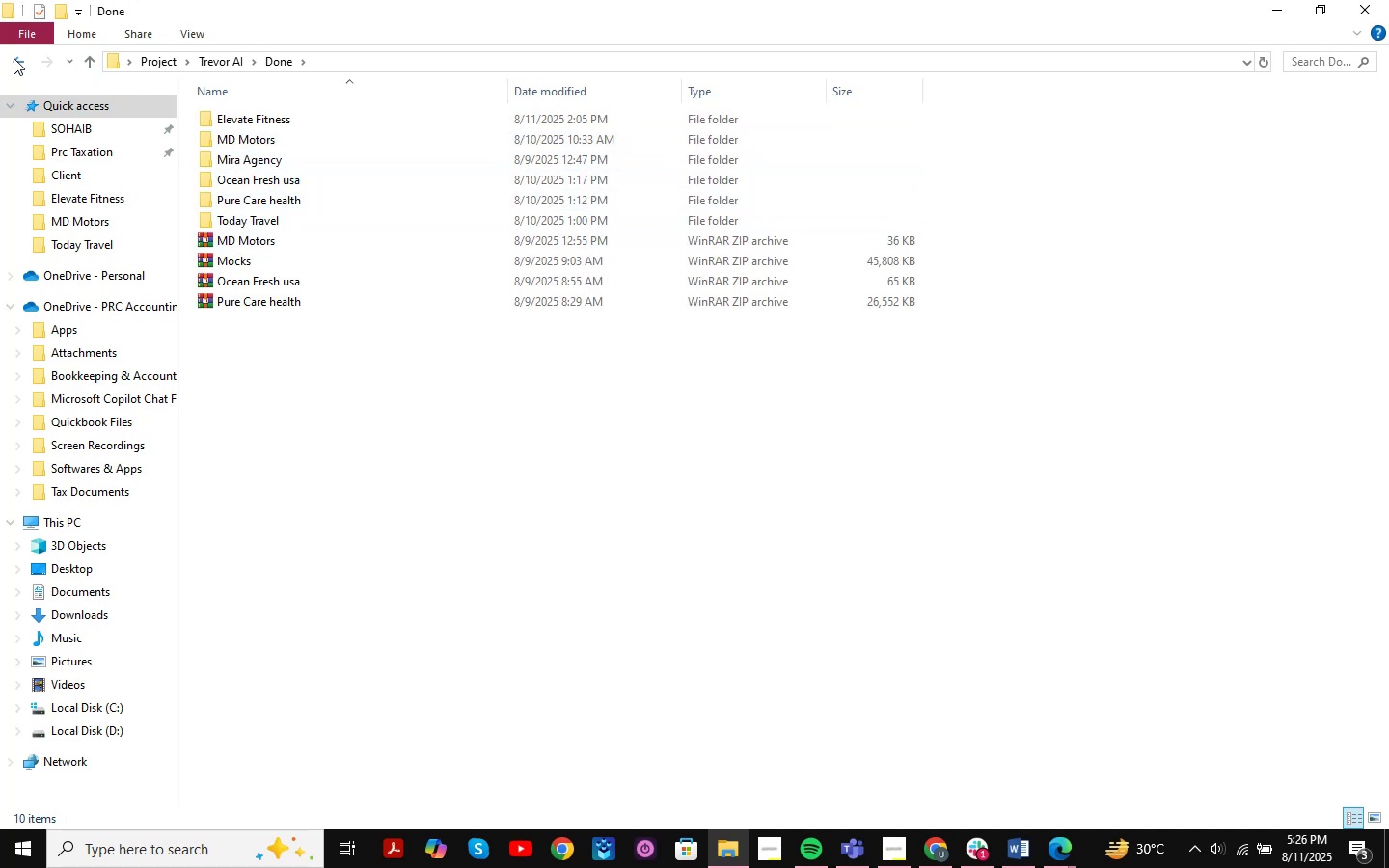 
double_click([14, 56])
 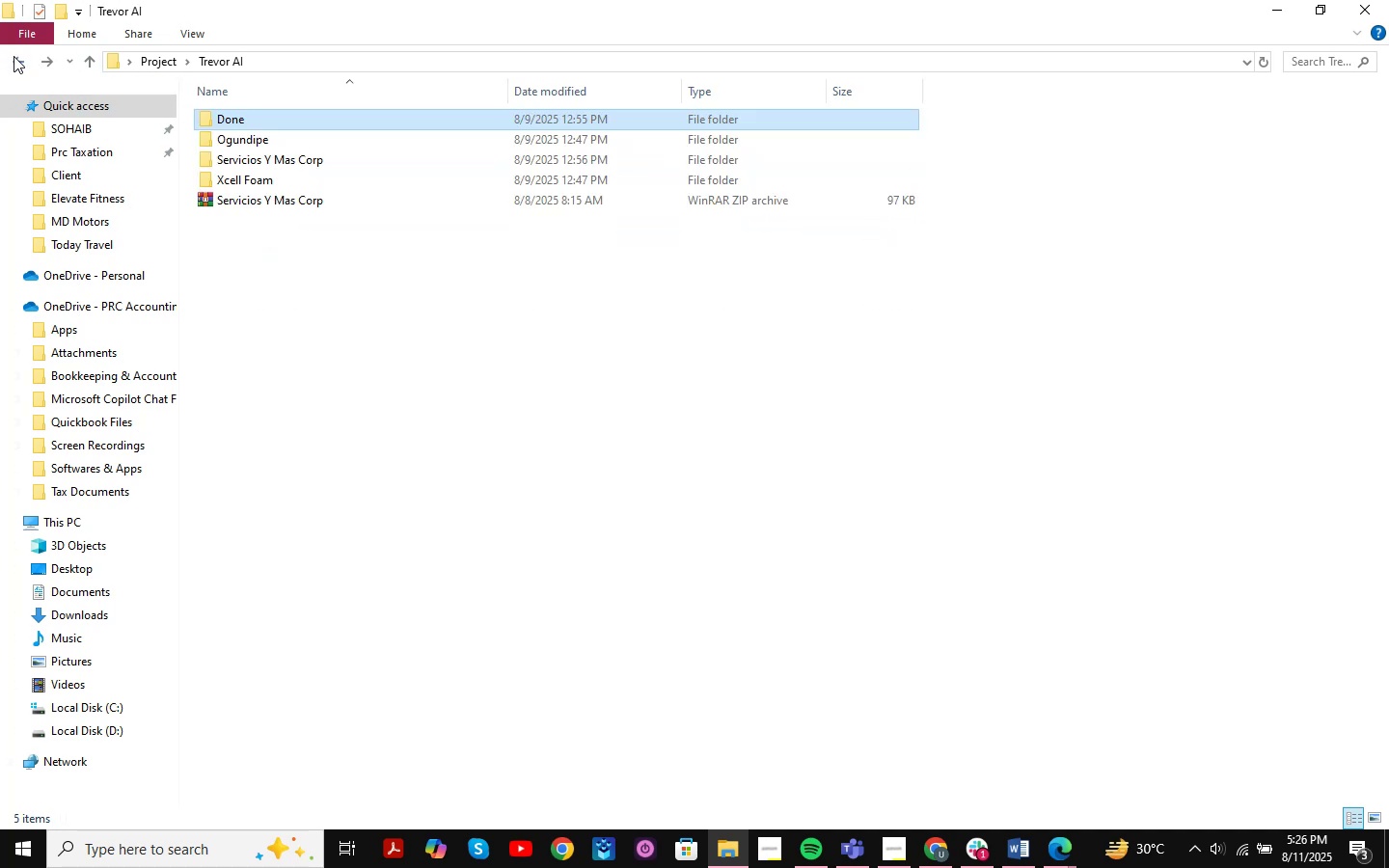 
triple_click([14, 56])
 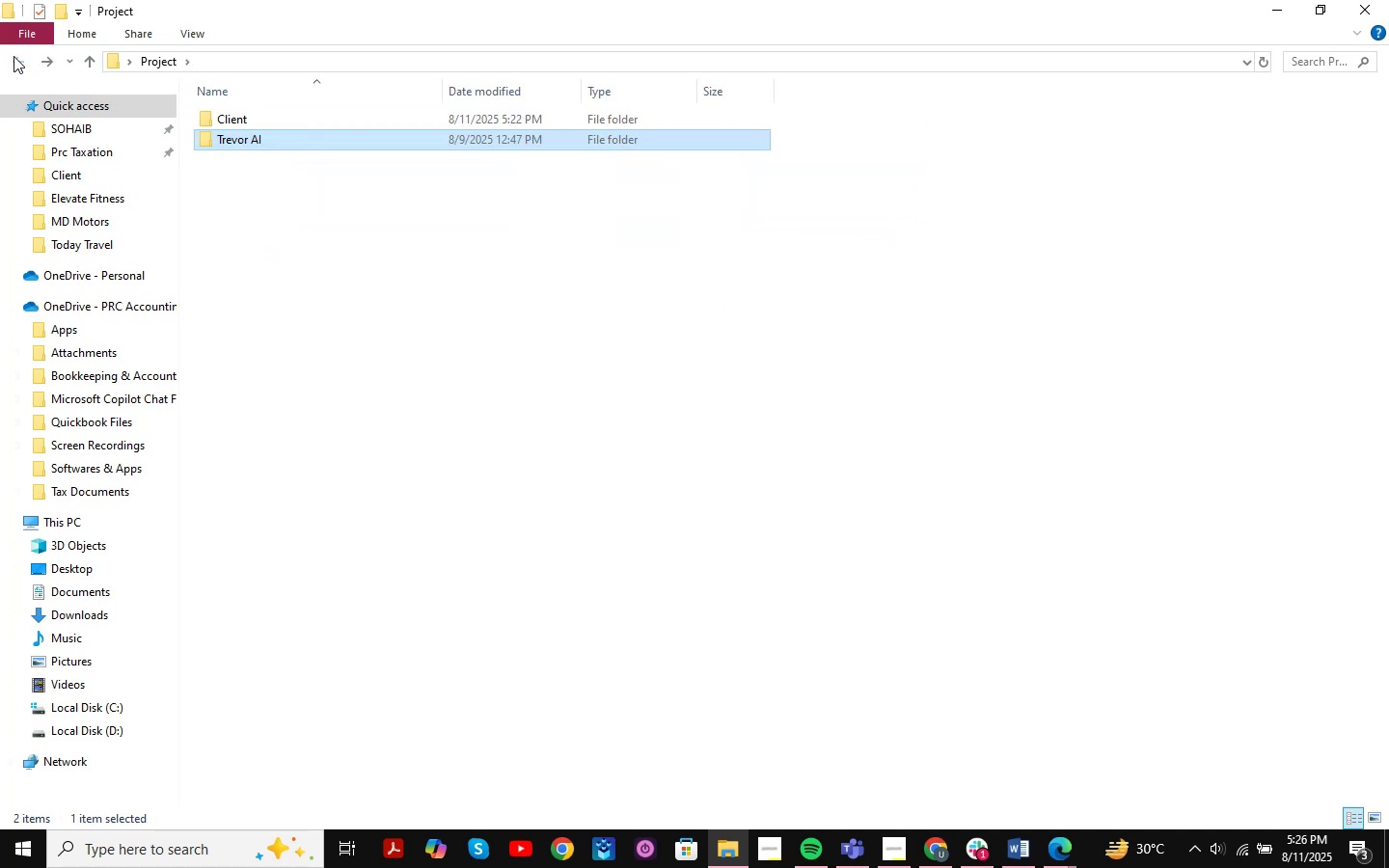 
left_click([14, 56])
 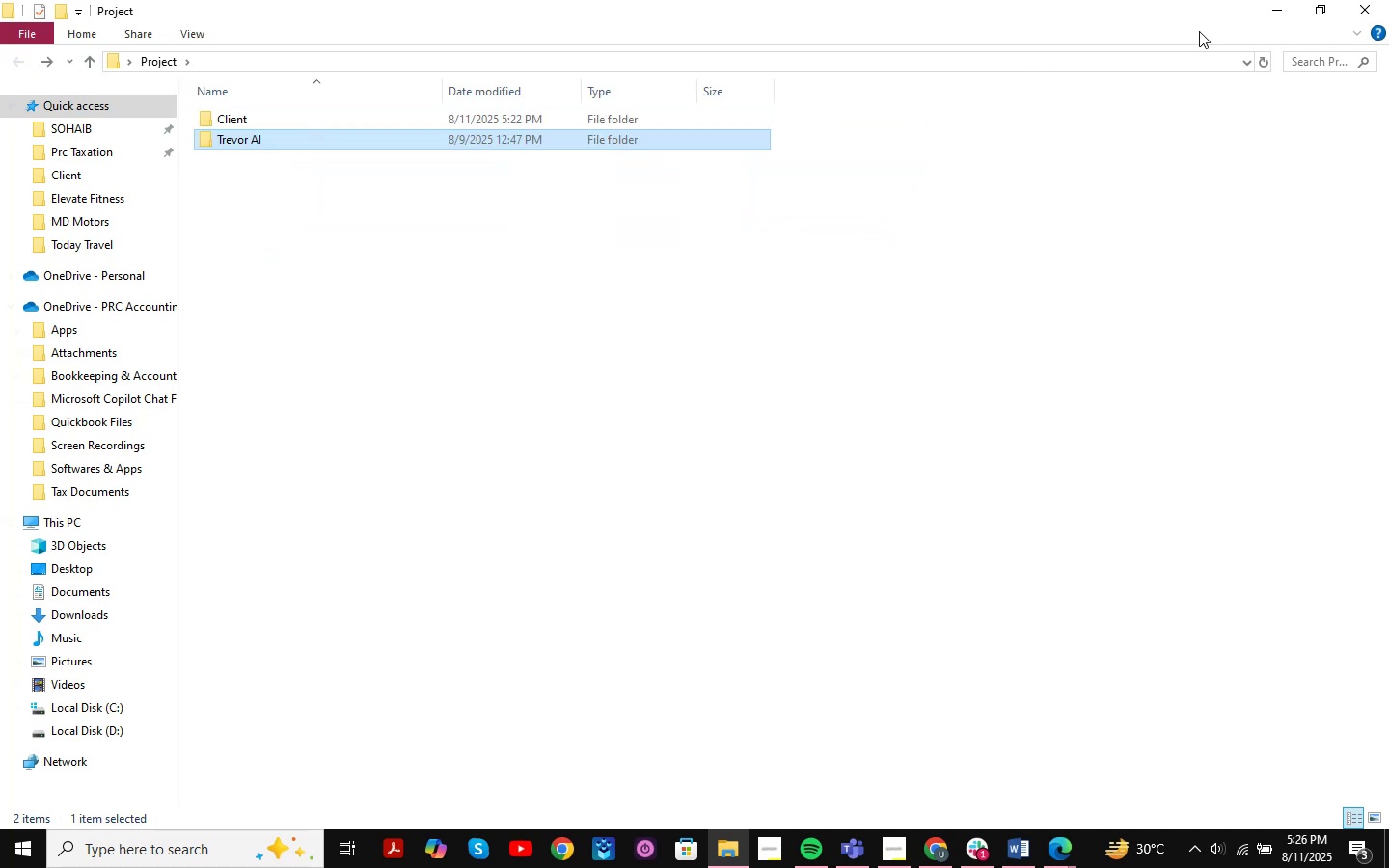 
left_click([1279, 7])
 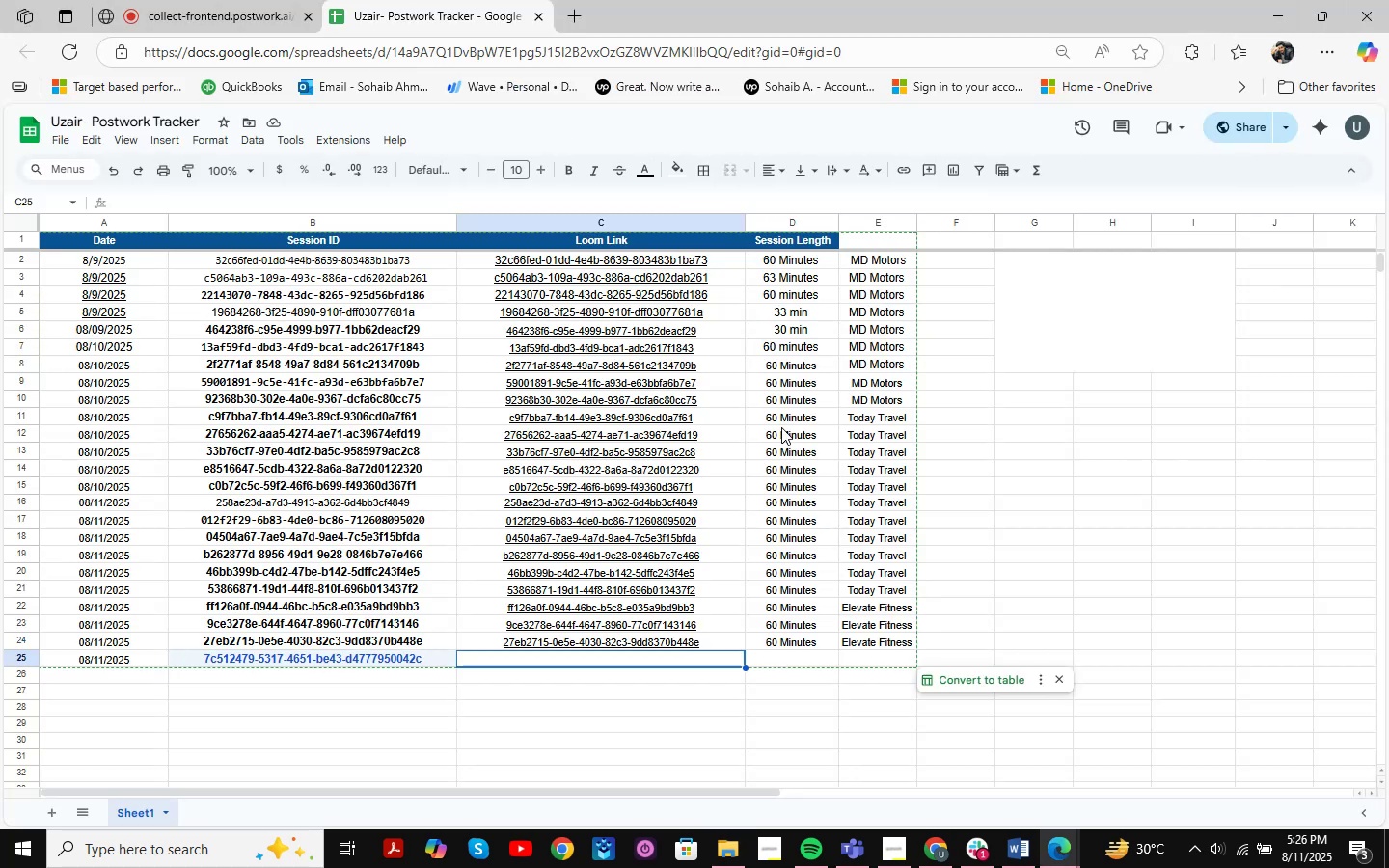 
left_click([1283, 21])
 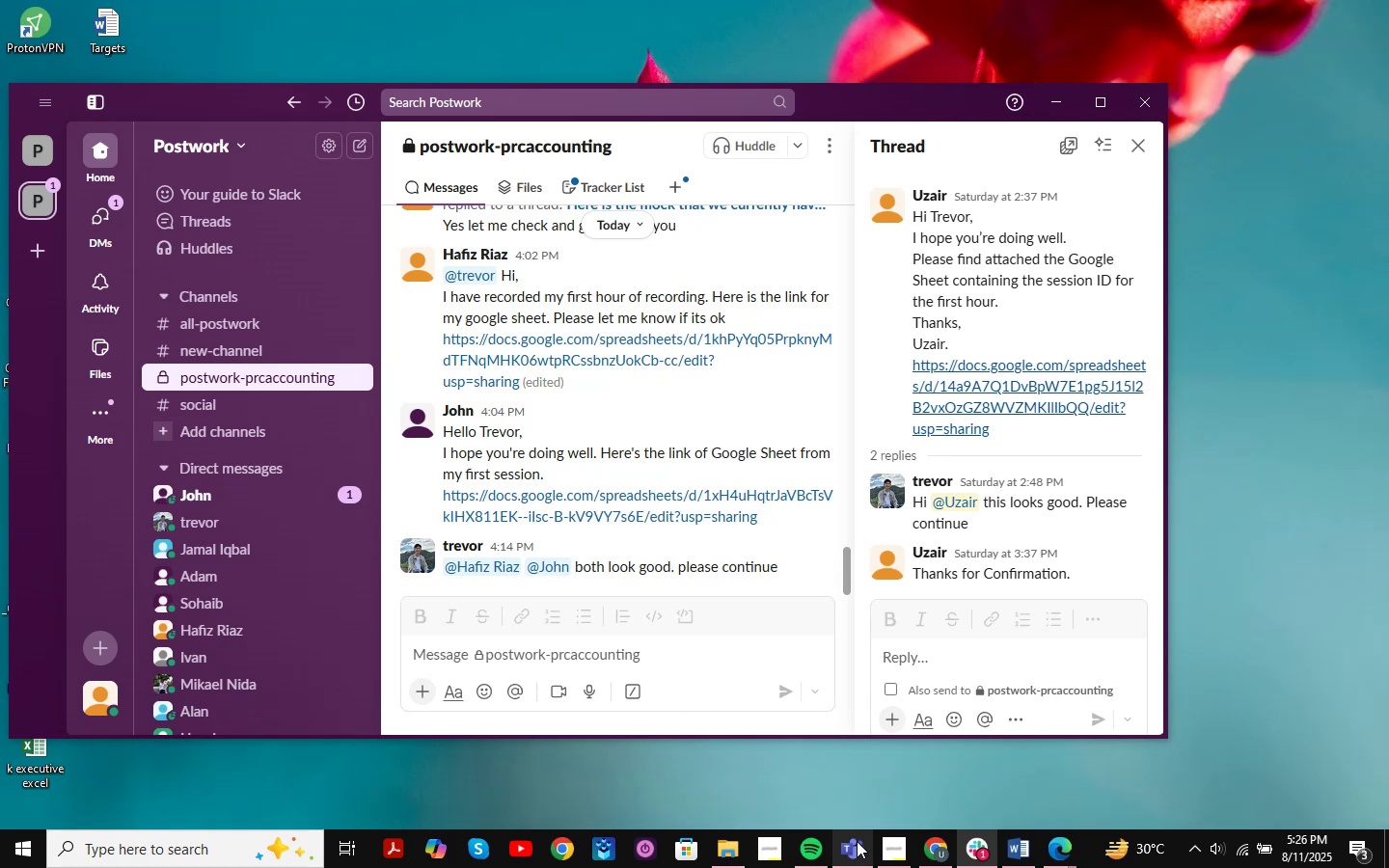 
left_click([964, 866])
 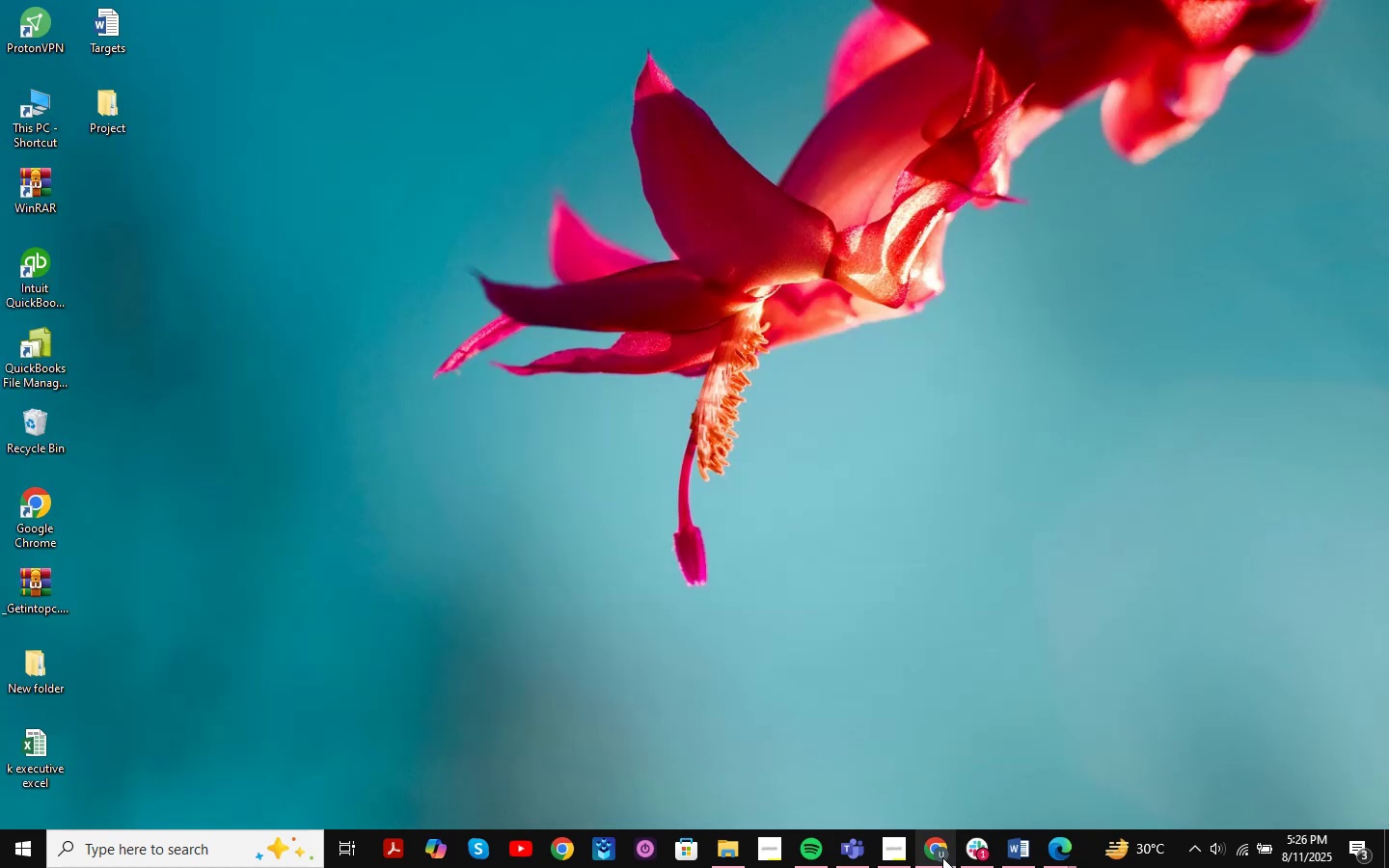 
left_click([939, 858])
 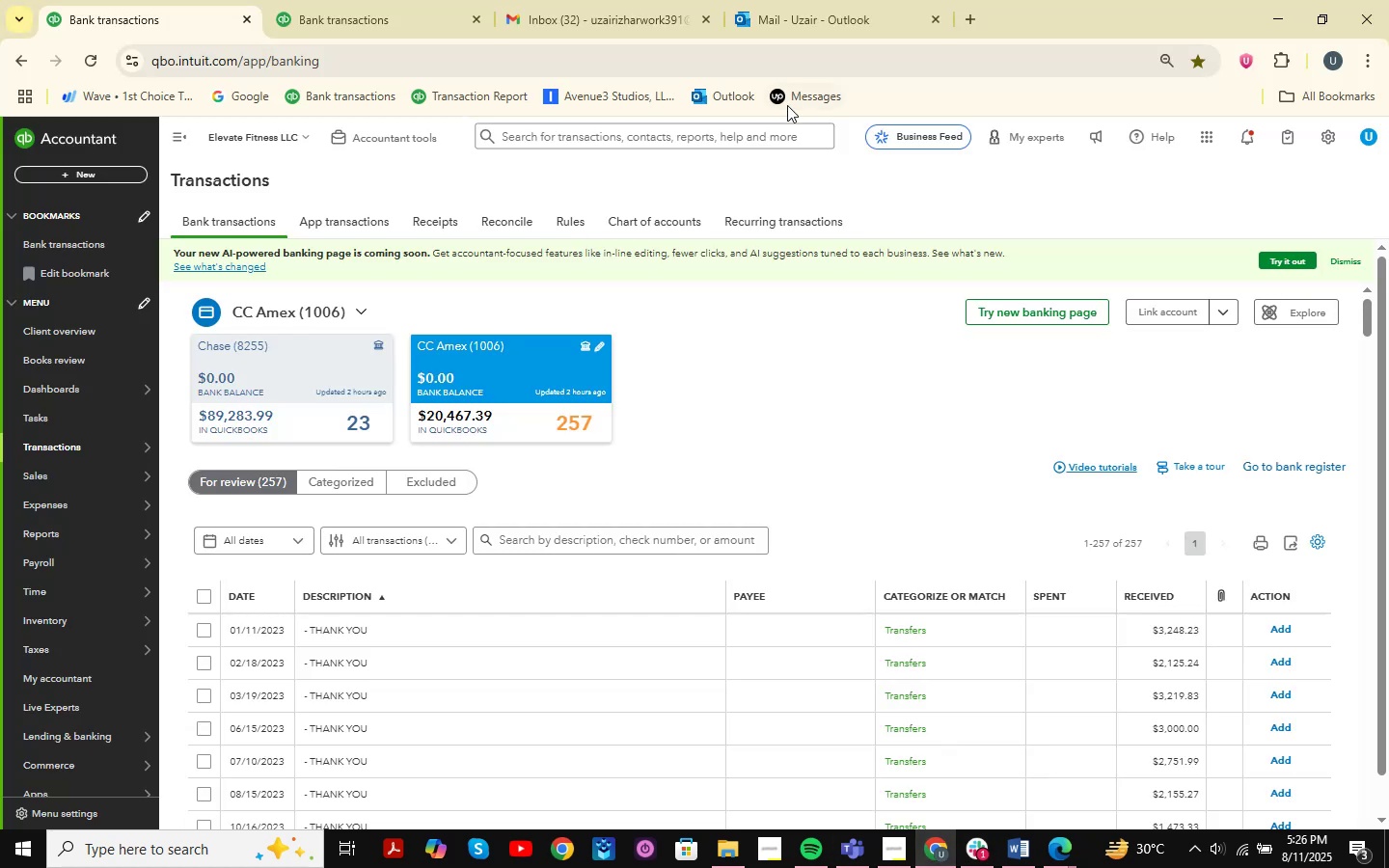 
left_click([825, 0])
 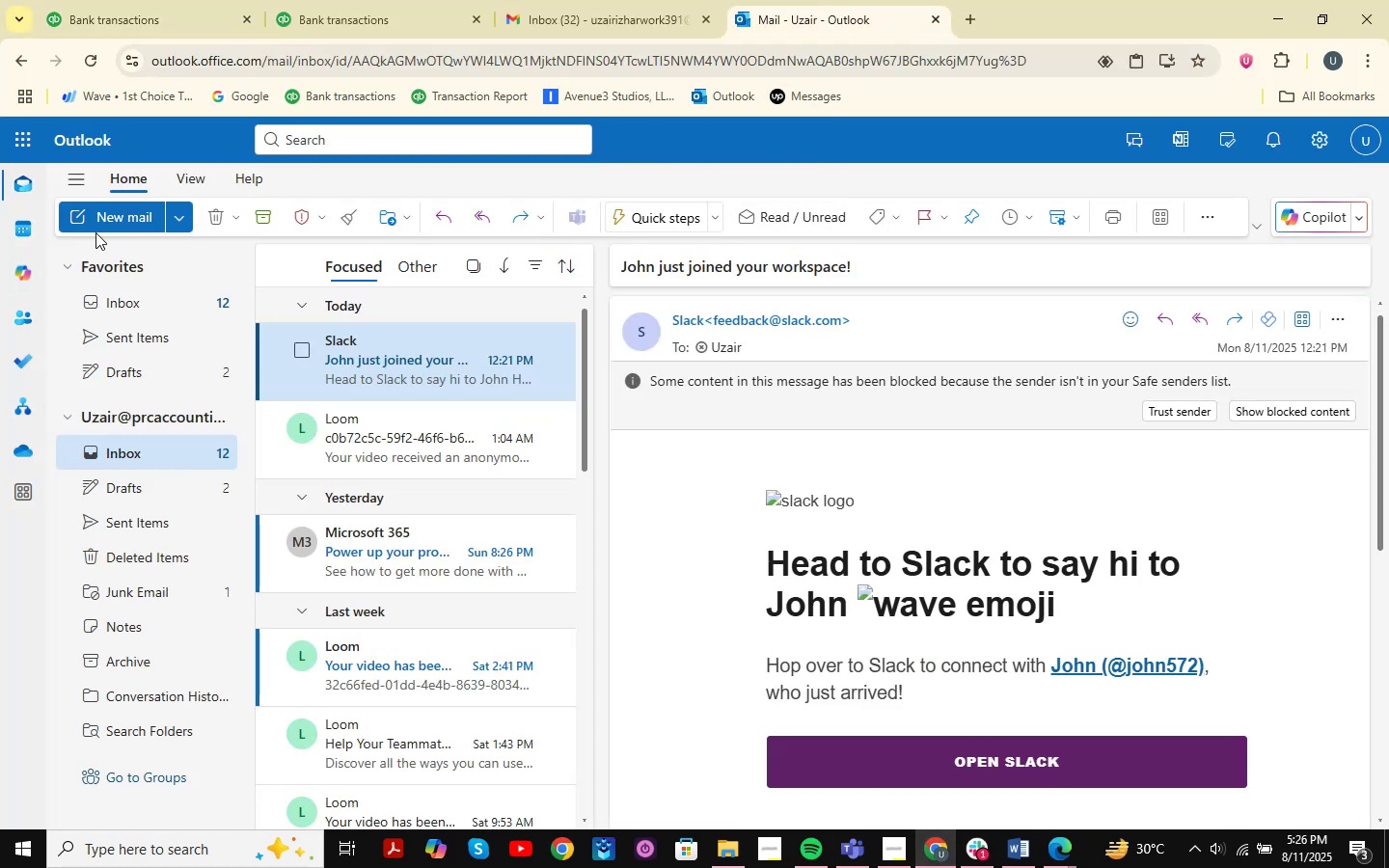 
left_click([121, 218])
 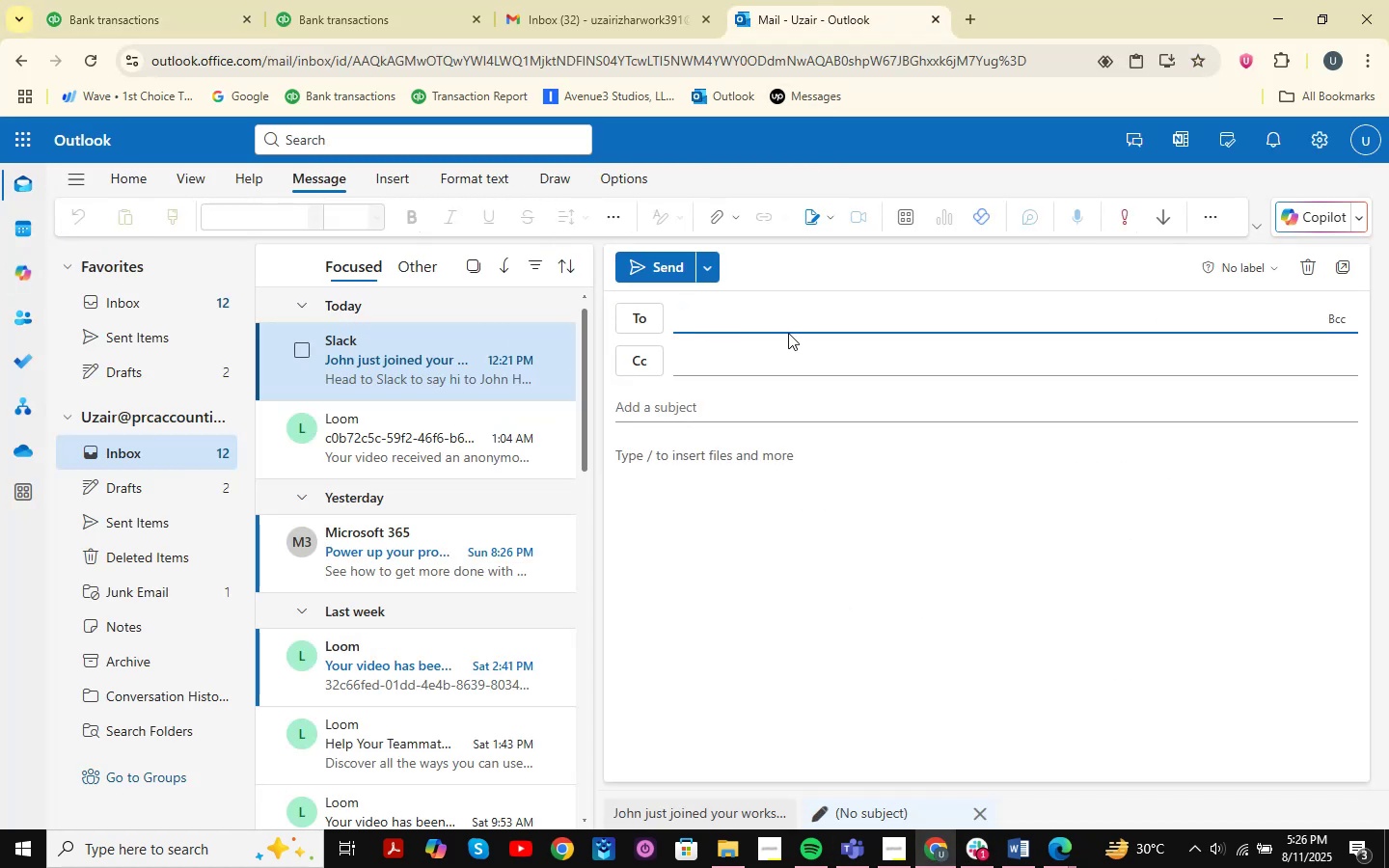 
type(john)
 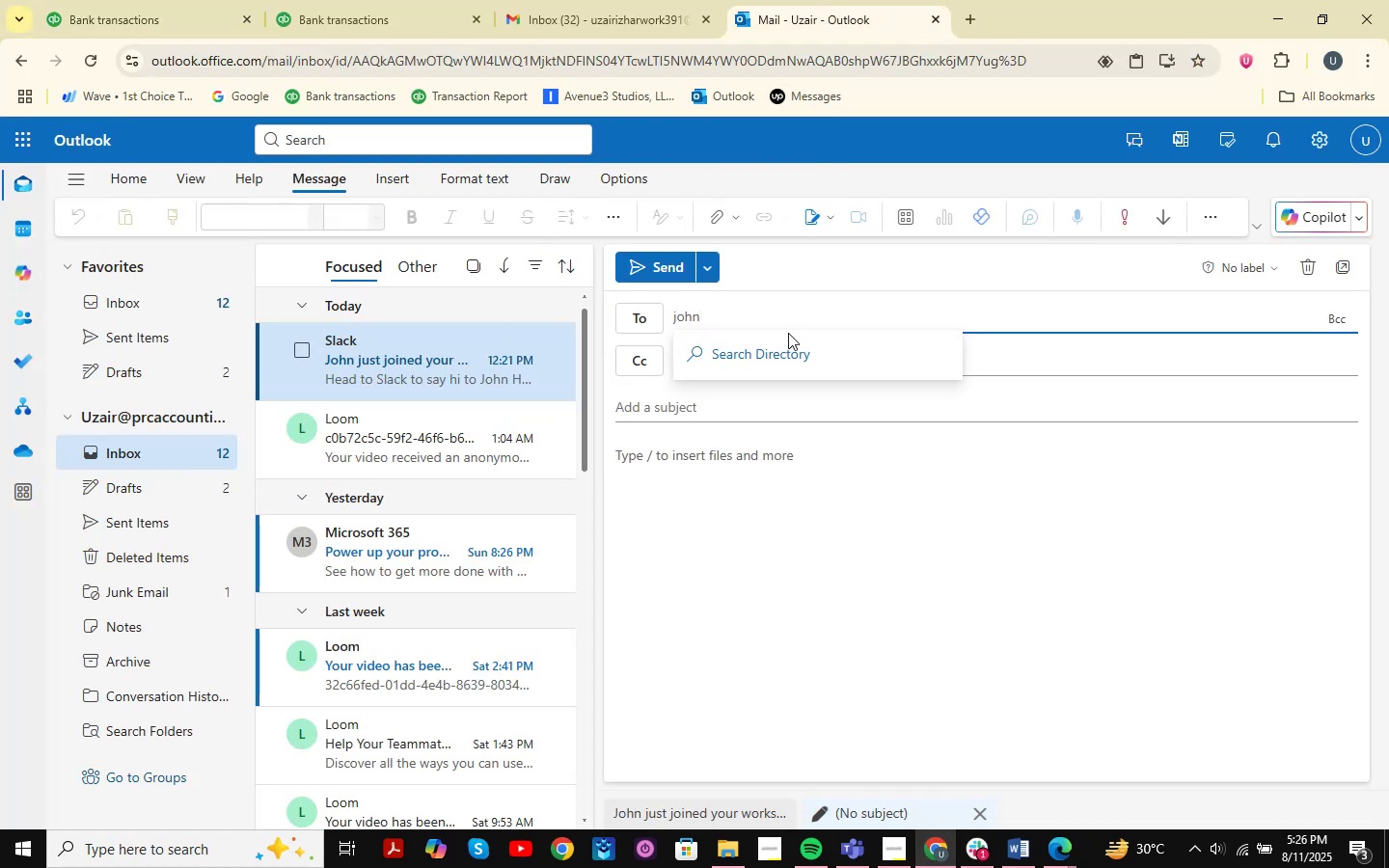 
hold_key(key=ShiftRight, duration=0.47)
 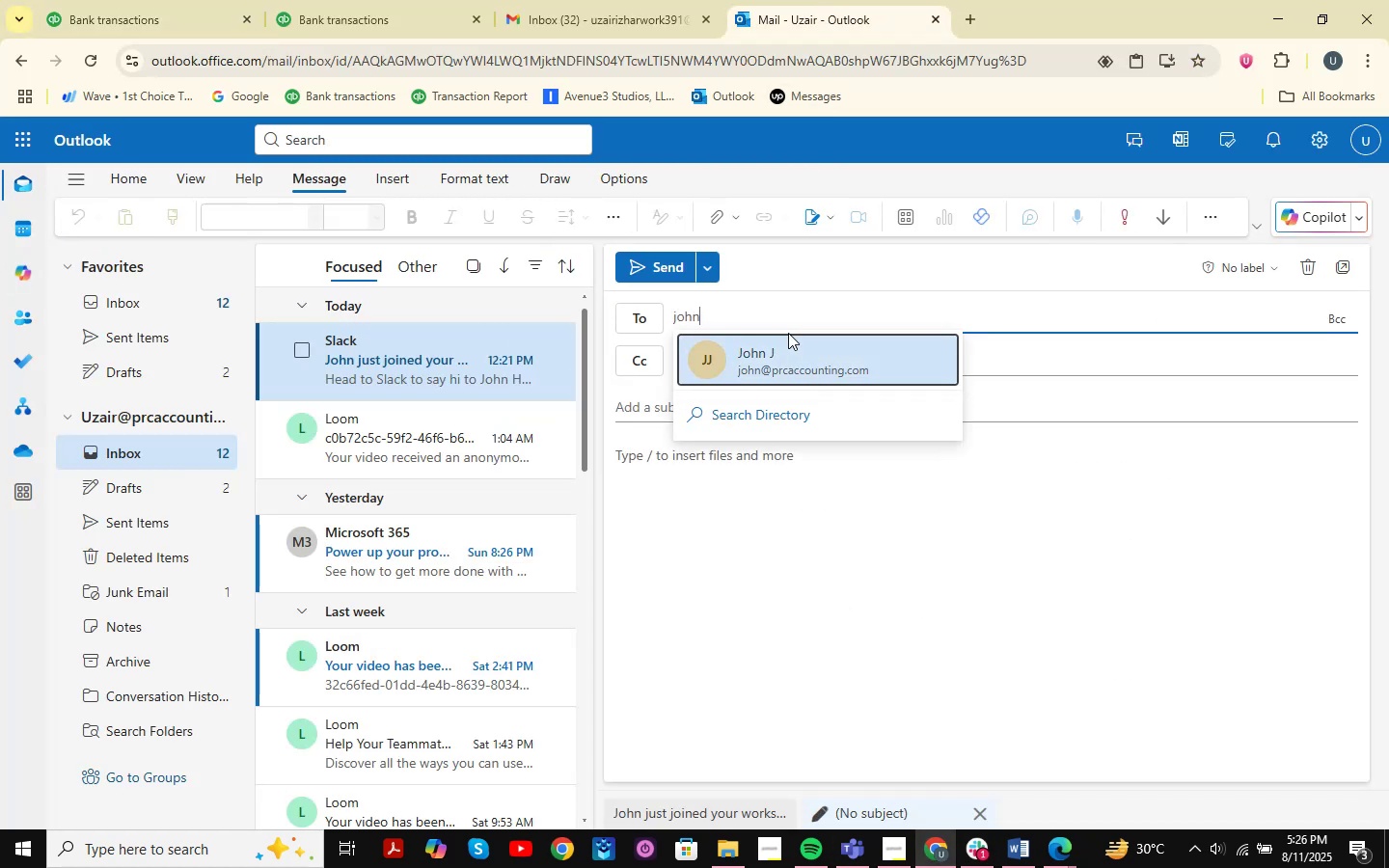 
left_click([778, 355])
 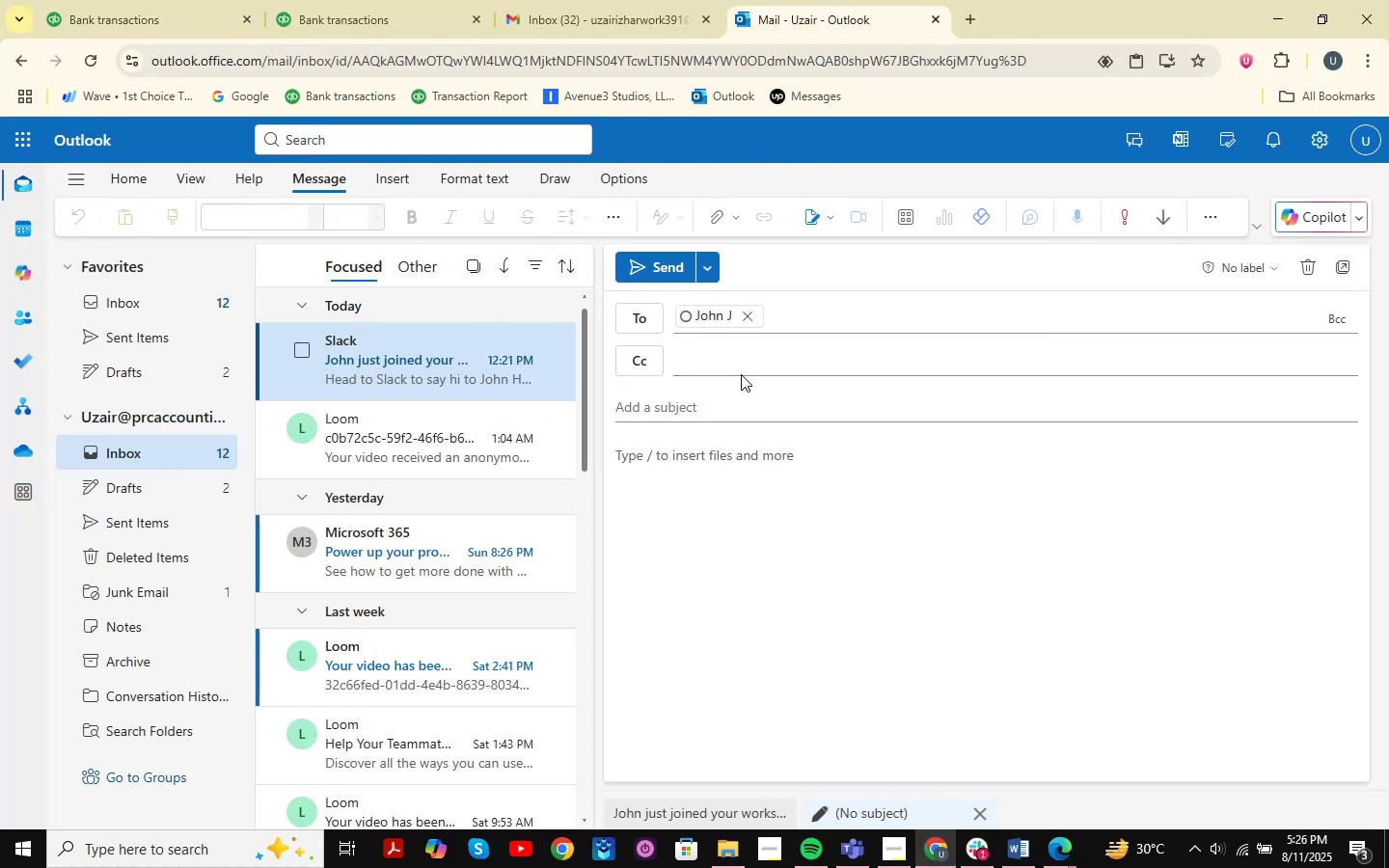 
double_click([766, 365])
 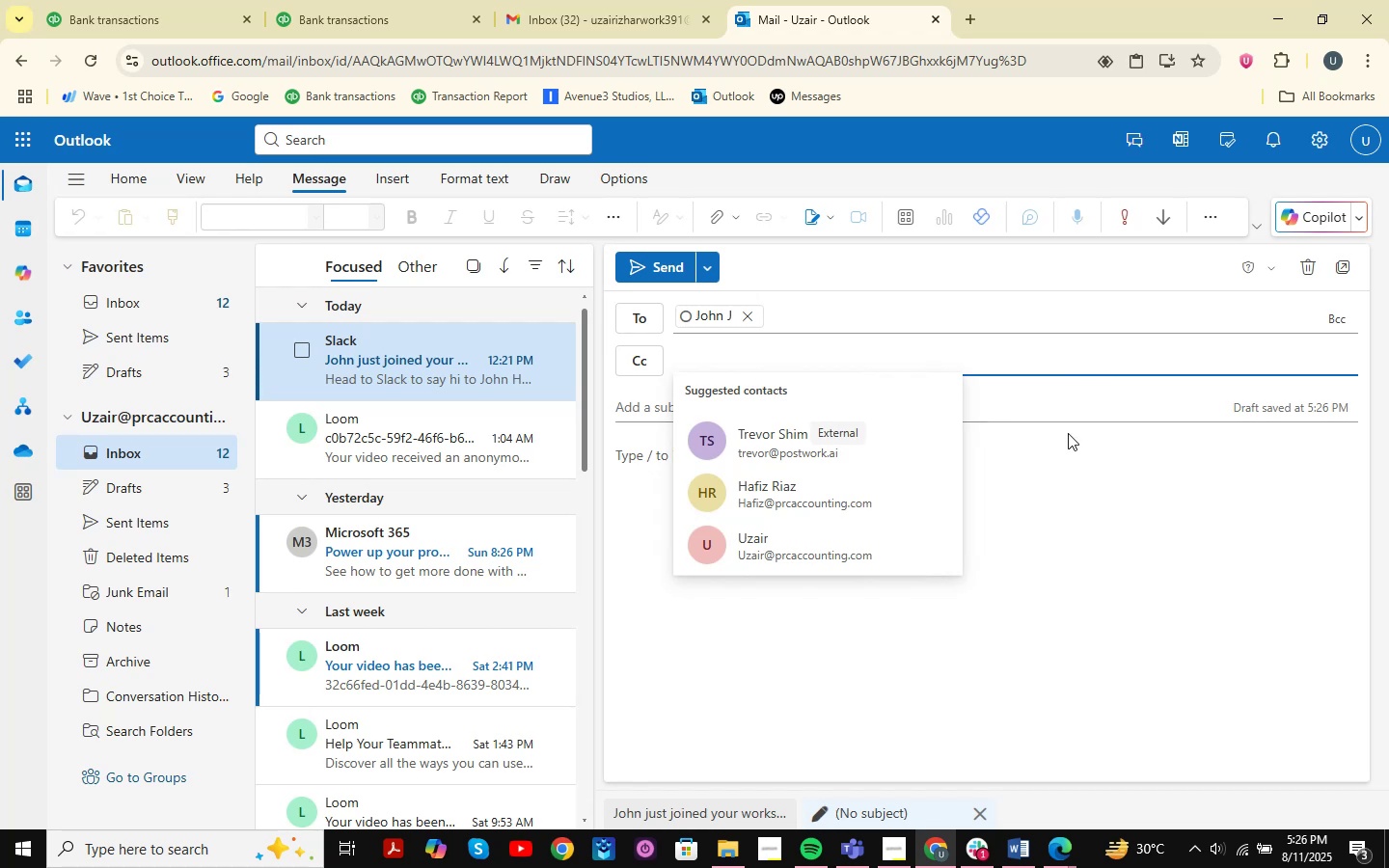 
double_click([1081, 407])
 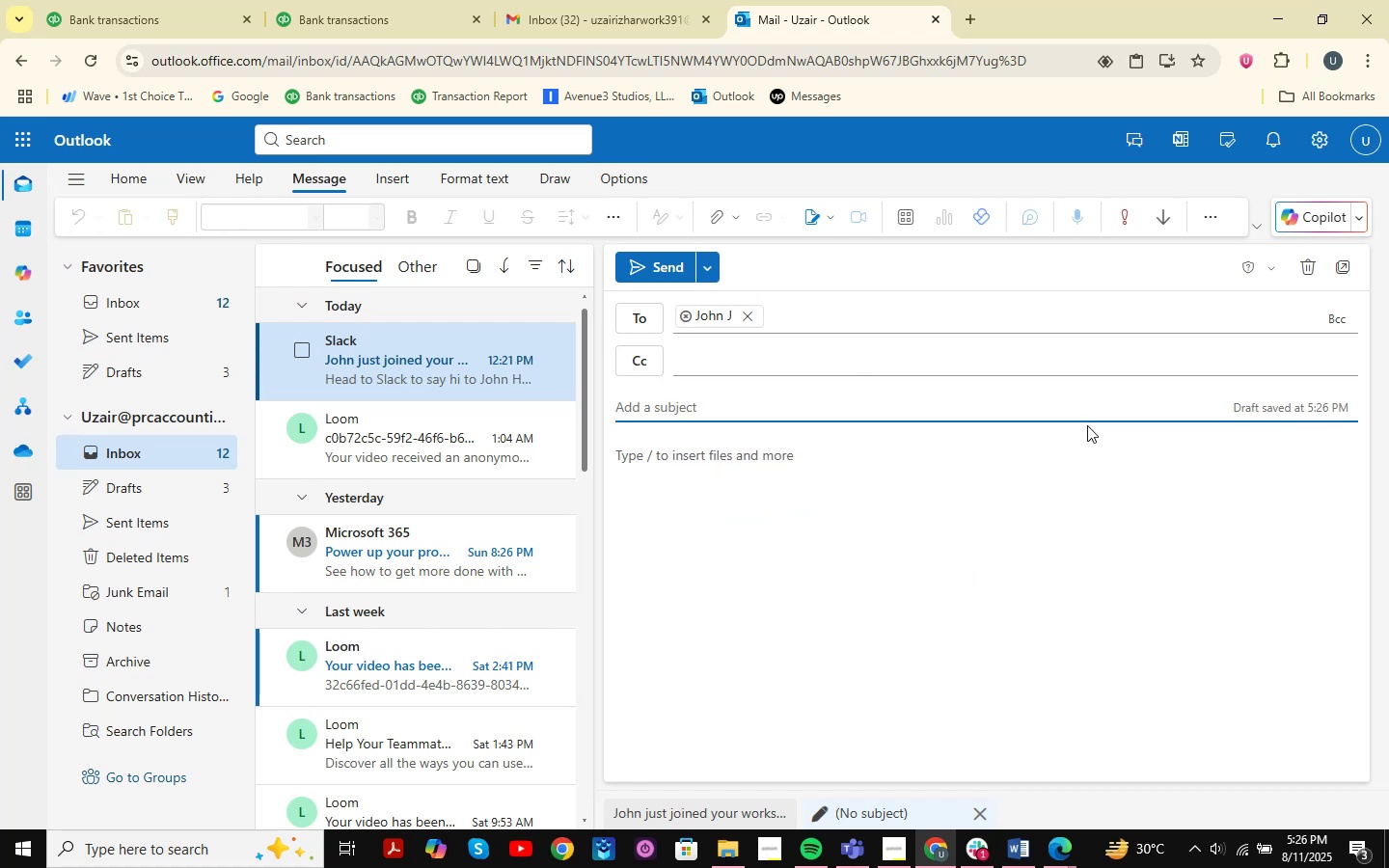 
type(file )
 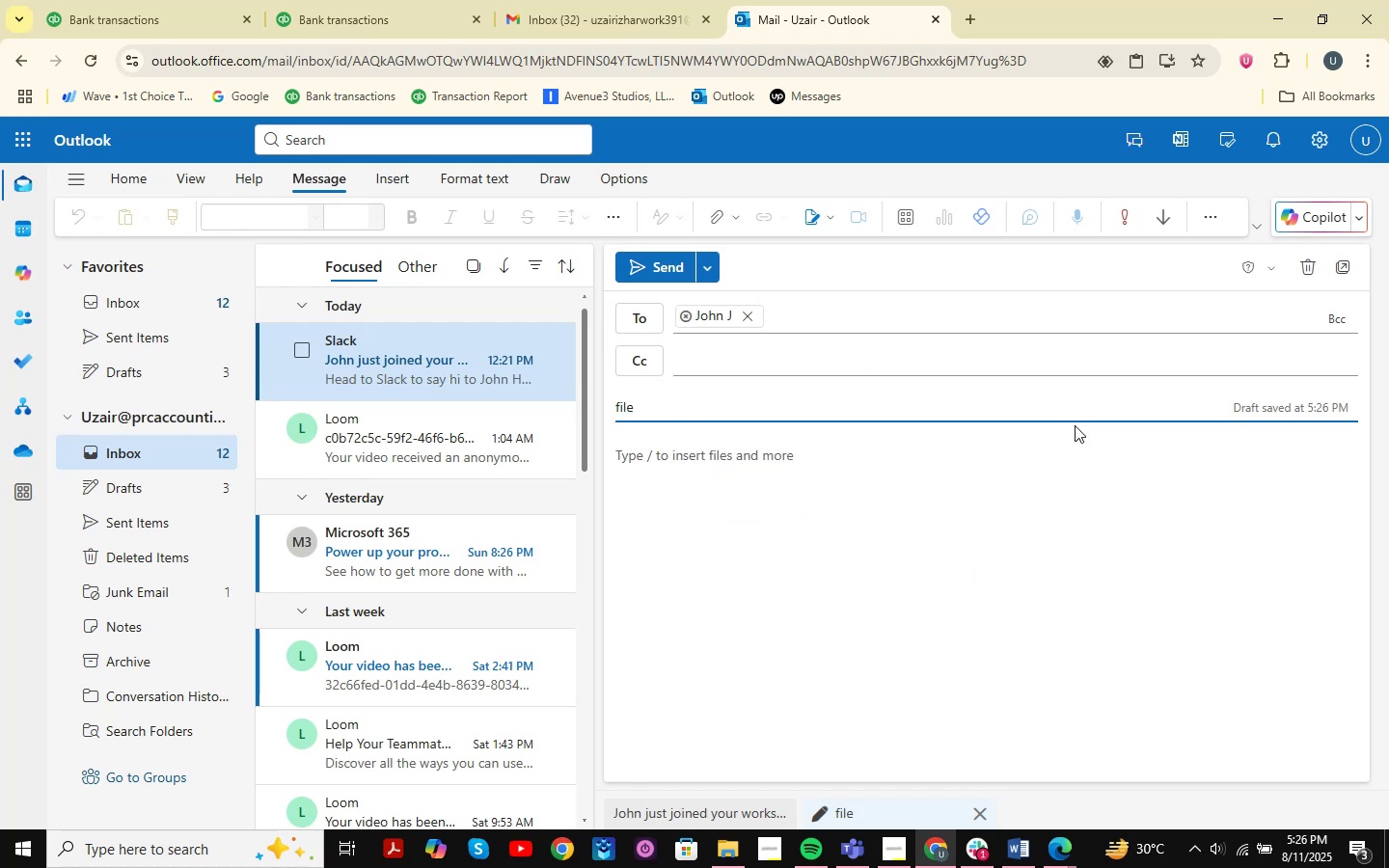 
left_click([864, 441])
 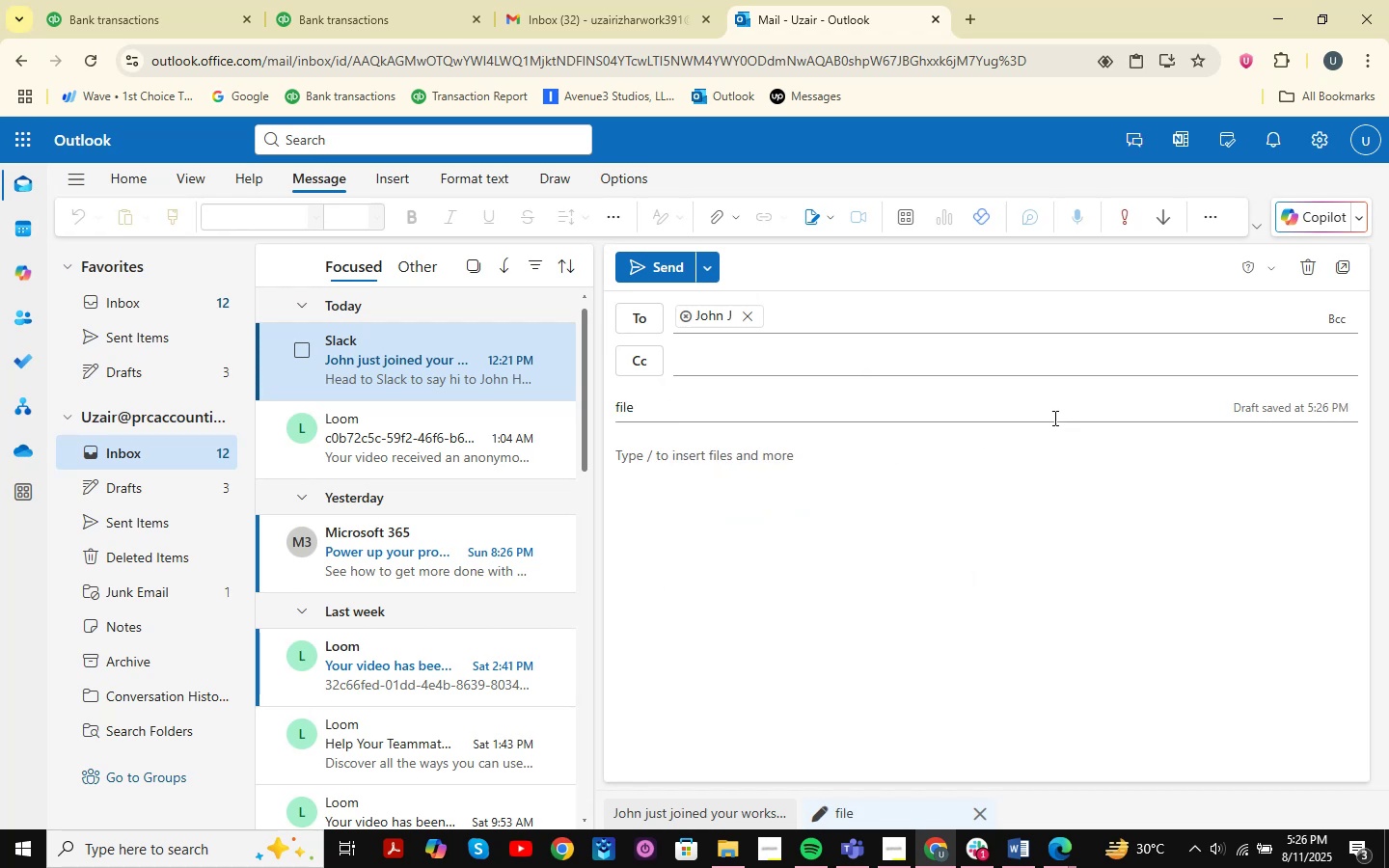 
left_click_drag(start_coordinate=[876, 440], to_coordinate=[831, 458])
 